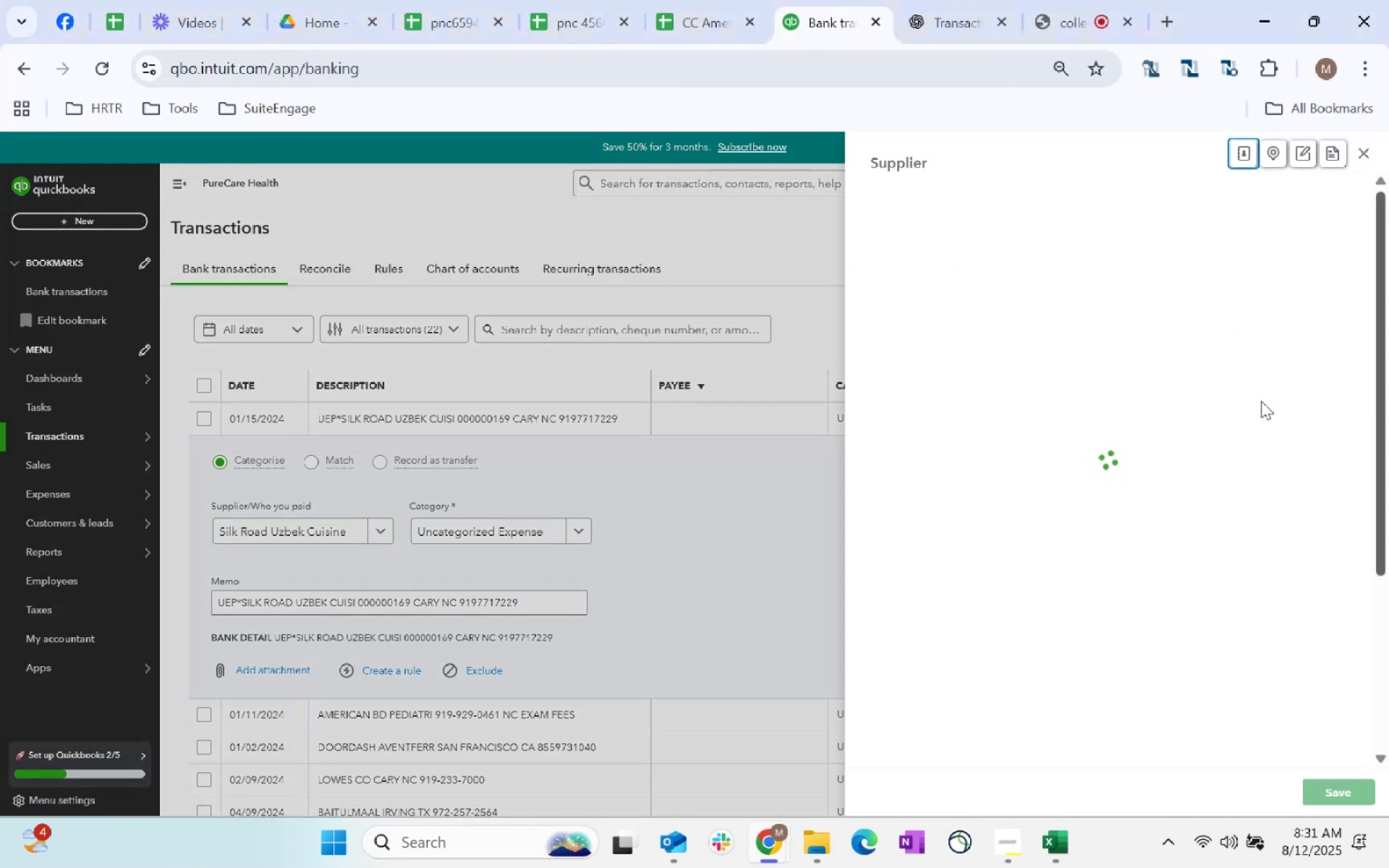 
scroll: coordinate [1089, 557], scroll_direction: down, amount: 109.0
 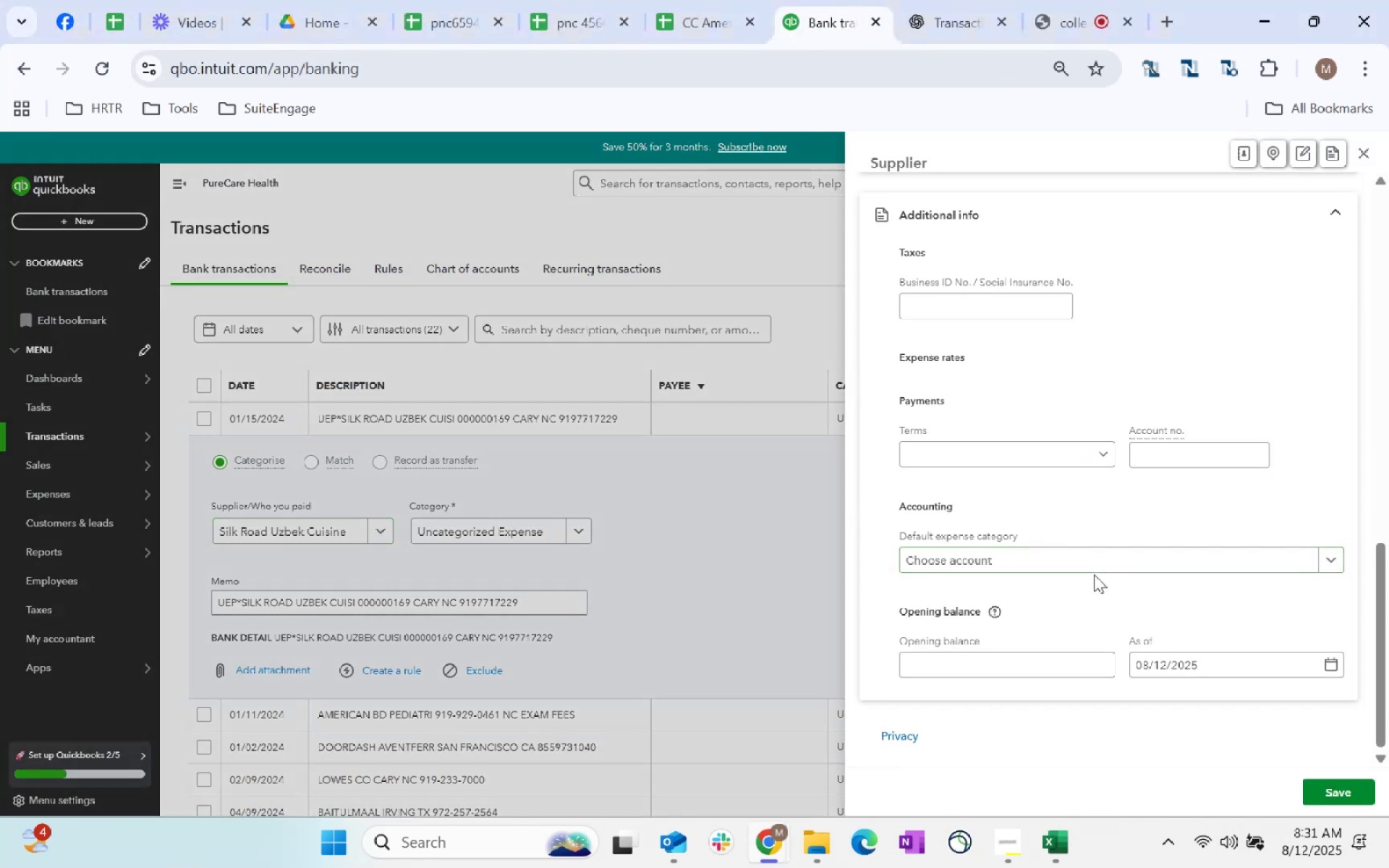 
left_click([1091, 563])
 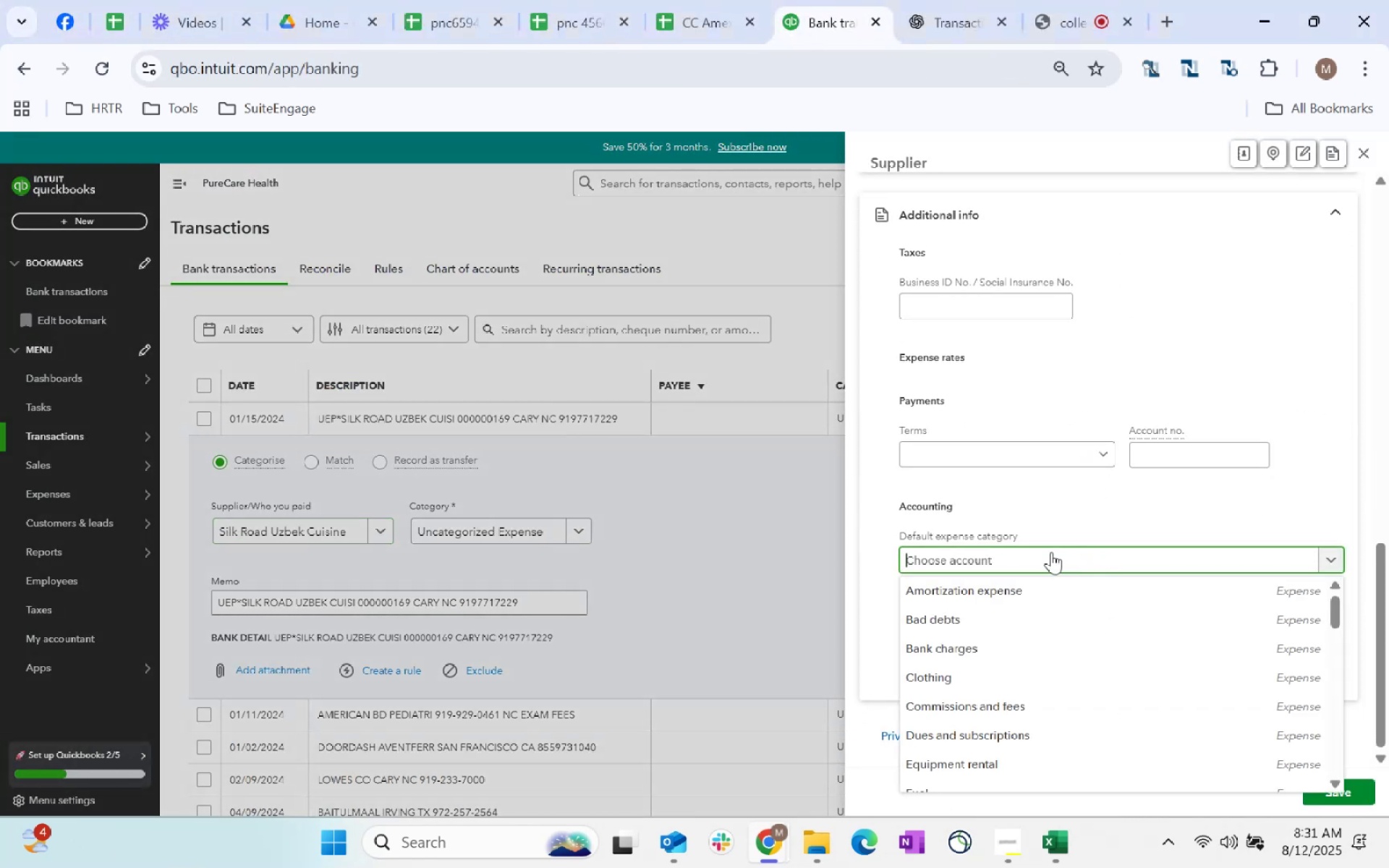 
type(staff)
 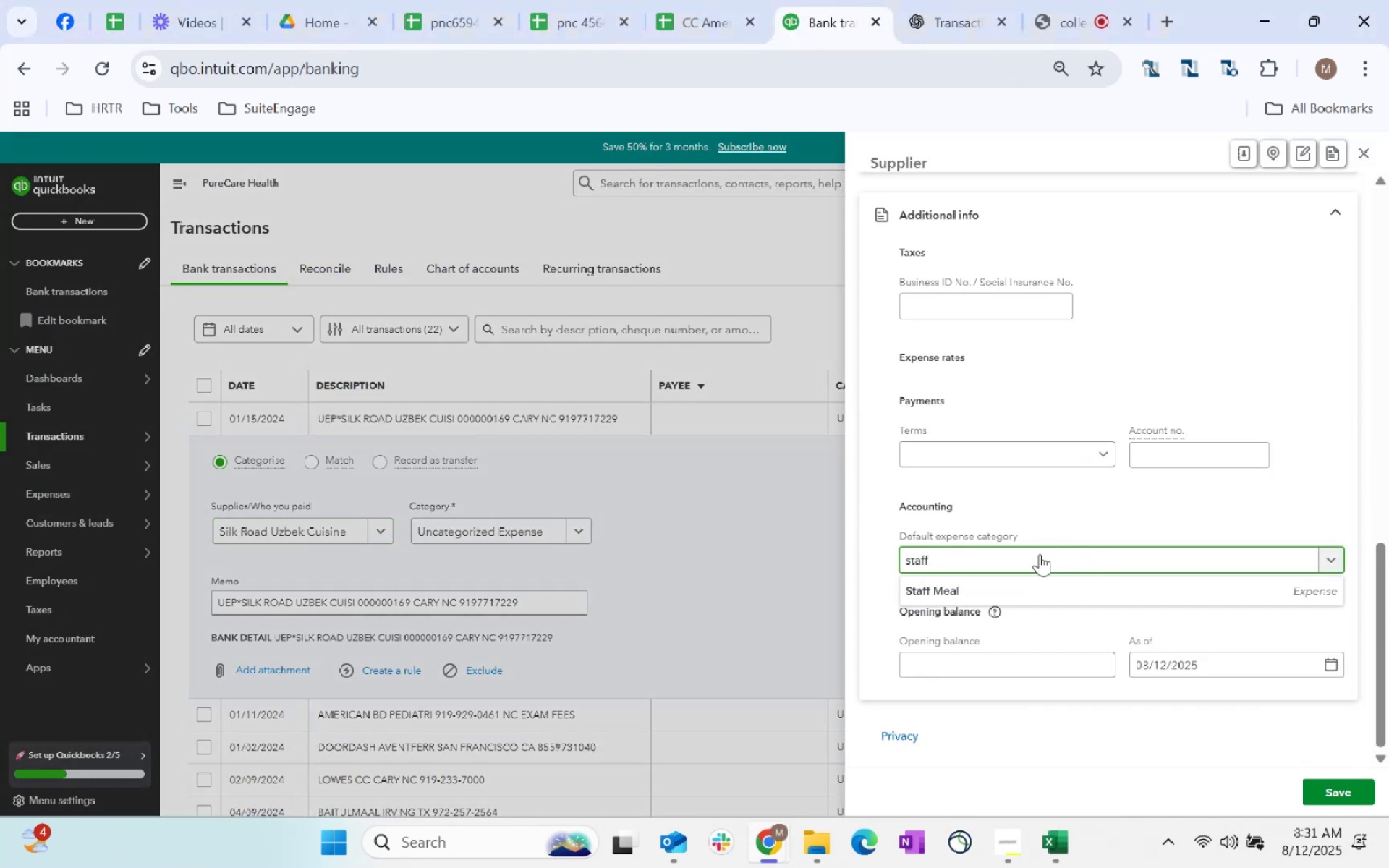 
left_click([1024, 596])
 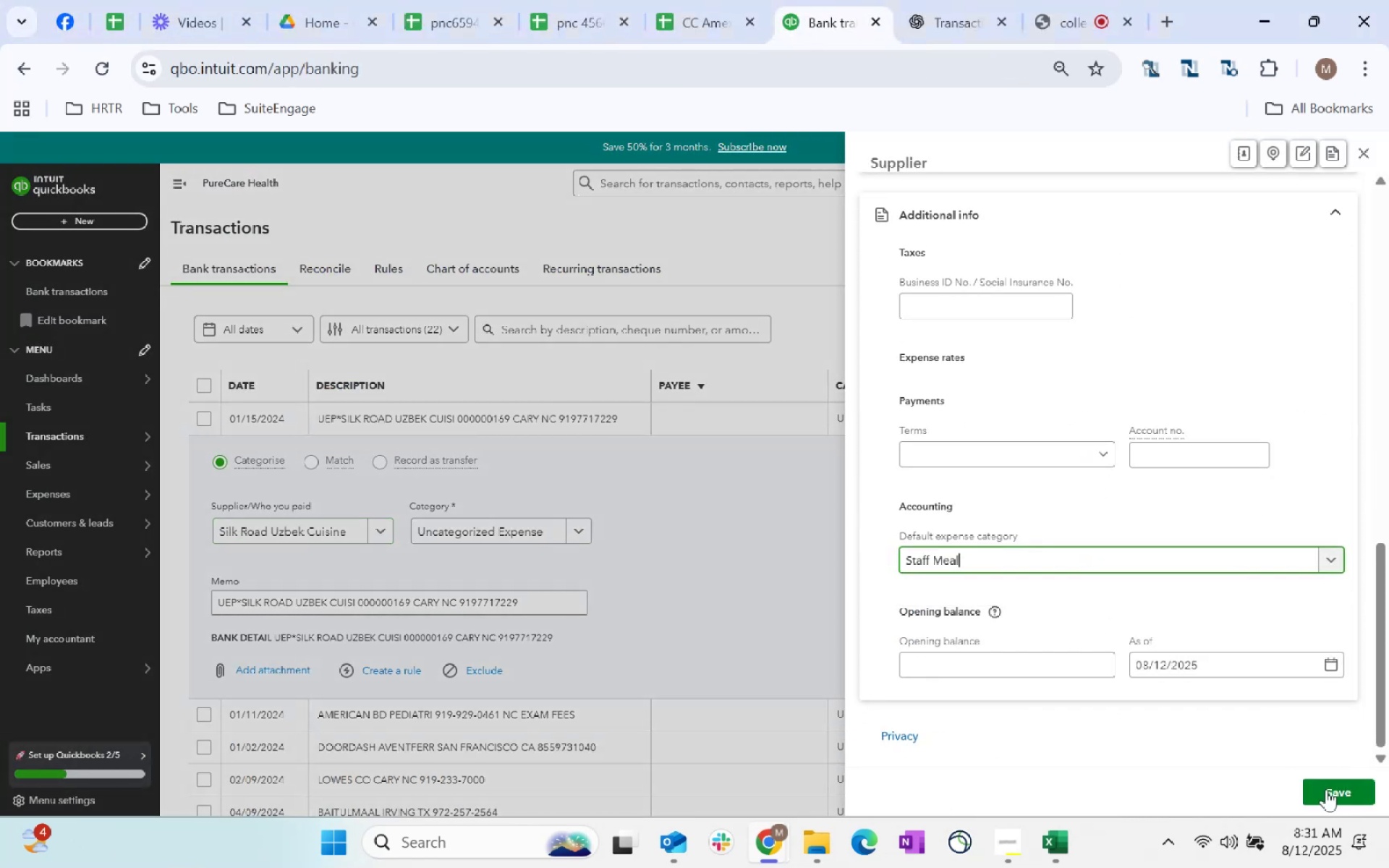 
left_click([1326, 791])
 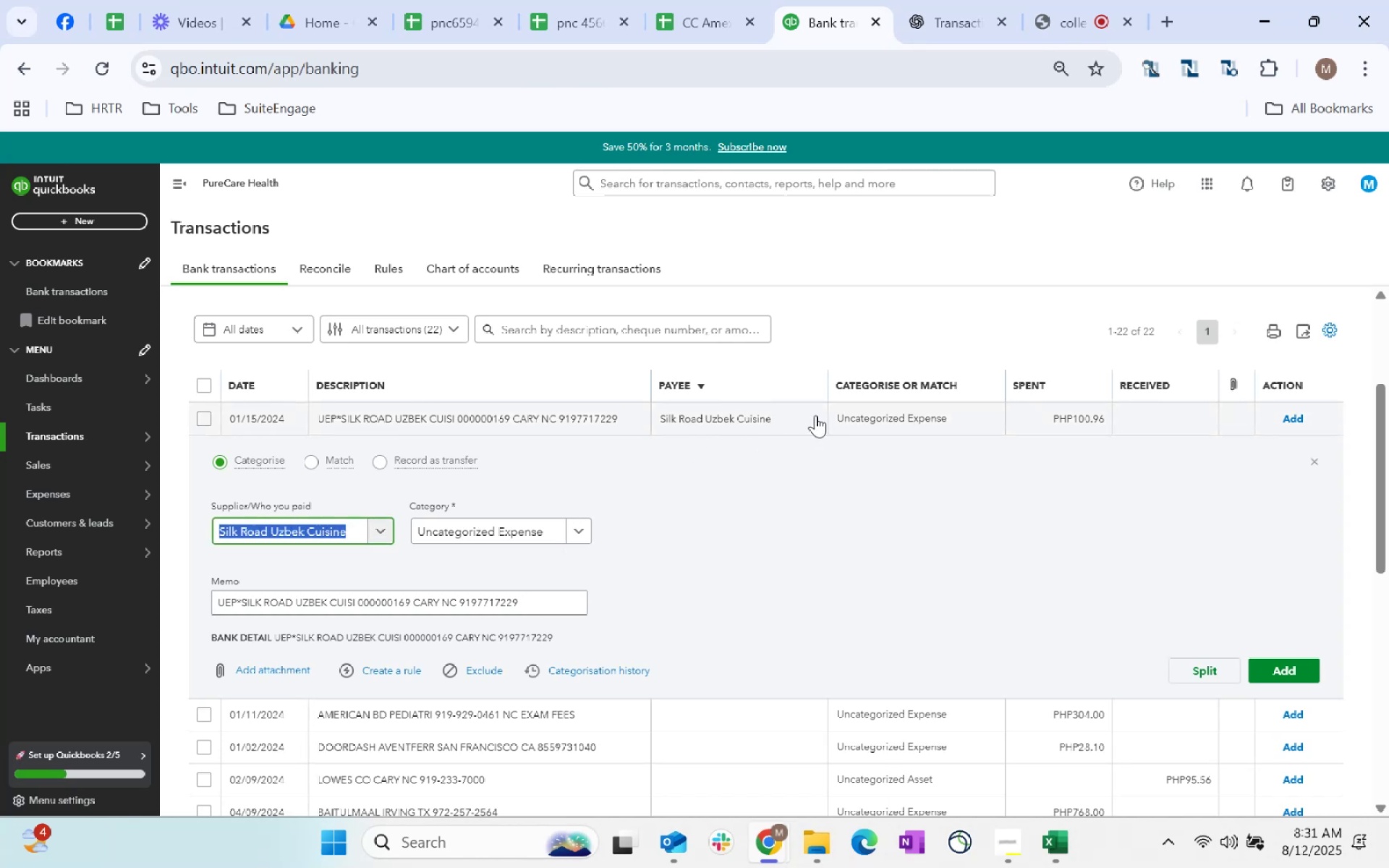 
key(Tab)
type(staff)
 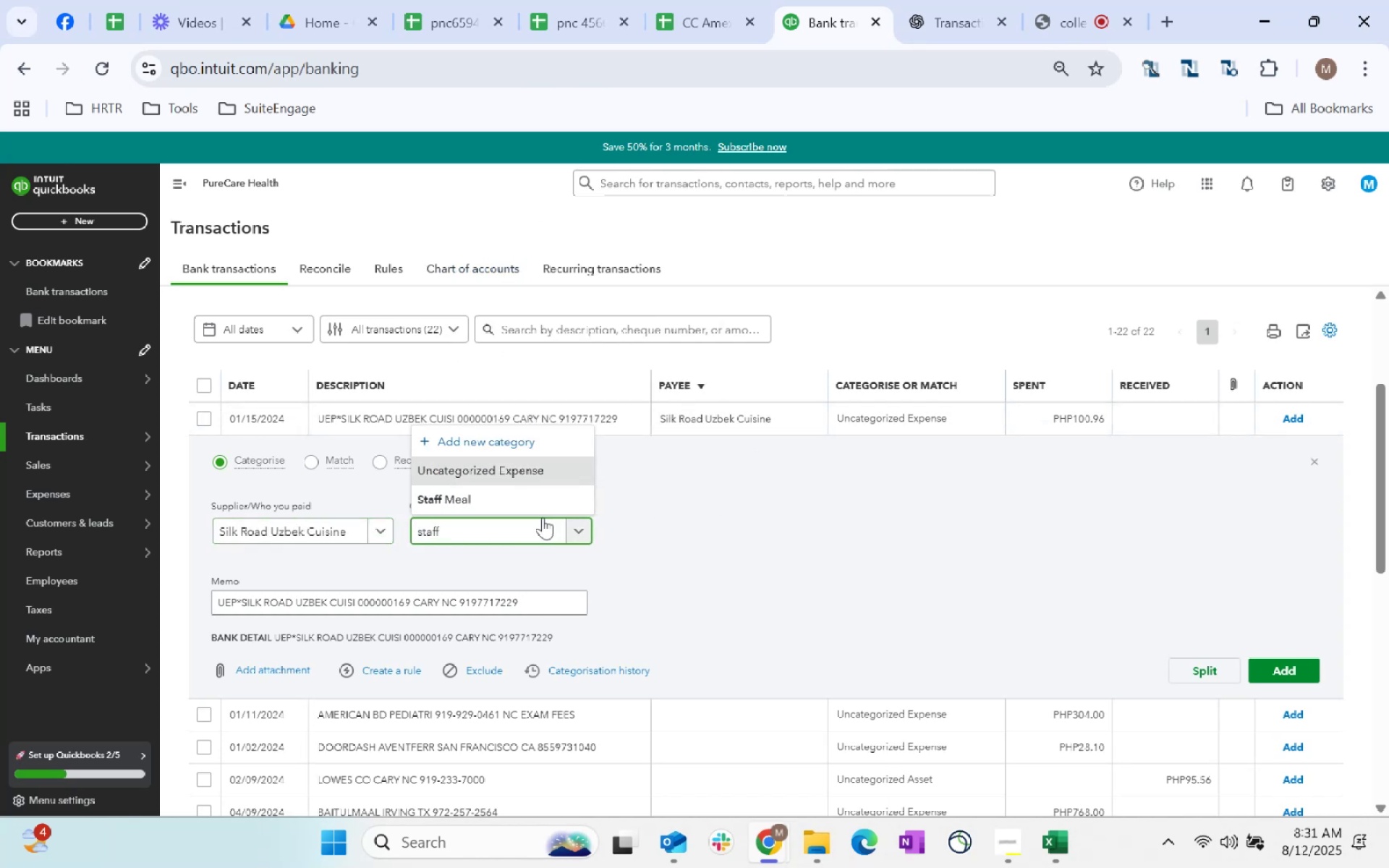 
left_click([532, 493])
 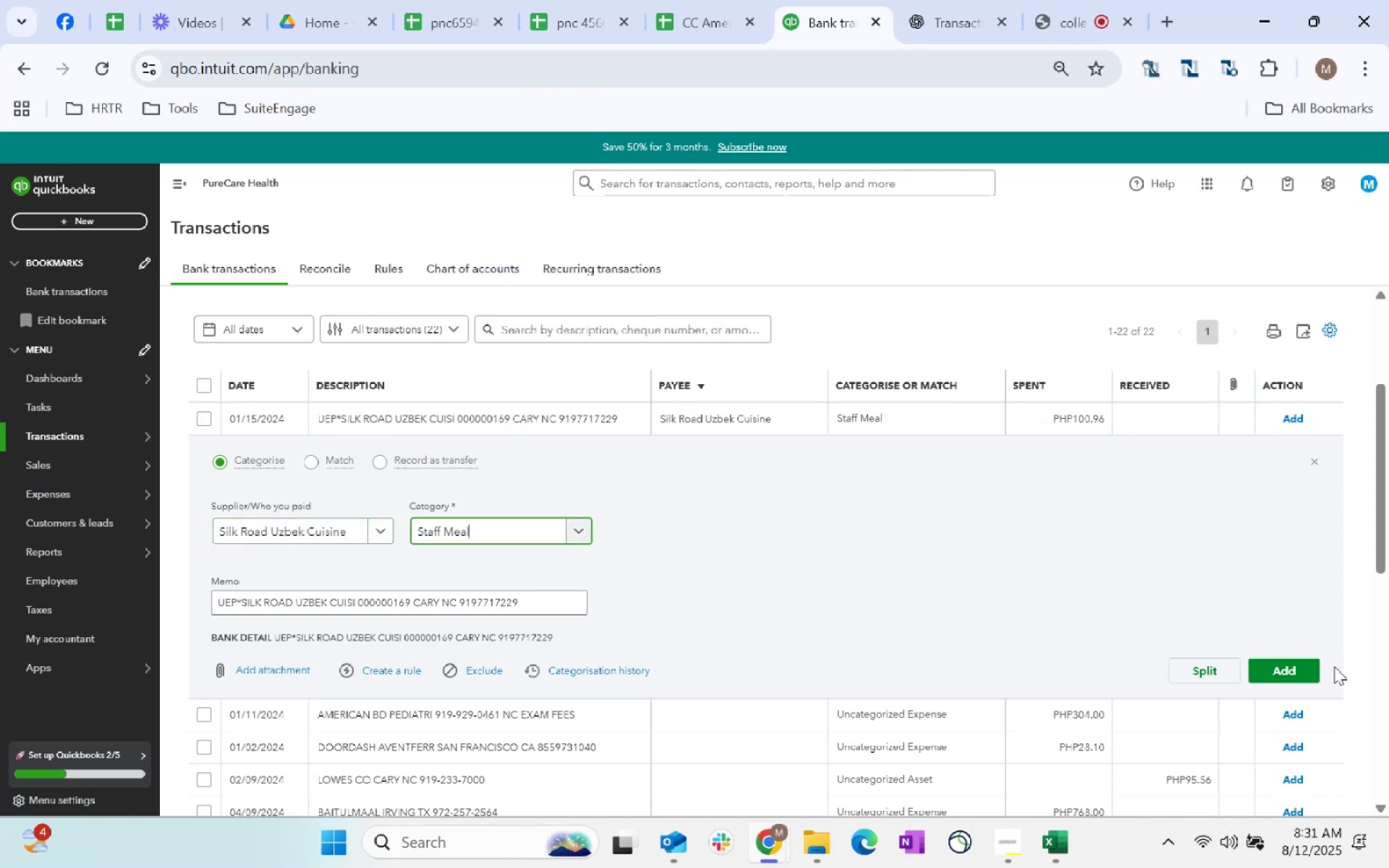 
left_click([1290, 669])
 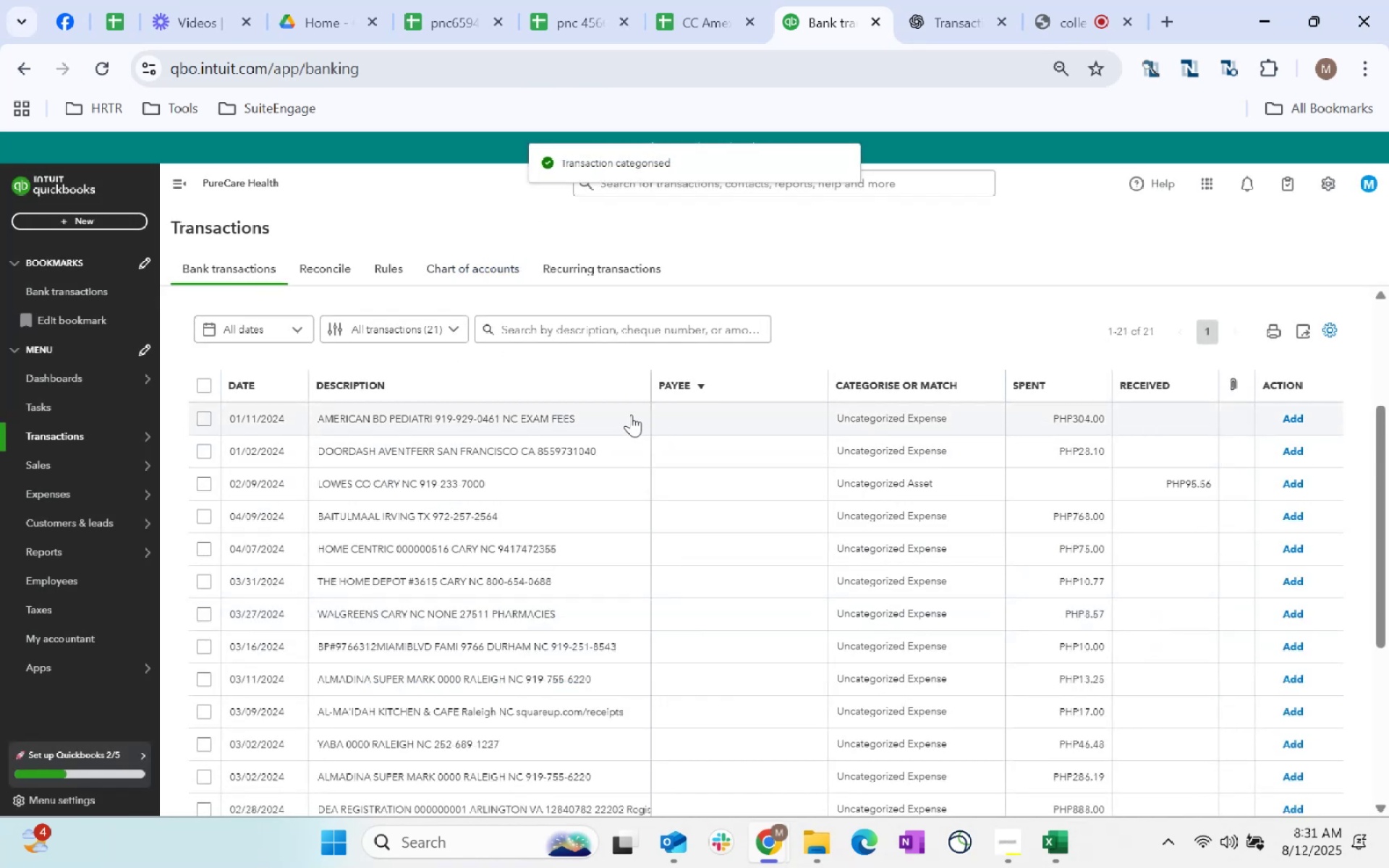 
left_click([600, 413])
 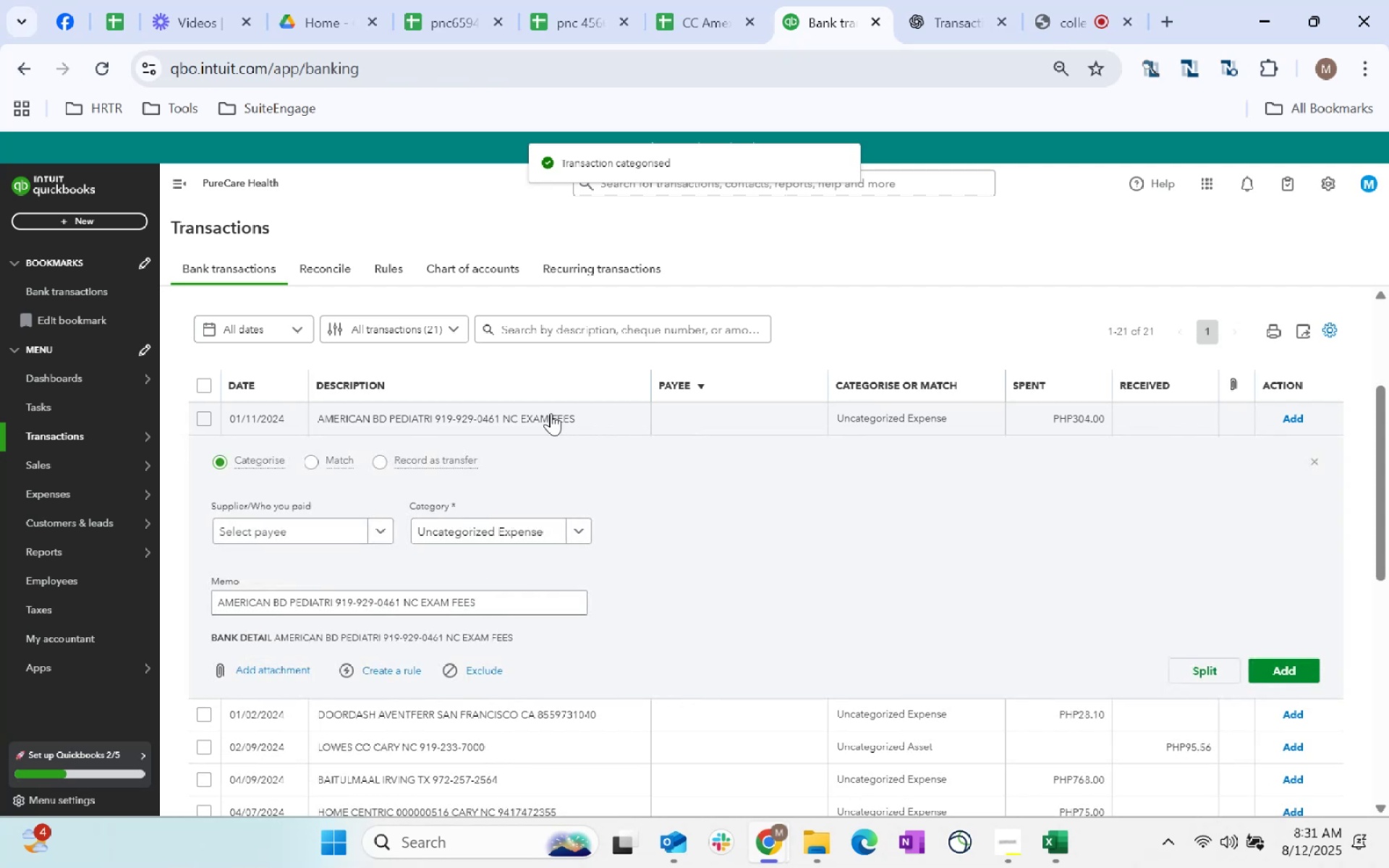 
double_click([545, 411])
 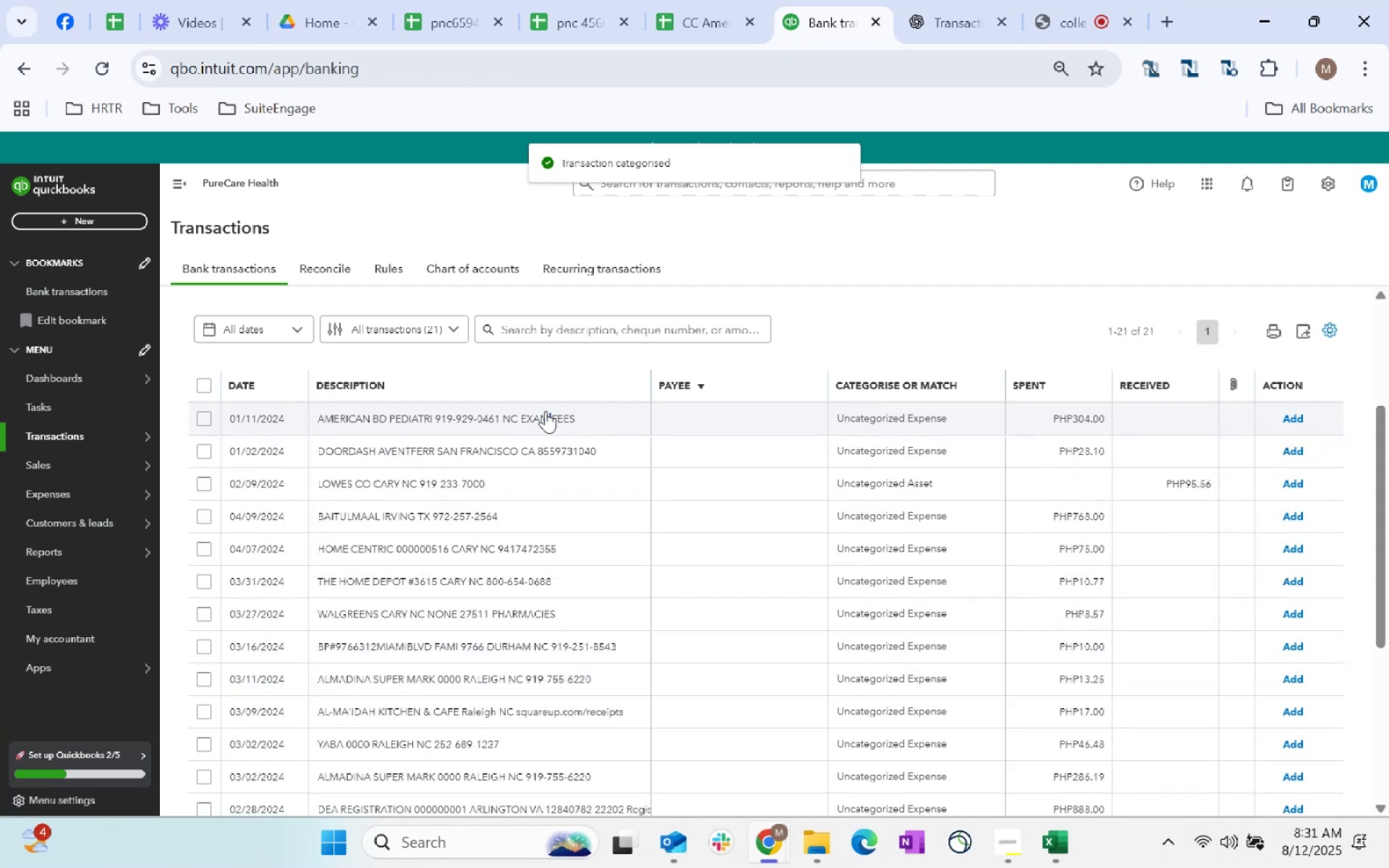 
triple_click([545, 411])
 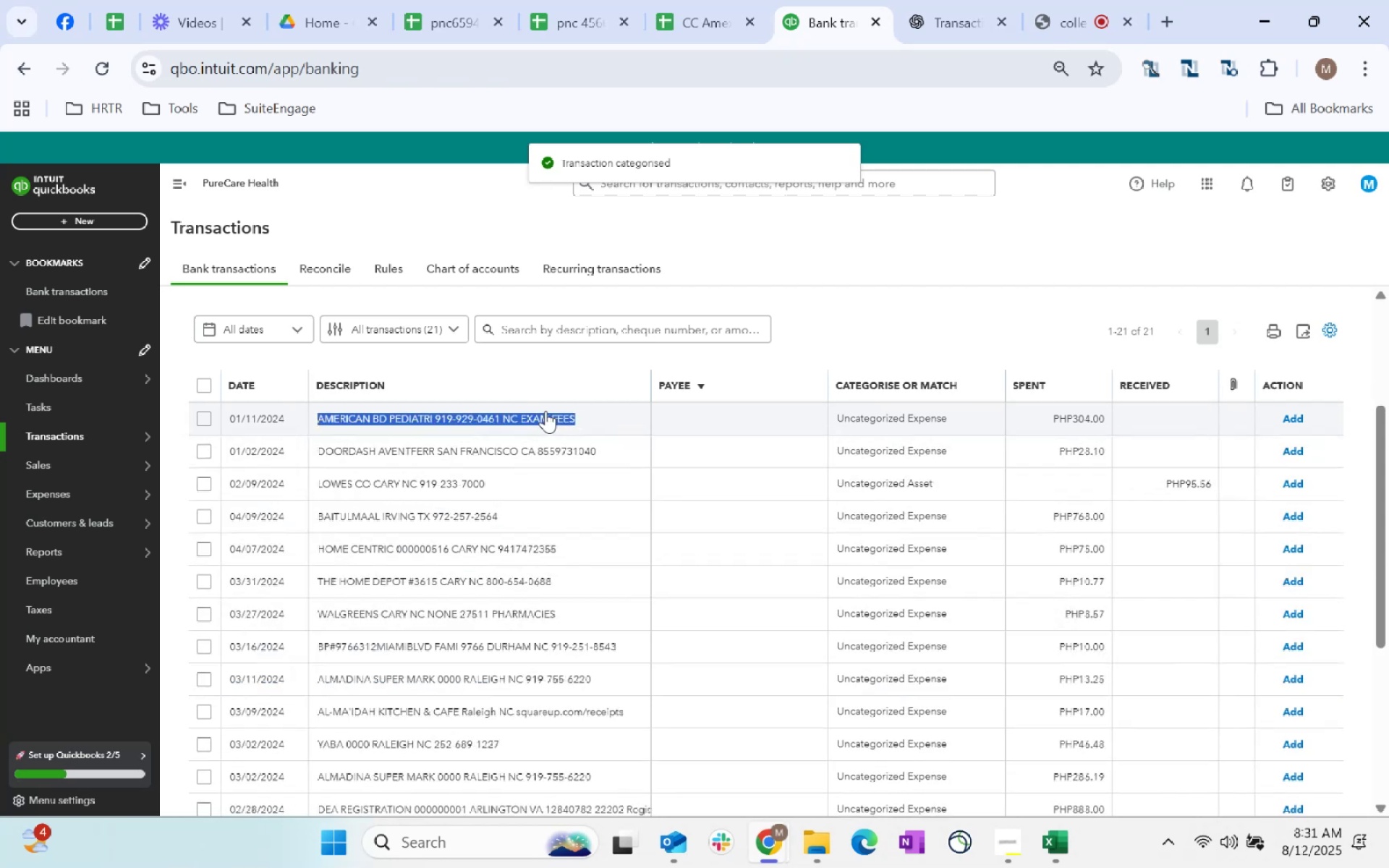 
key(Control+C)
 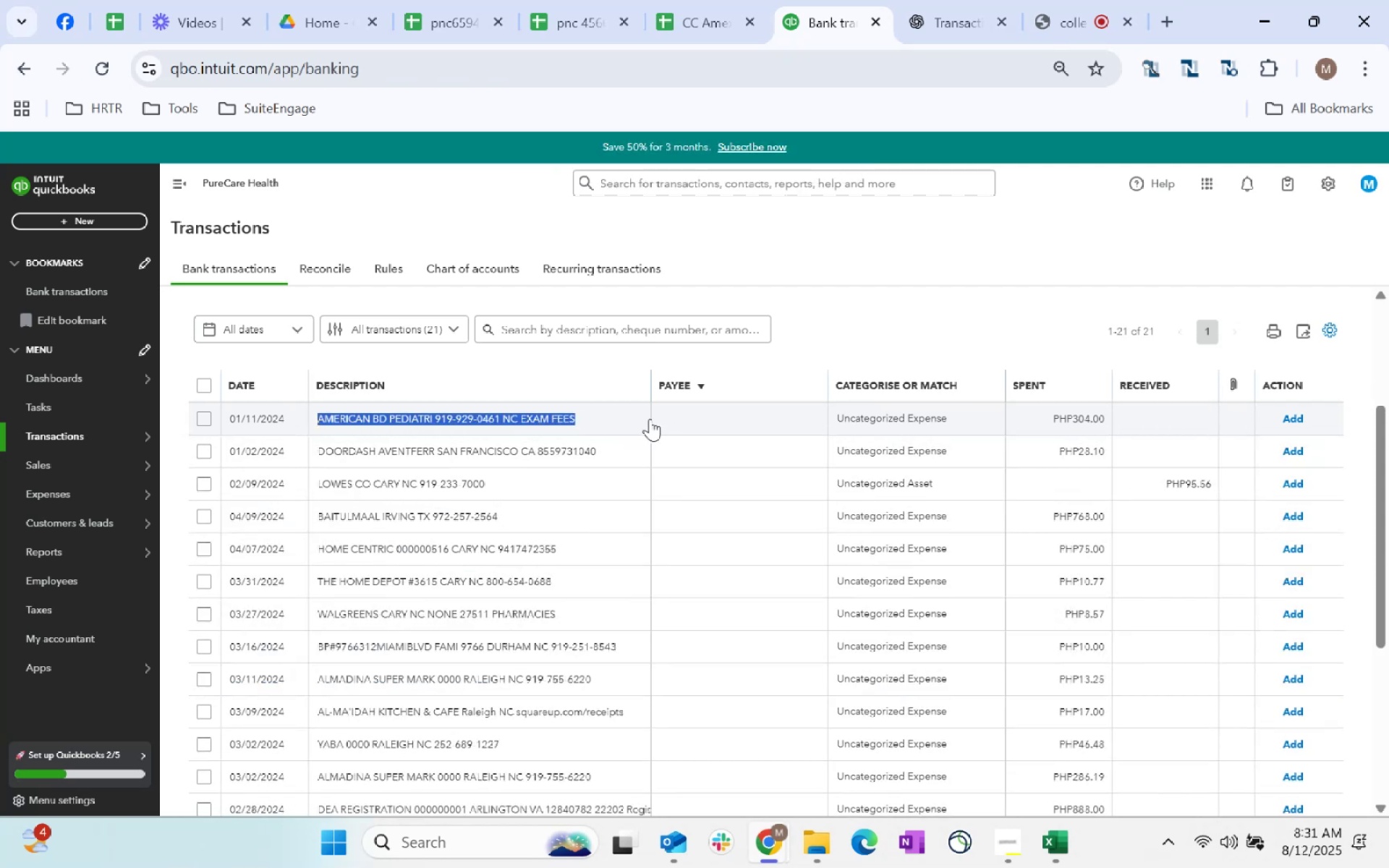 
key(Alt+AltLeft)
 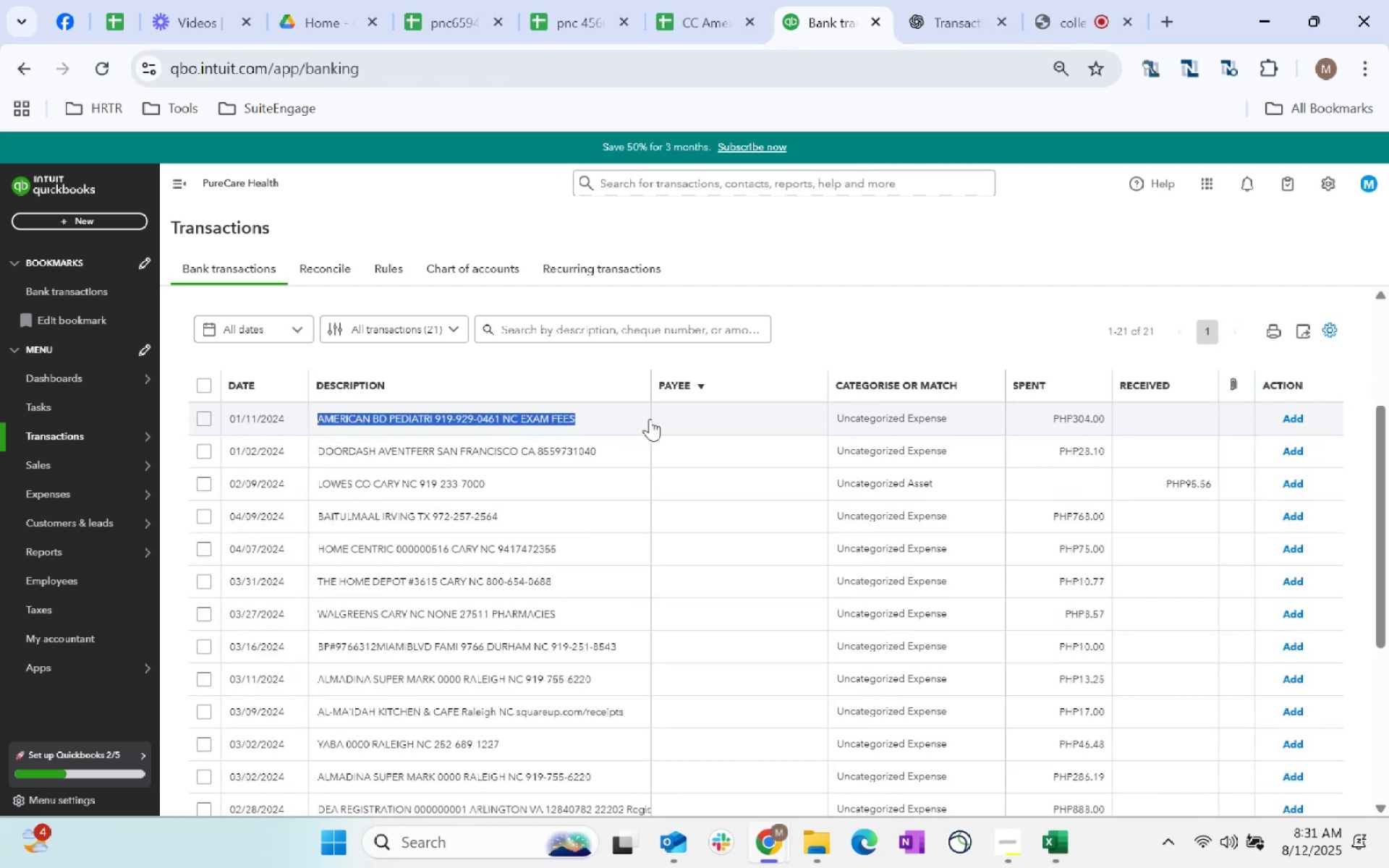 
key(Alt+Tab)
 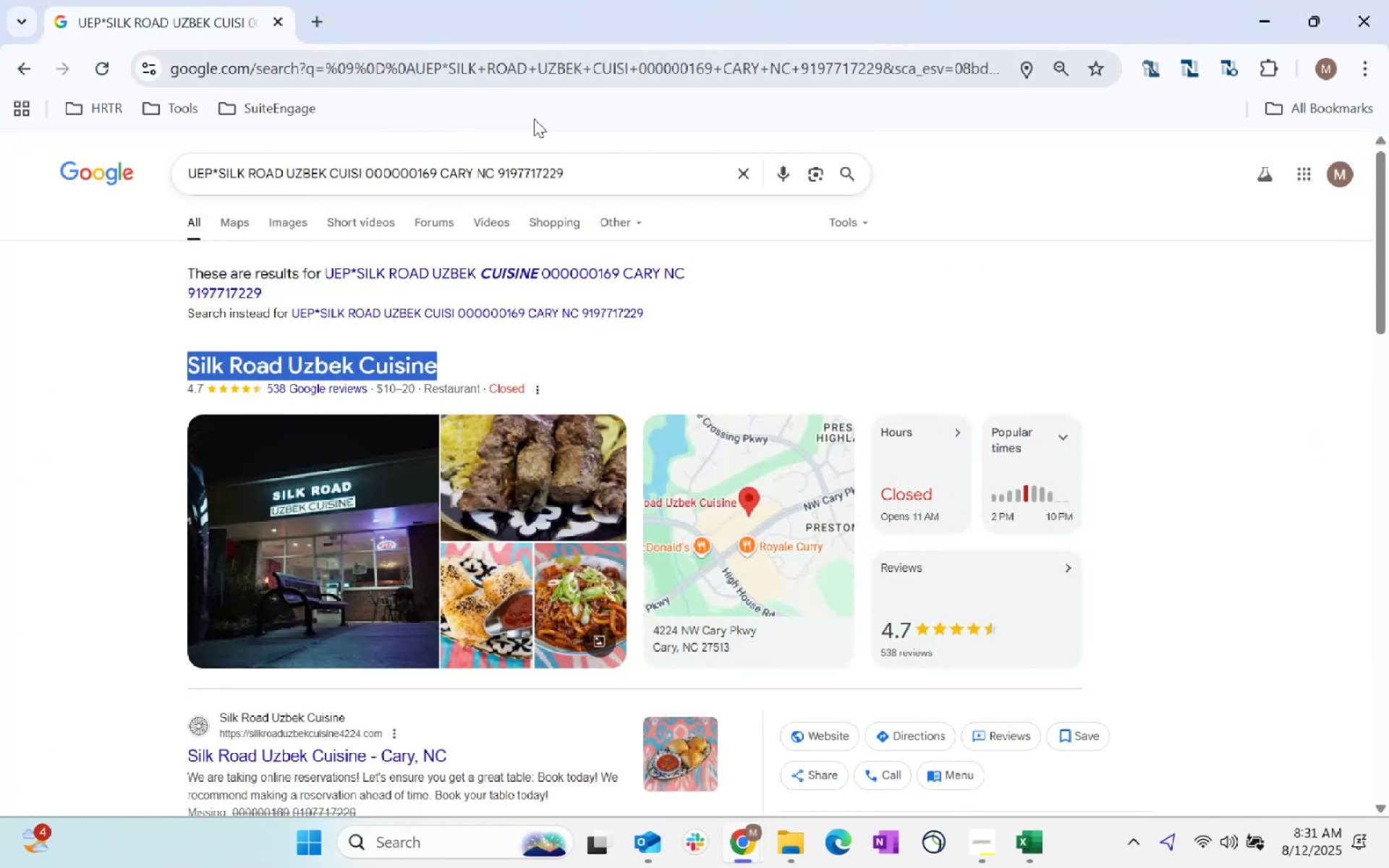 
left_click_drag(start_coordinate=[601, 168], to_coordinate=[0, 274])
 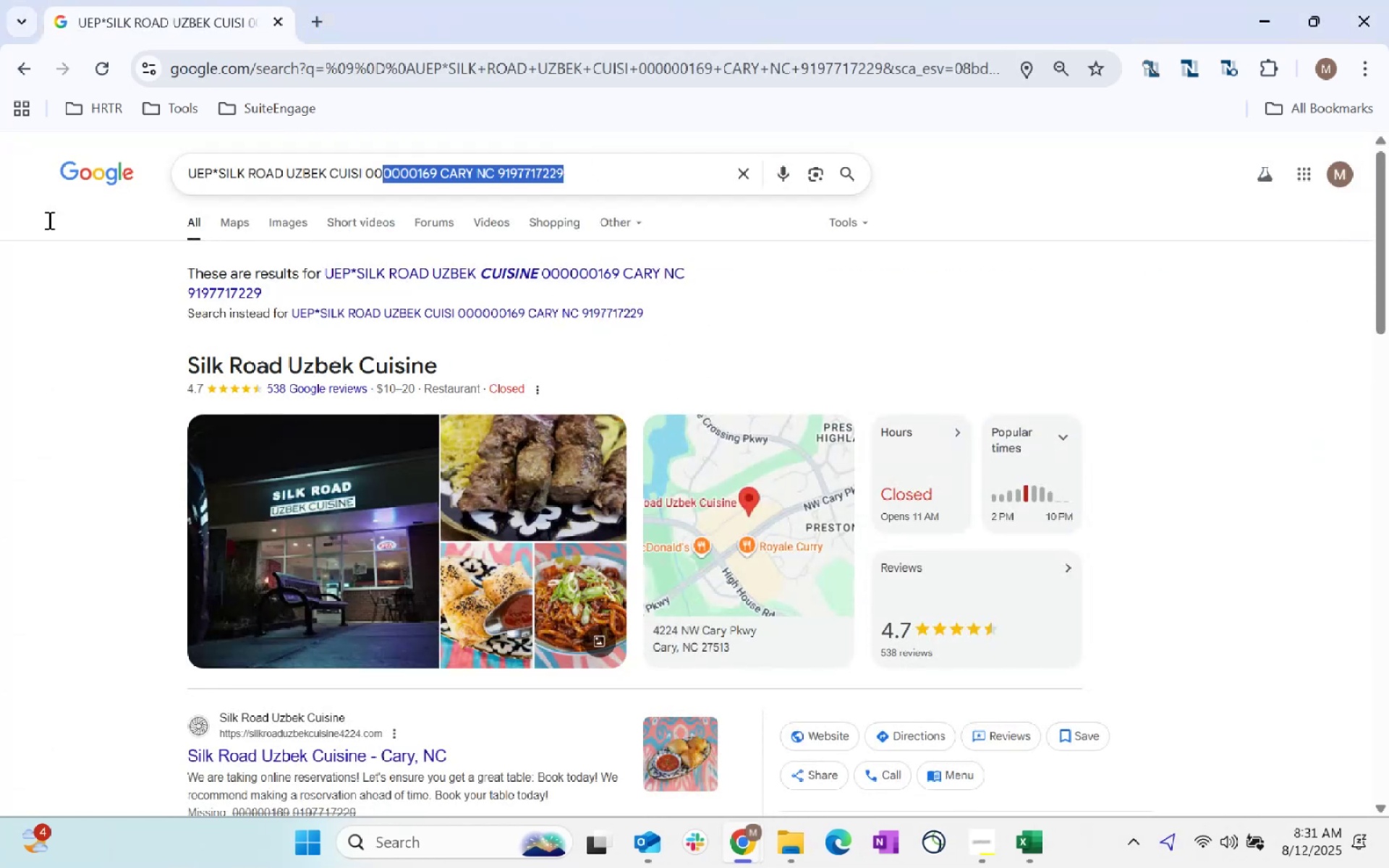 
key(Control+ControlLeft)
 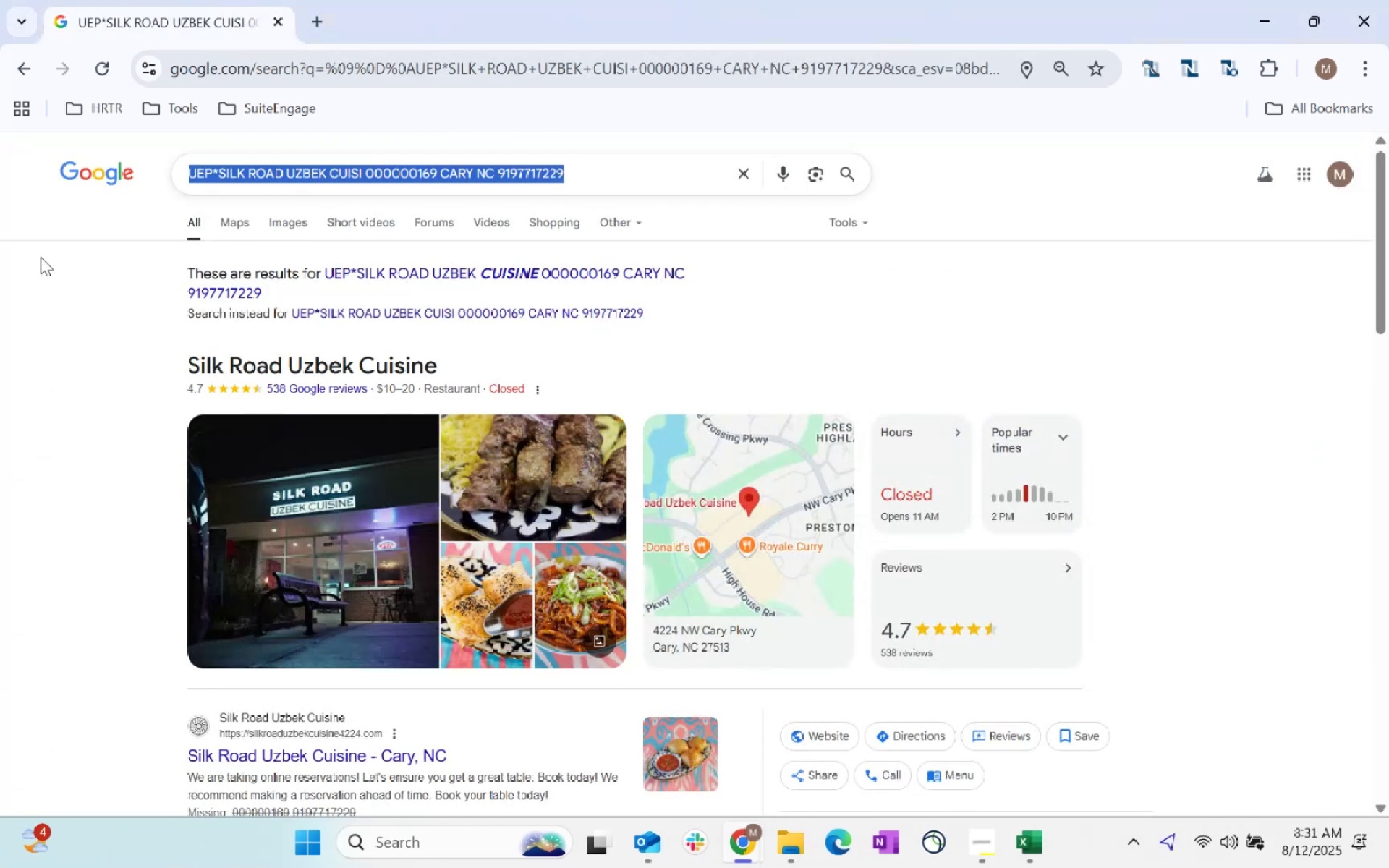 
key(Control+V)
 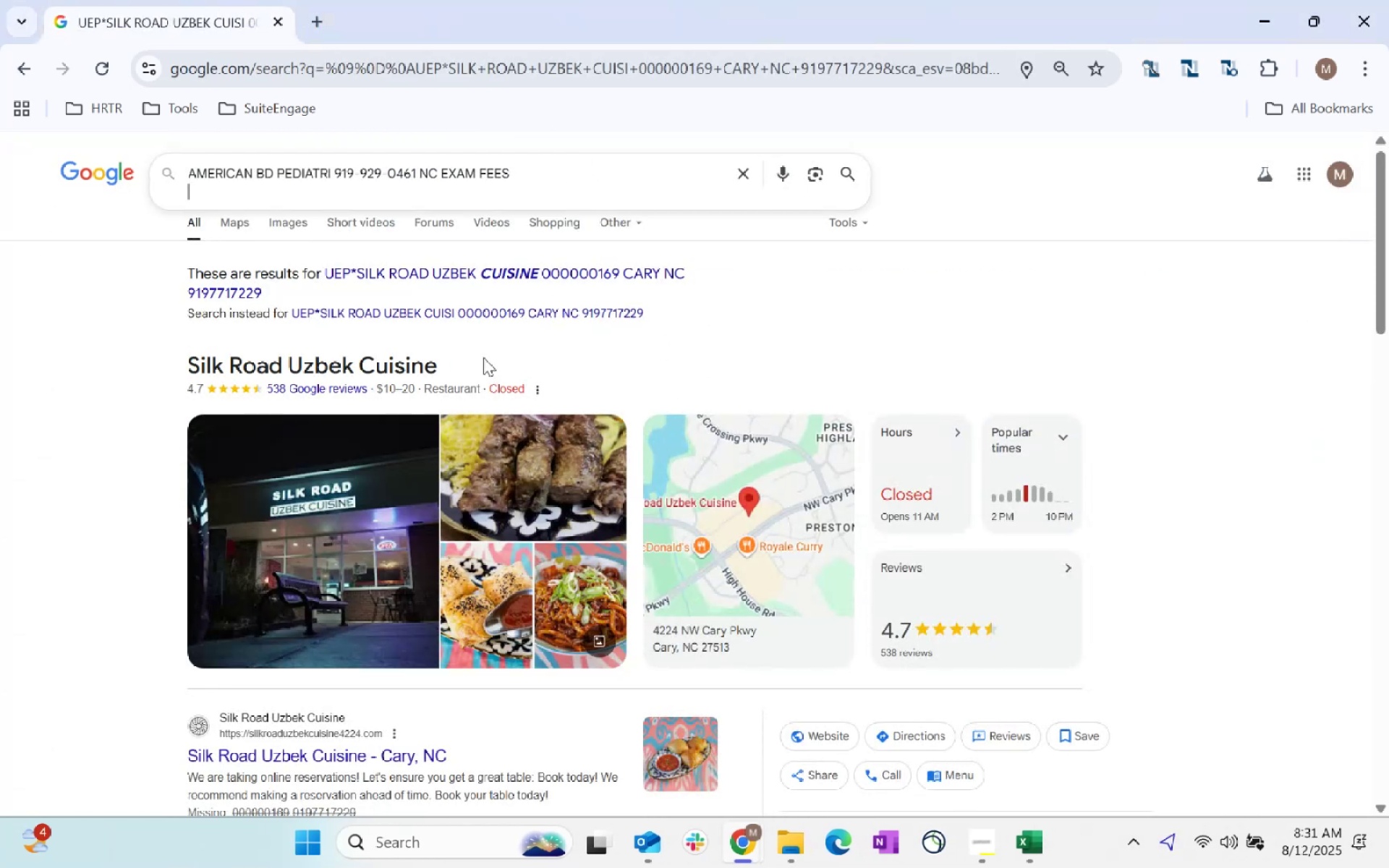 
key(Enter)
 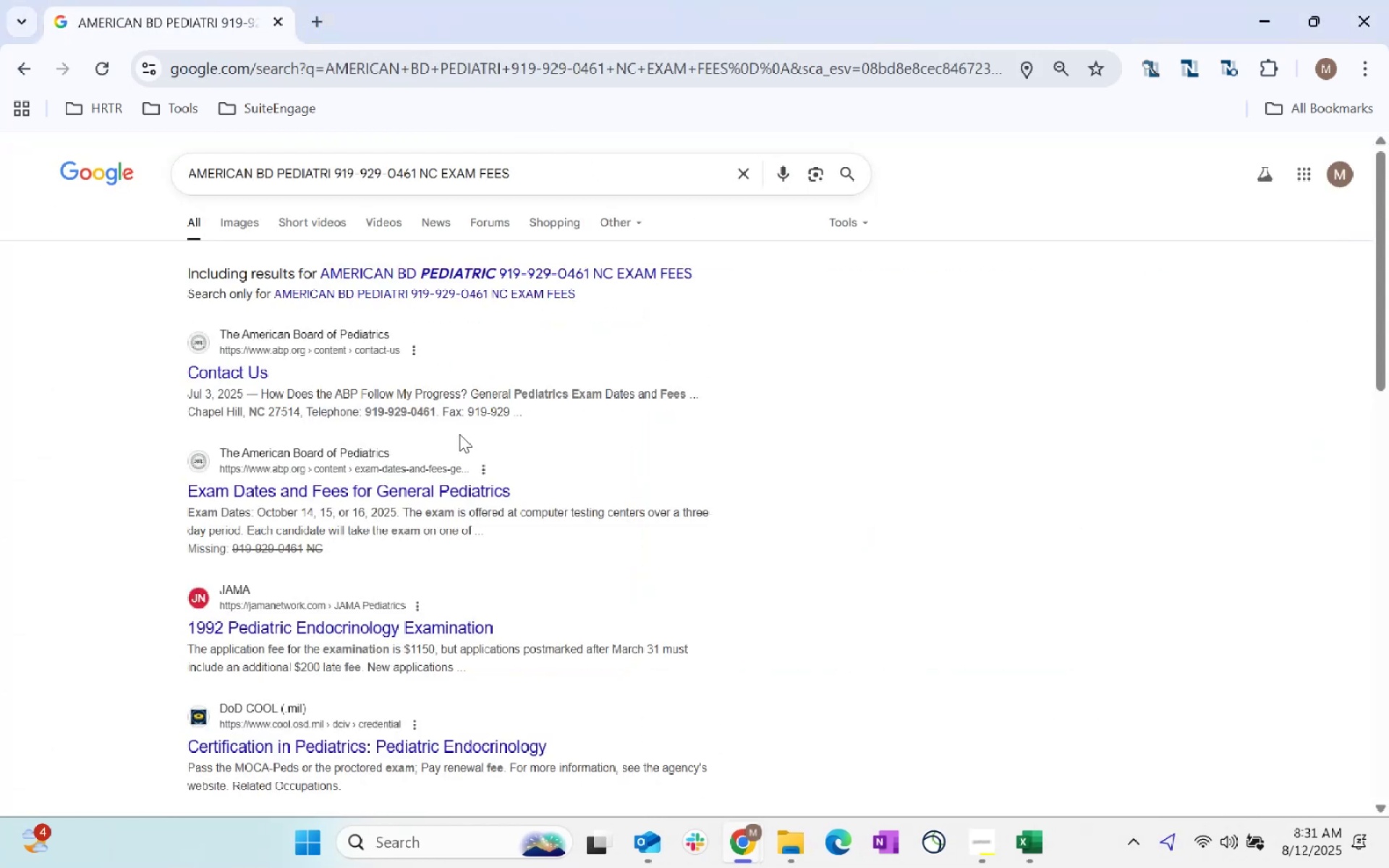 
key(Alt+AltLeft)
 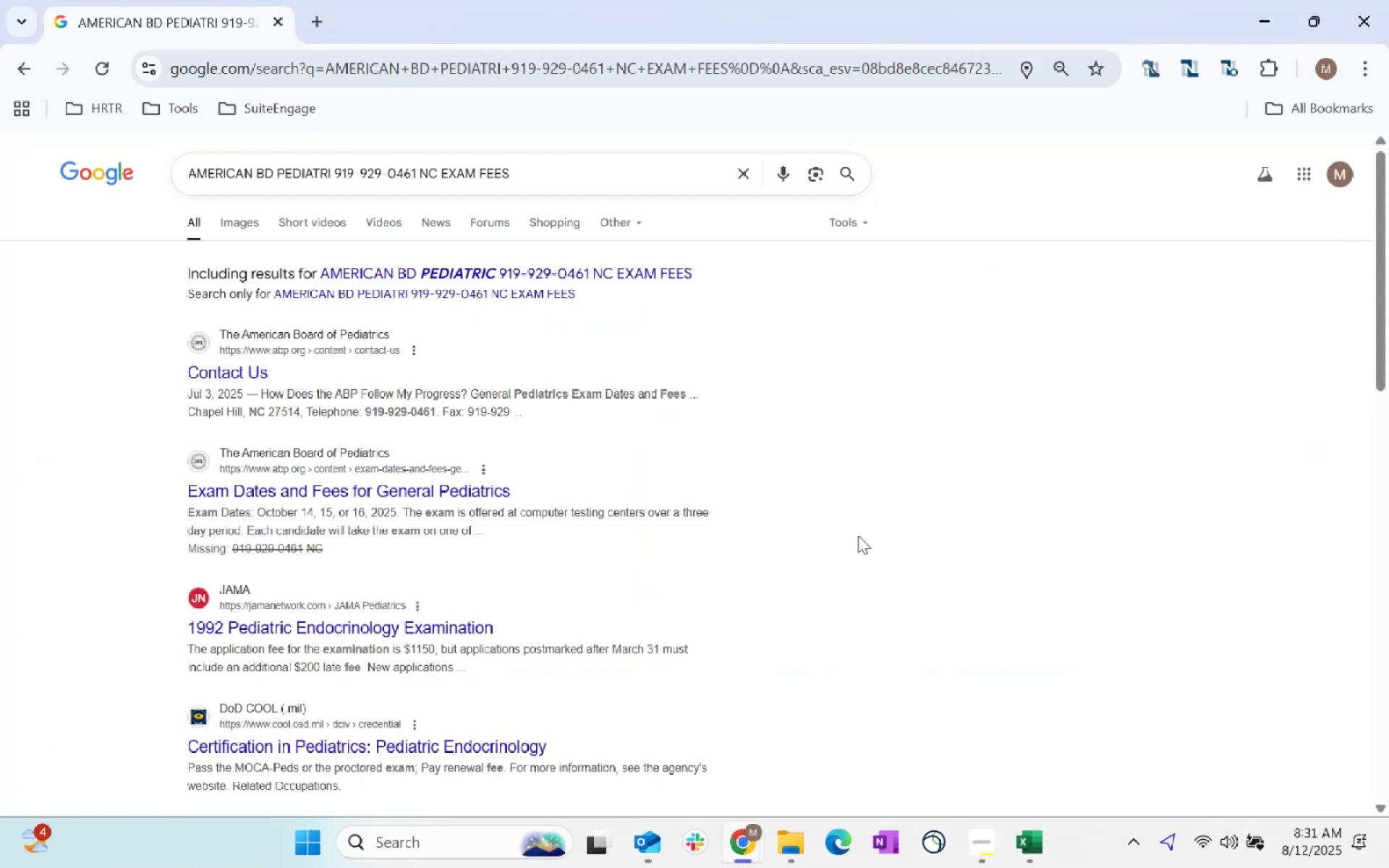 
key(Alt+Tab)
 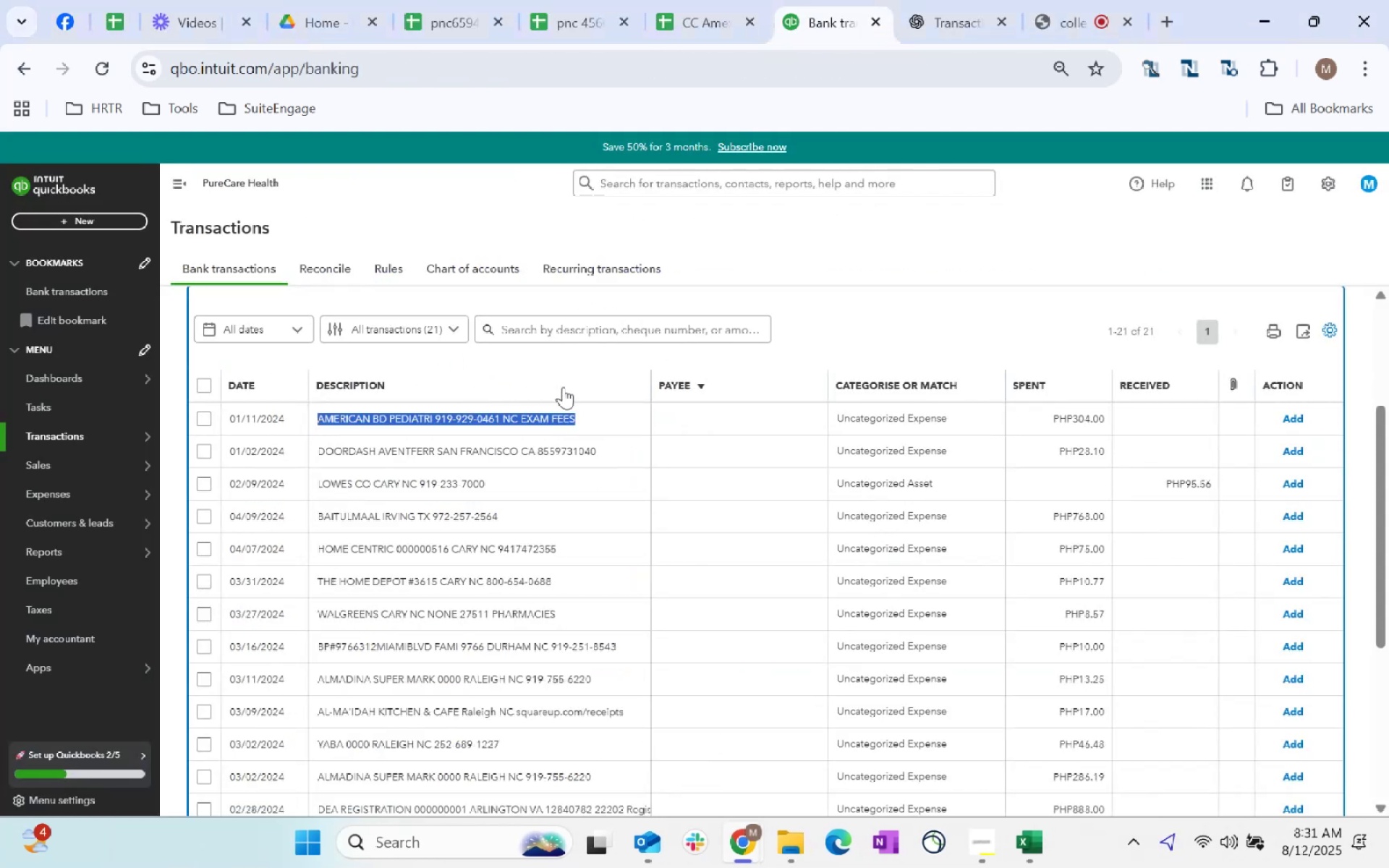 
left_click([697, 412])
 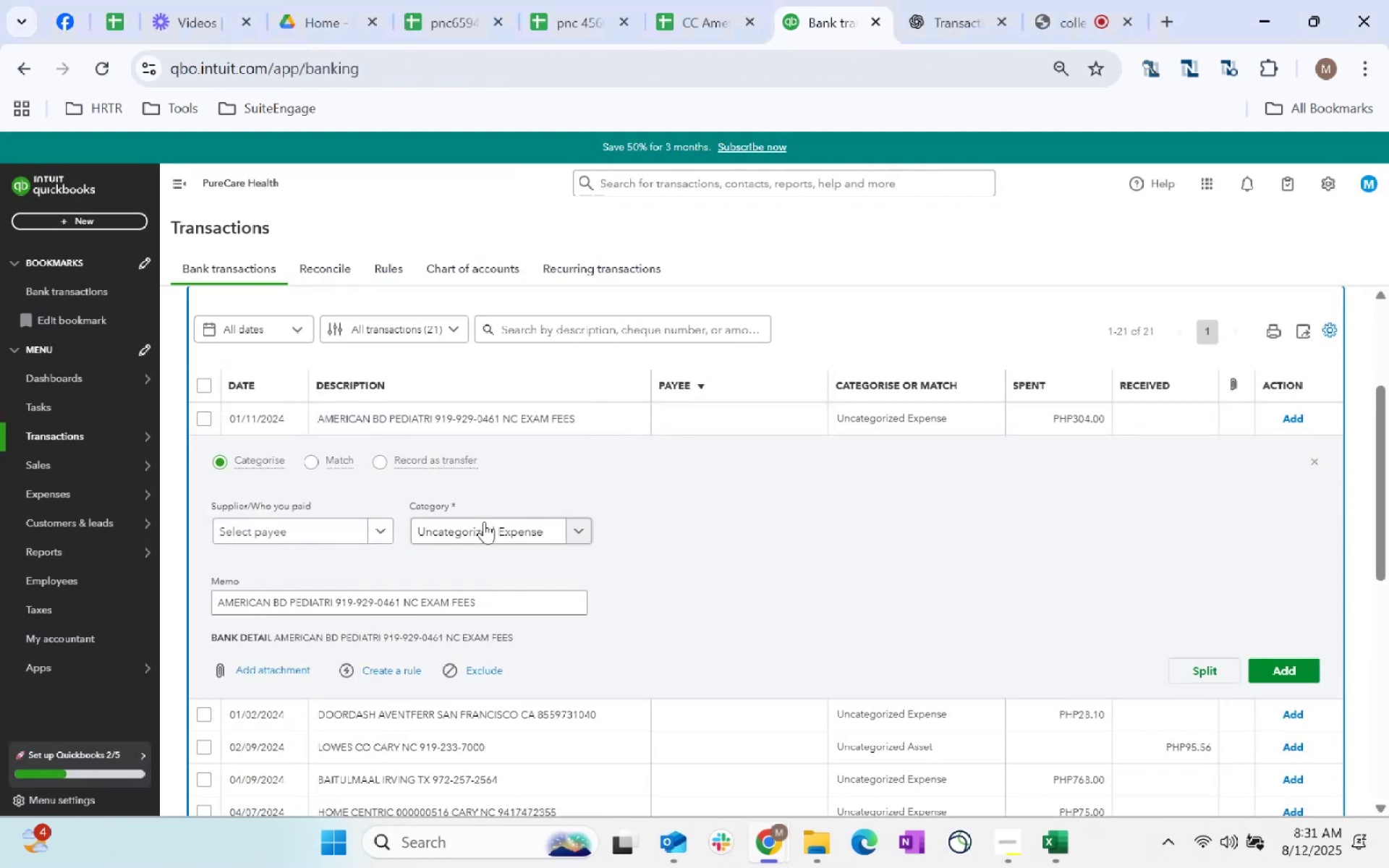 
left_click([342, 541])
 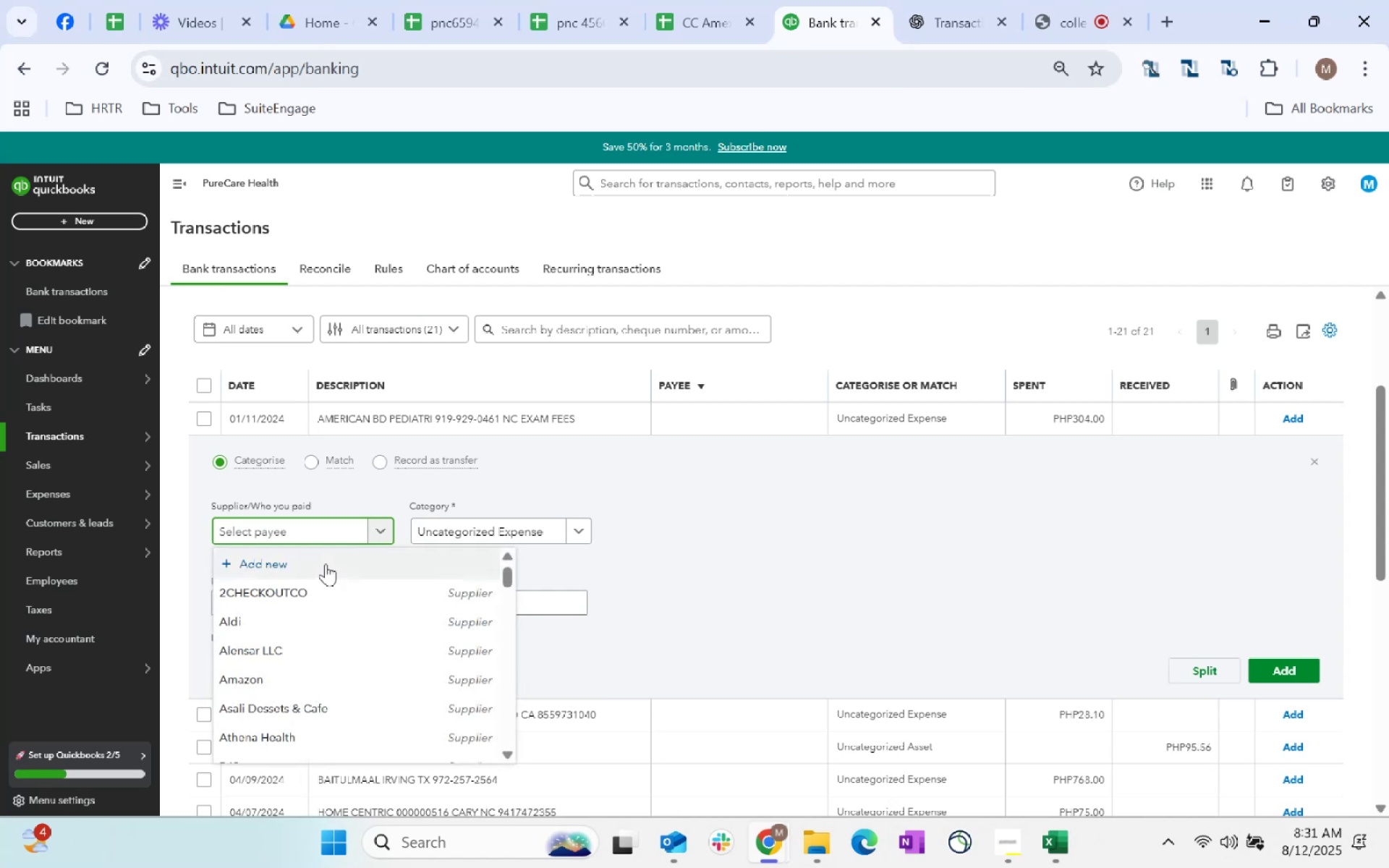 
key(Control+ControlLeft)
 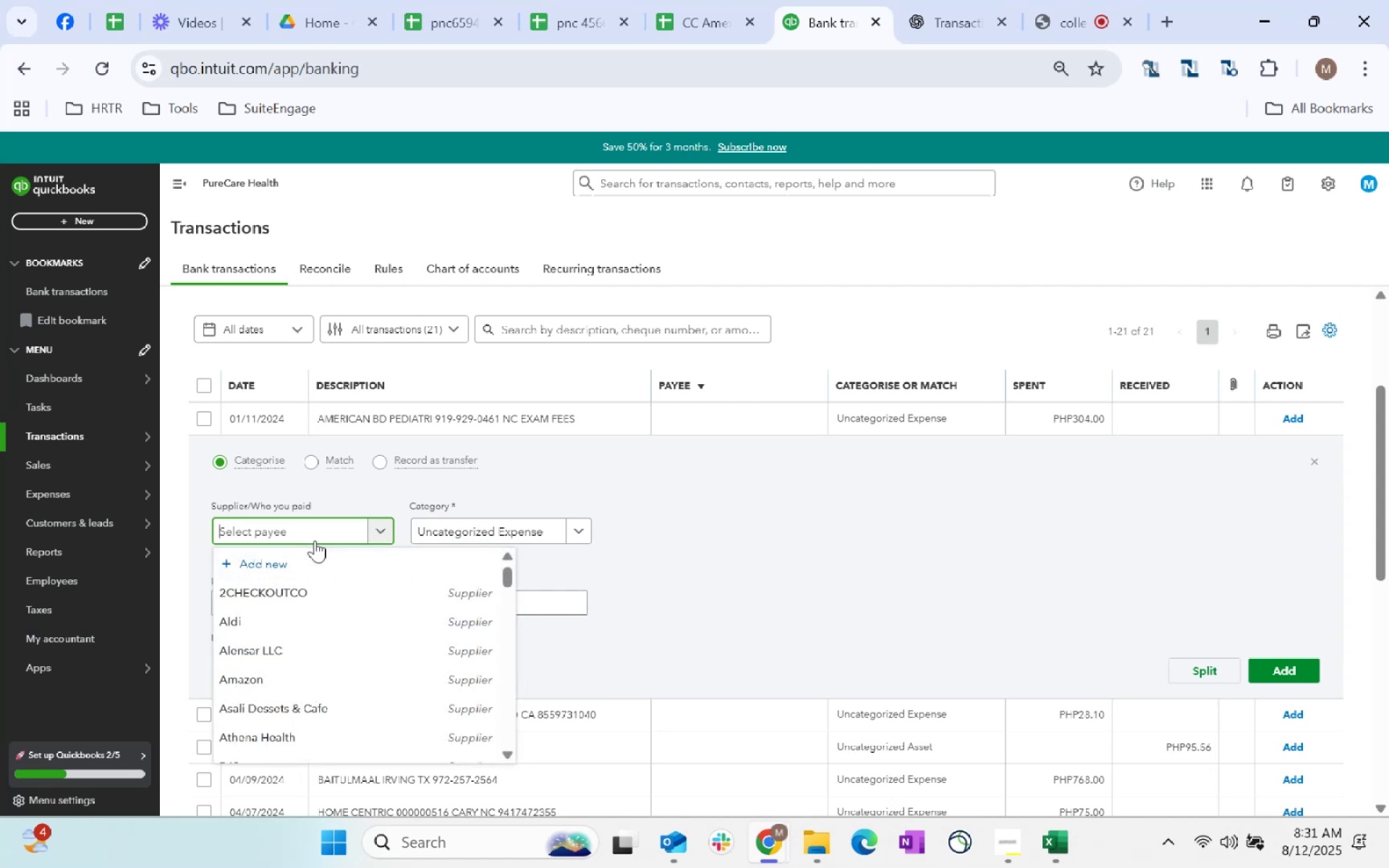 
key(Control+V)
 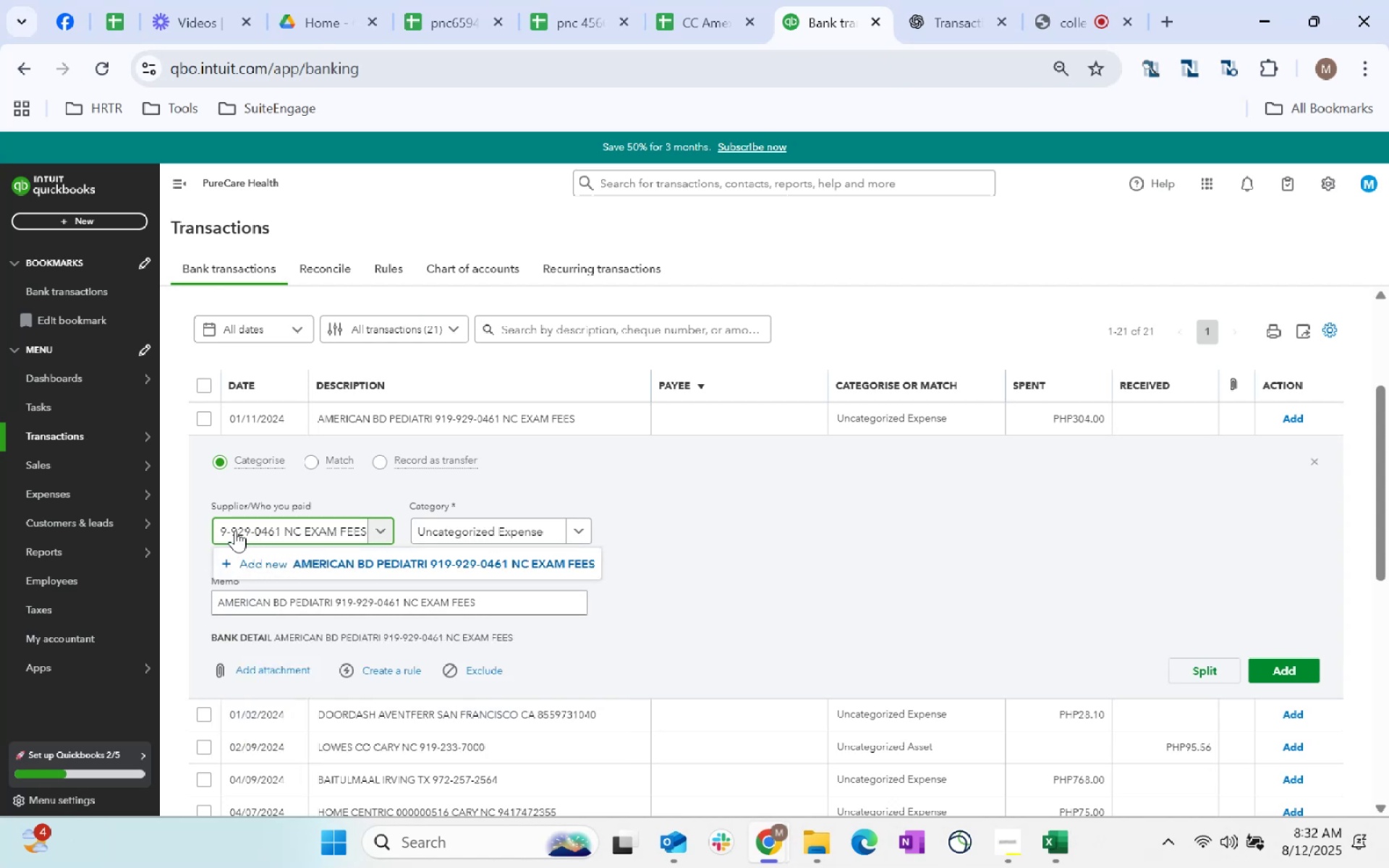 
left_click([268, 560])
 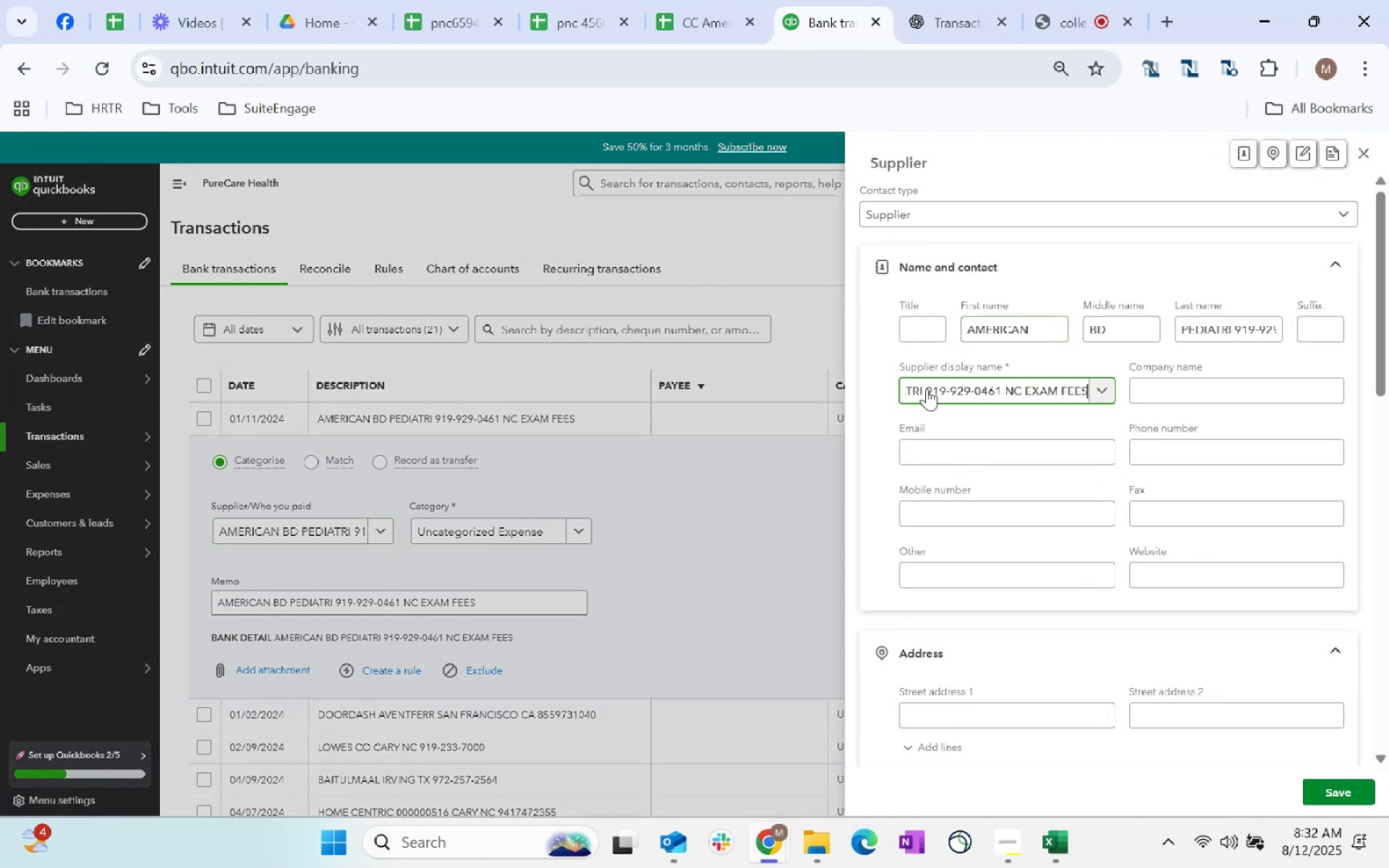 
key(Control+Shift+ArrowLeft)
 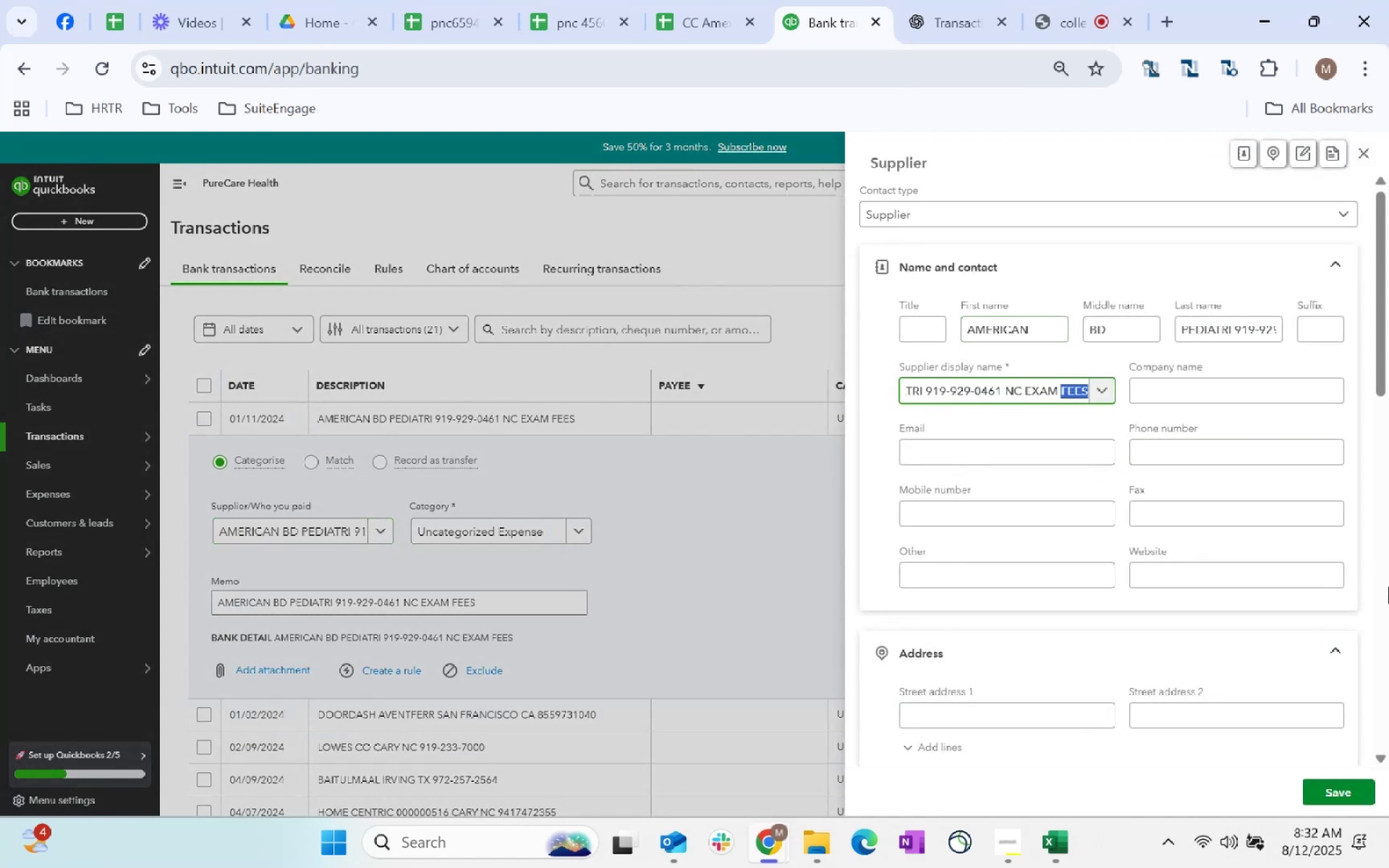 
key(Control+Shift+ArrowLeft)
 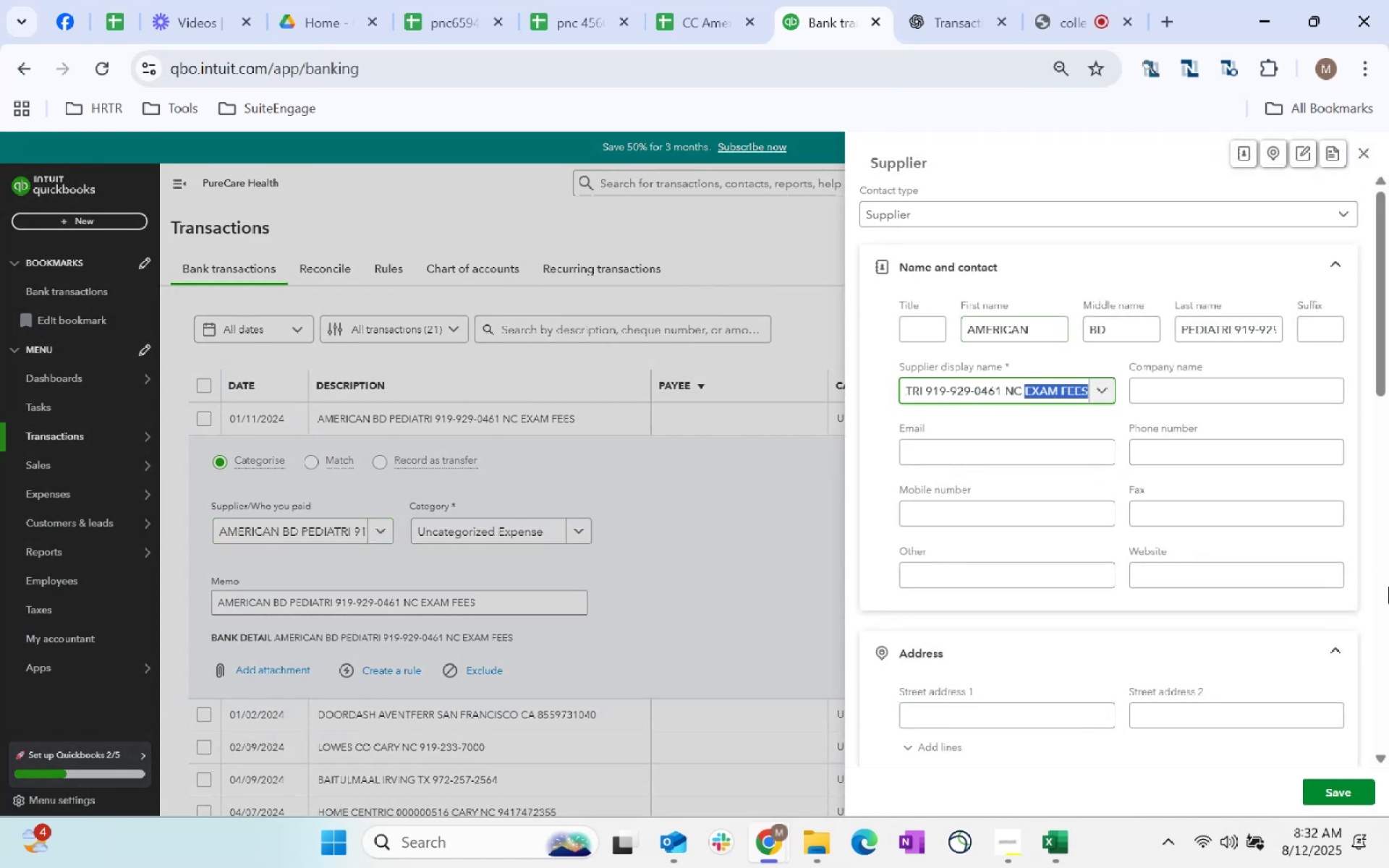 
key(Control+Shift+ArrowLeft)
 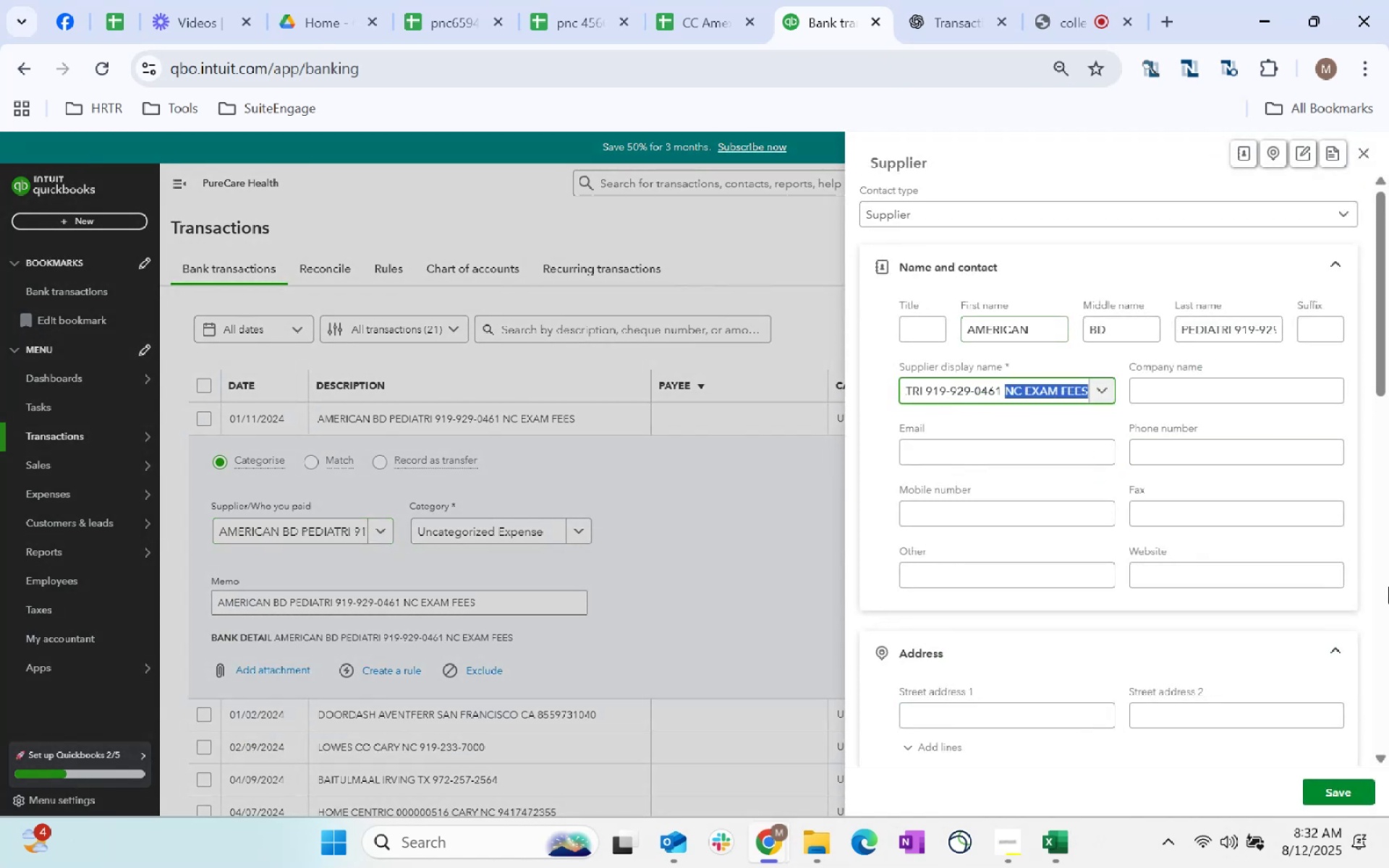 
key(Control+Shift+ArrowLeft)
 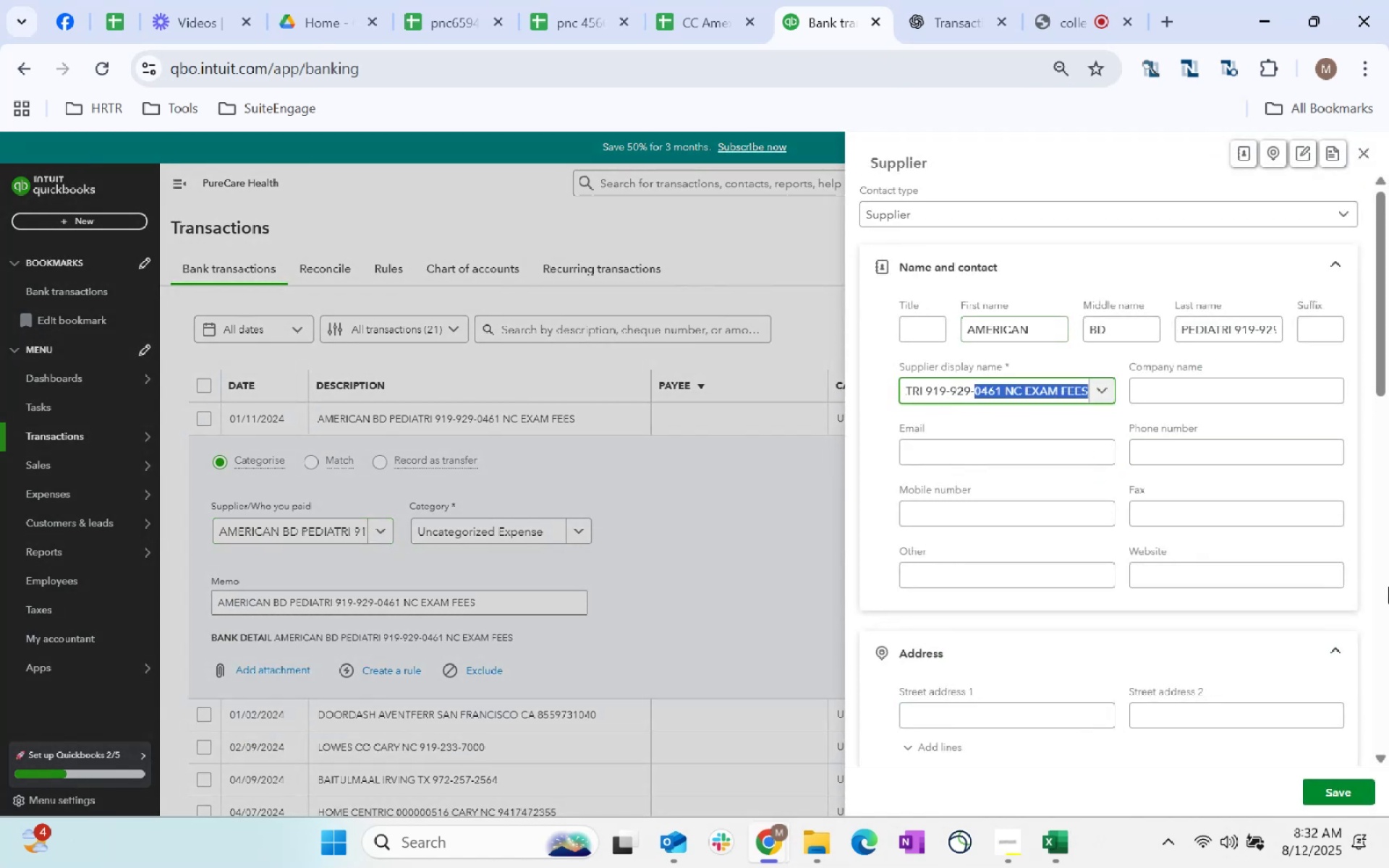 
key(Control+Shift+ArrowLeft)
 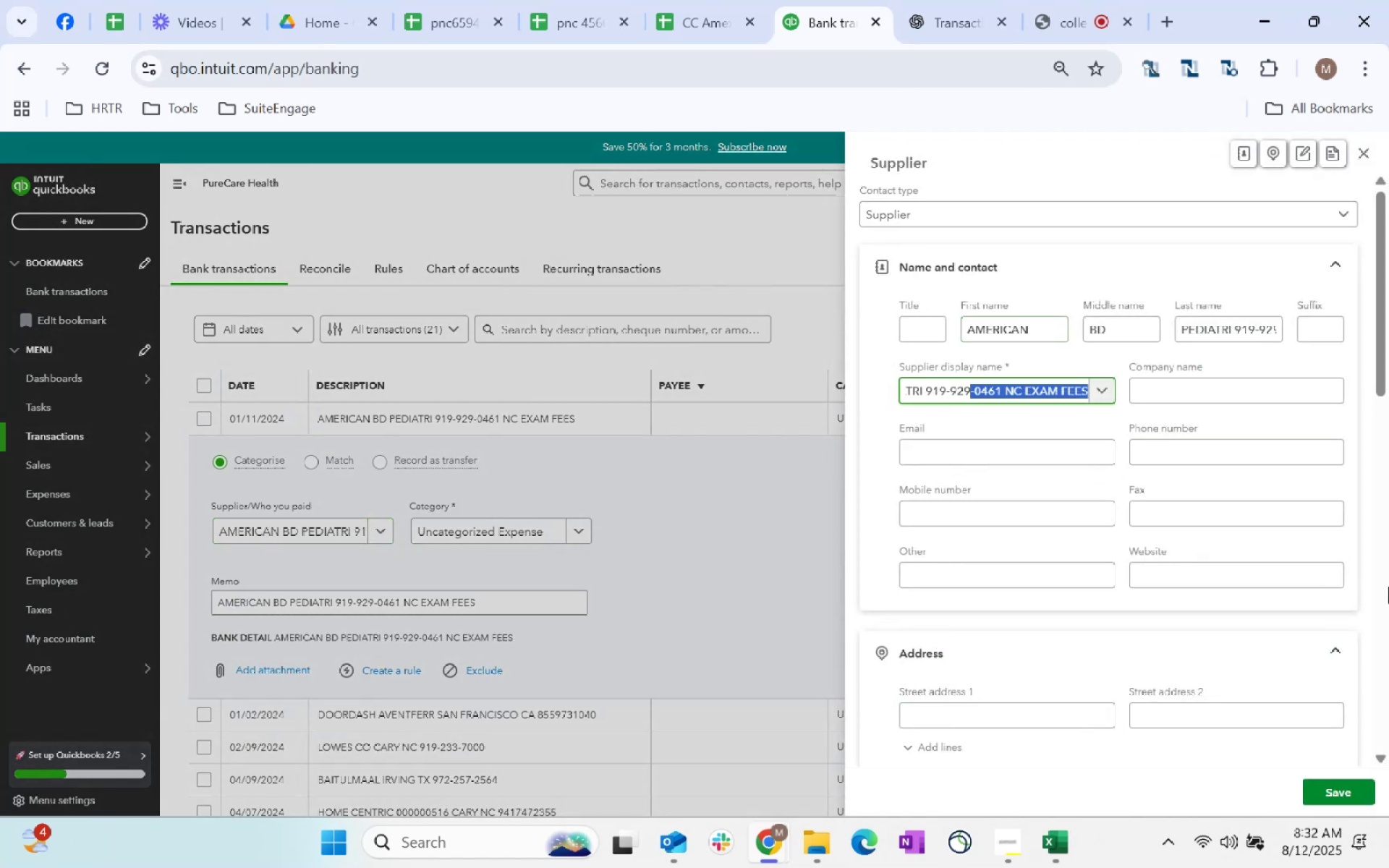 
key(Control+Shift+ArrowLeft)
 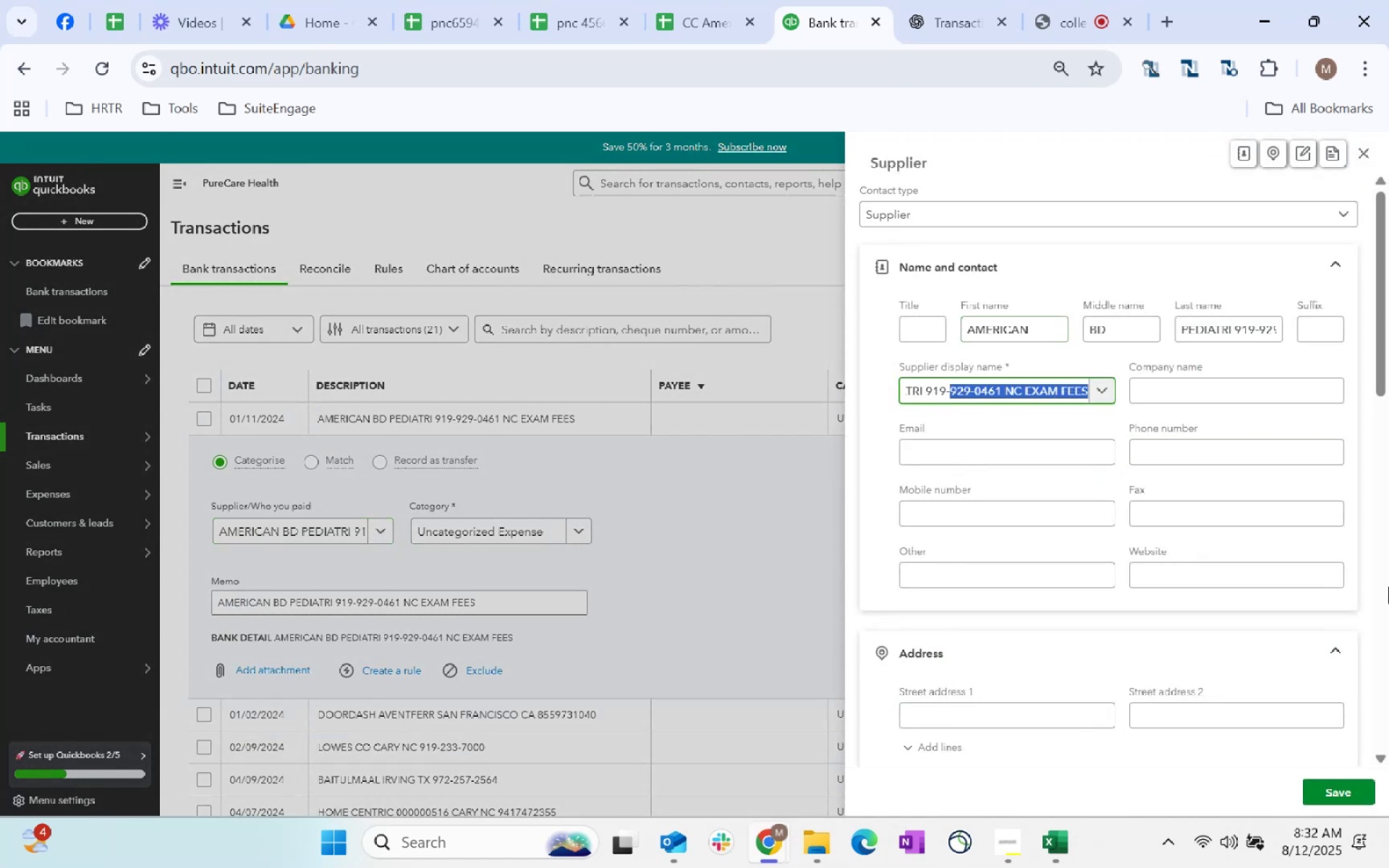 
key(Control+Shift+ArrowLeft)
 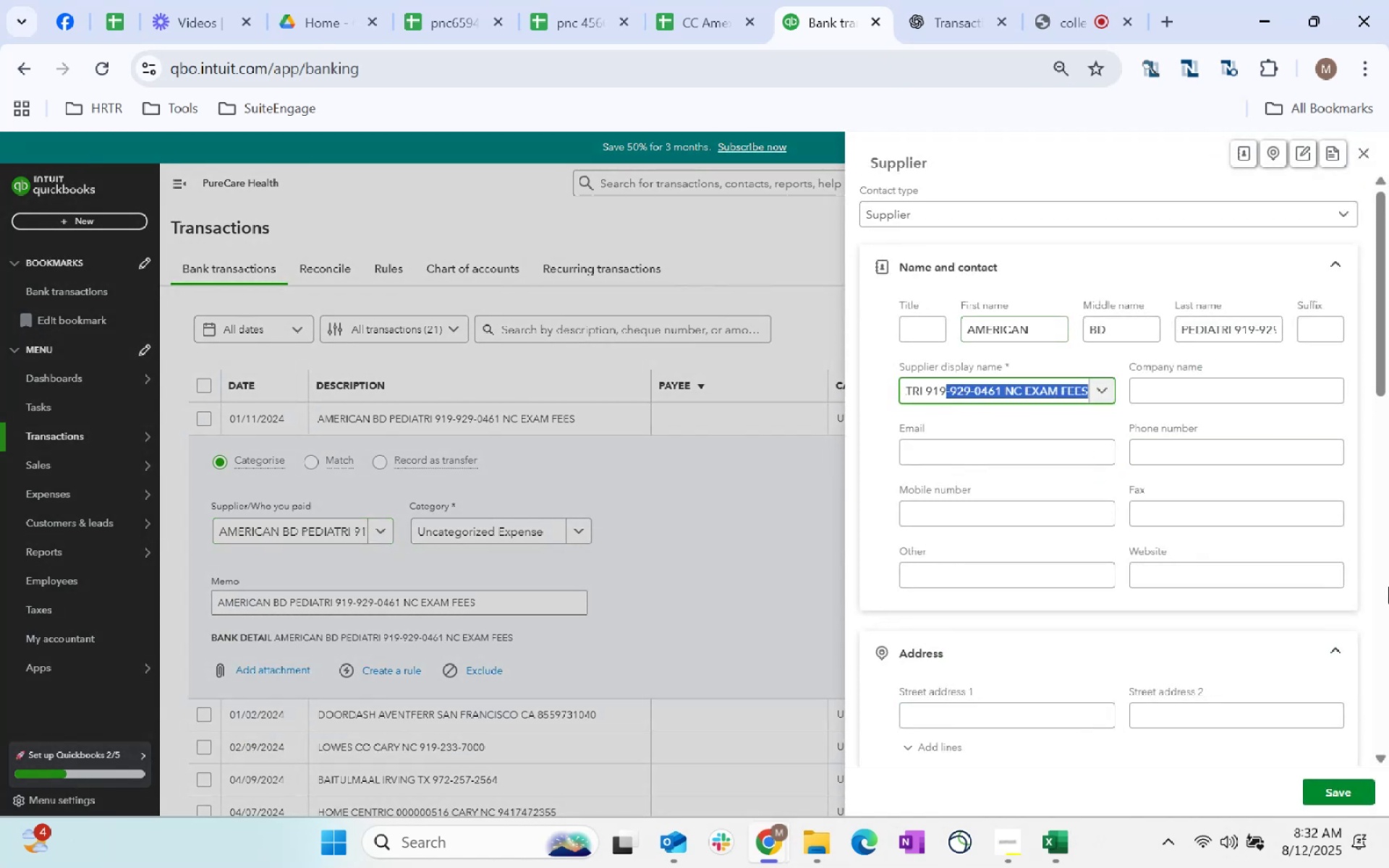 
key(Control+Shift+ArrowLeft)
 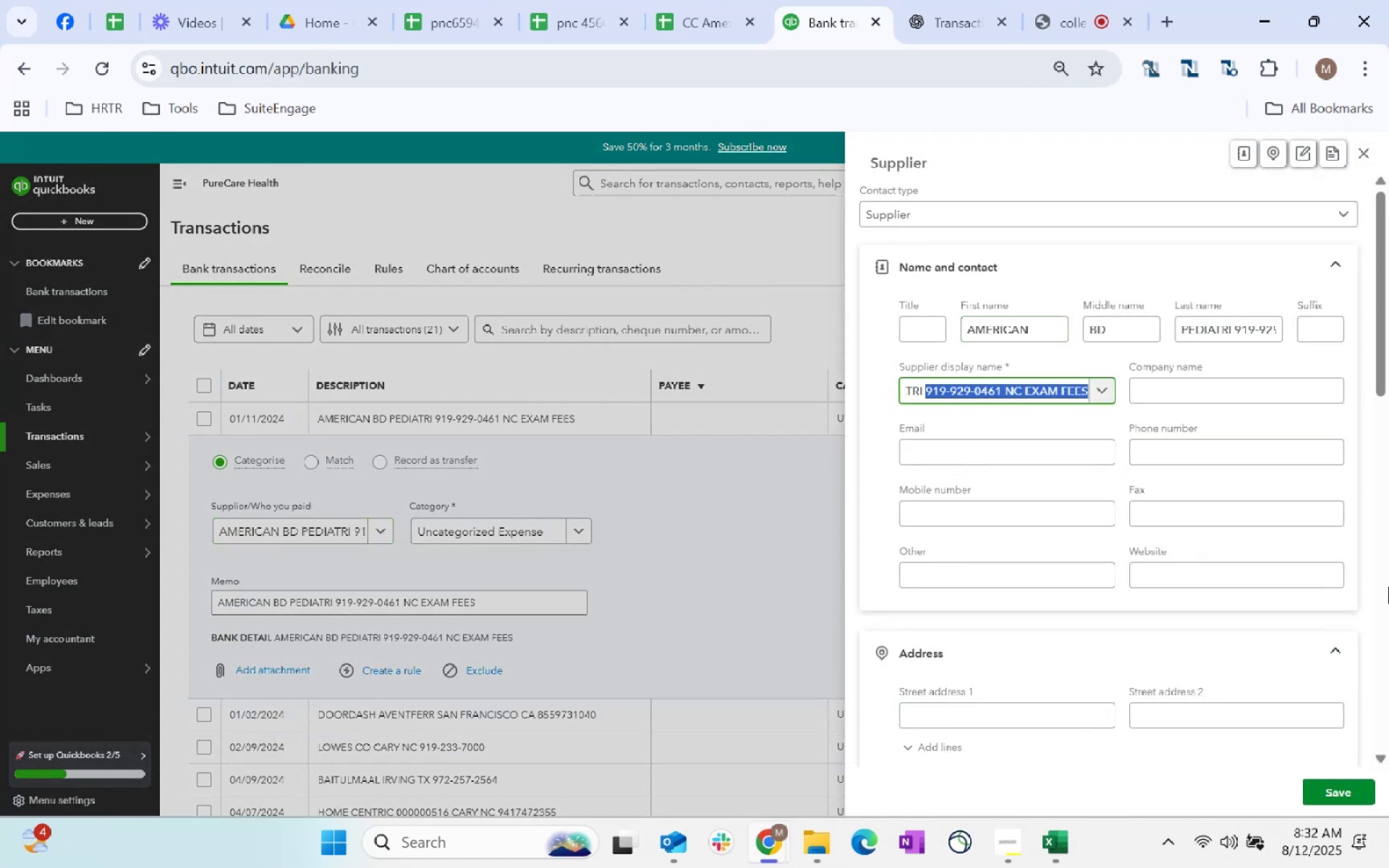 
key(Control+Shift+ArrowLeft)
 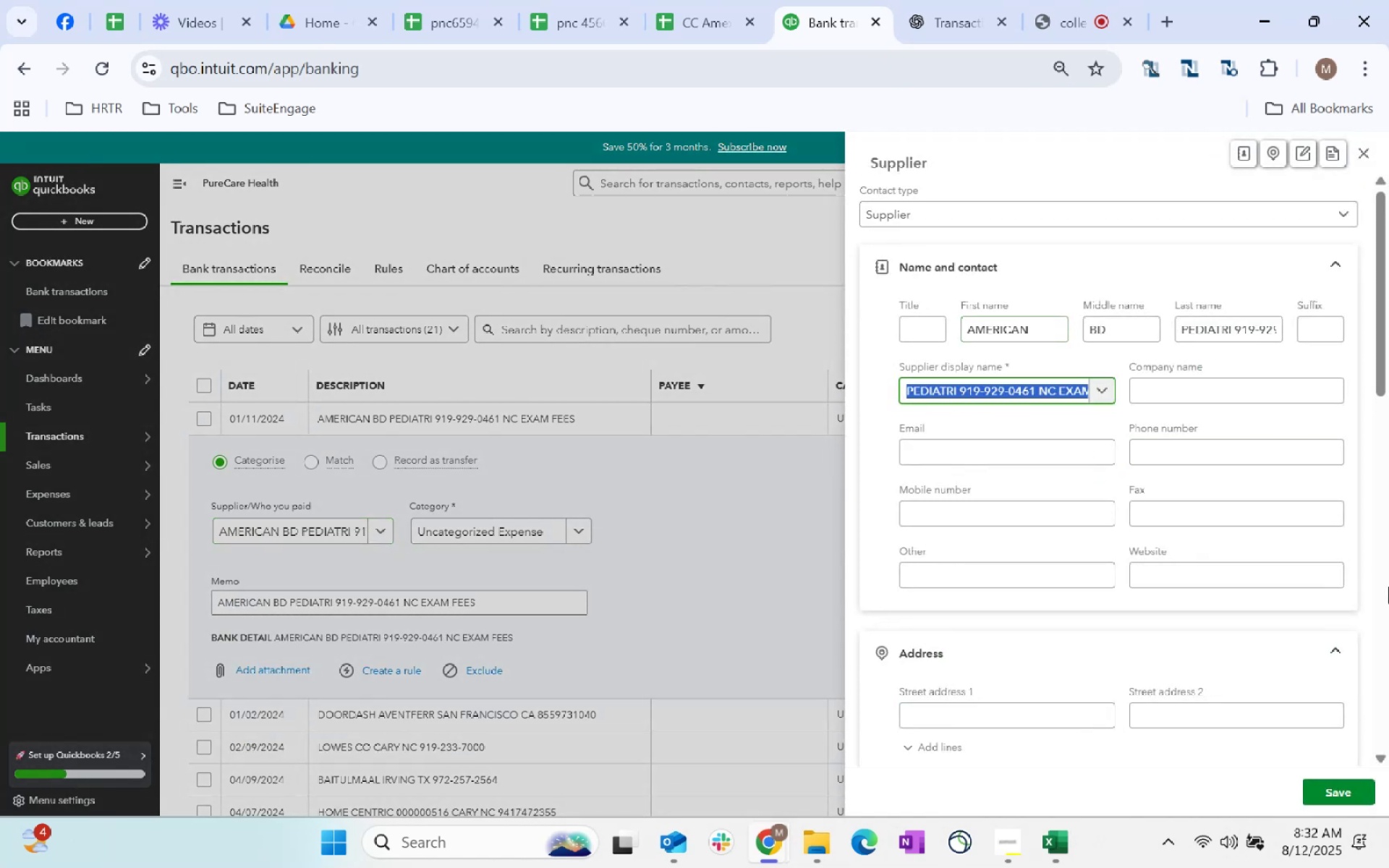 
key(Control+Shift+ArrowLeft)
 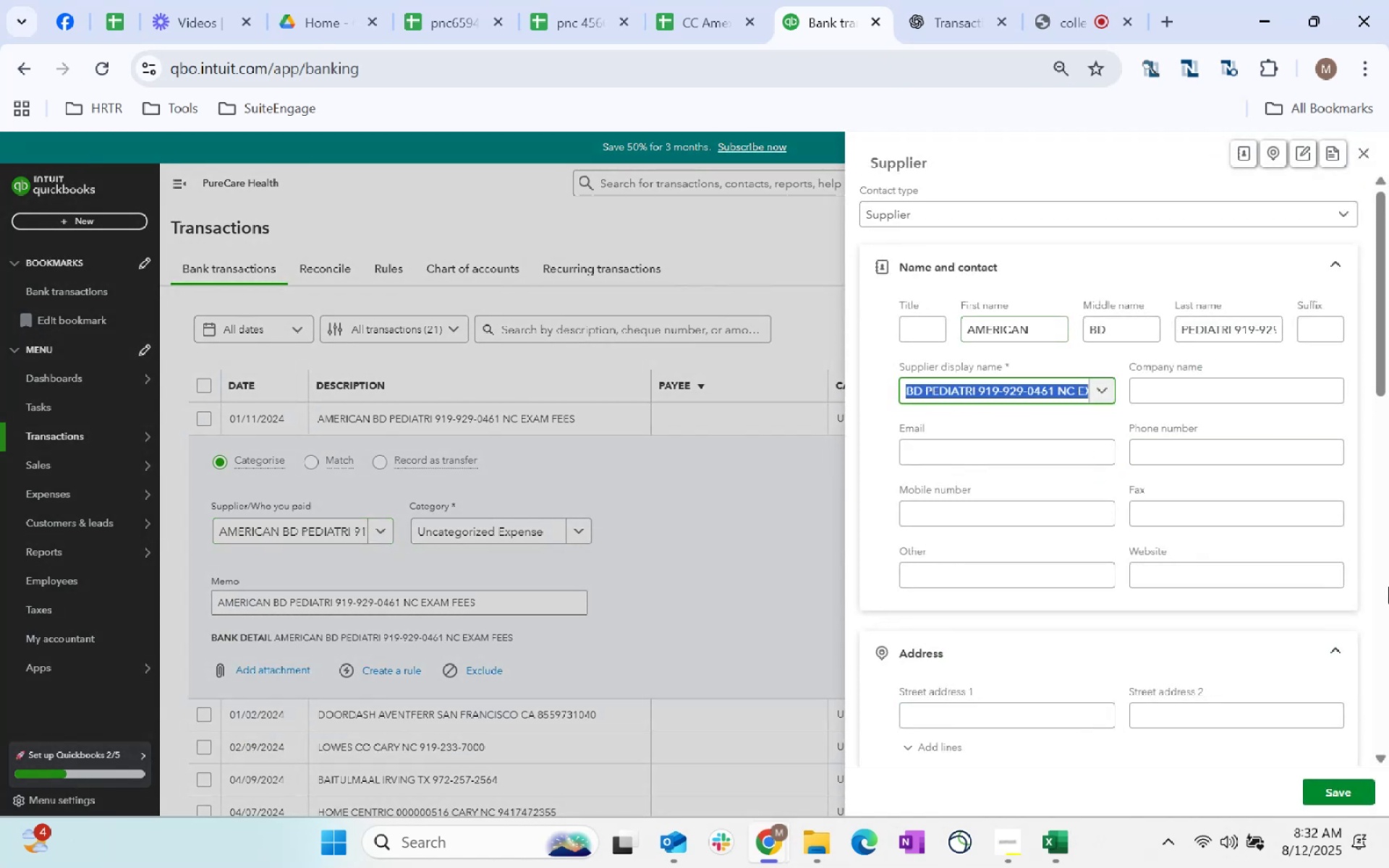 
key(Control+Shift+ArrowRight)
 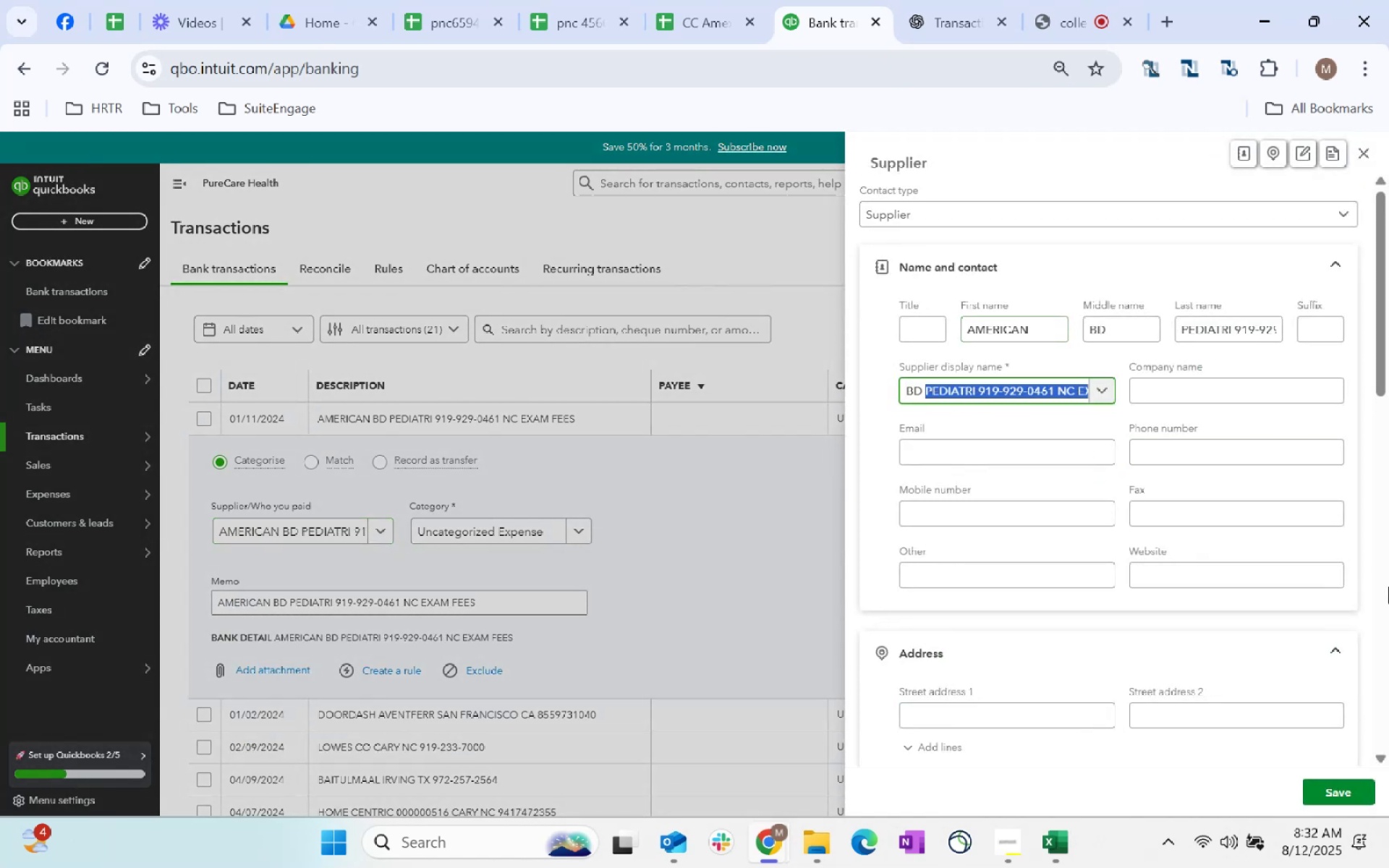 
key(Control+Shift+ArrowRight)
 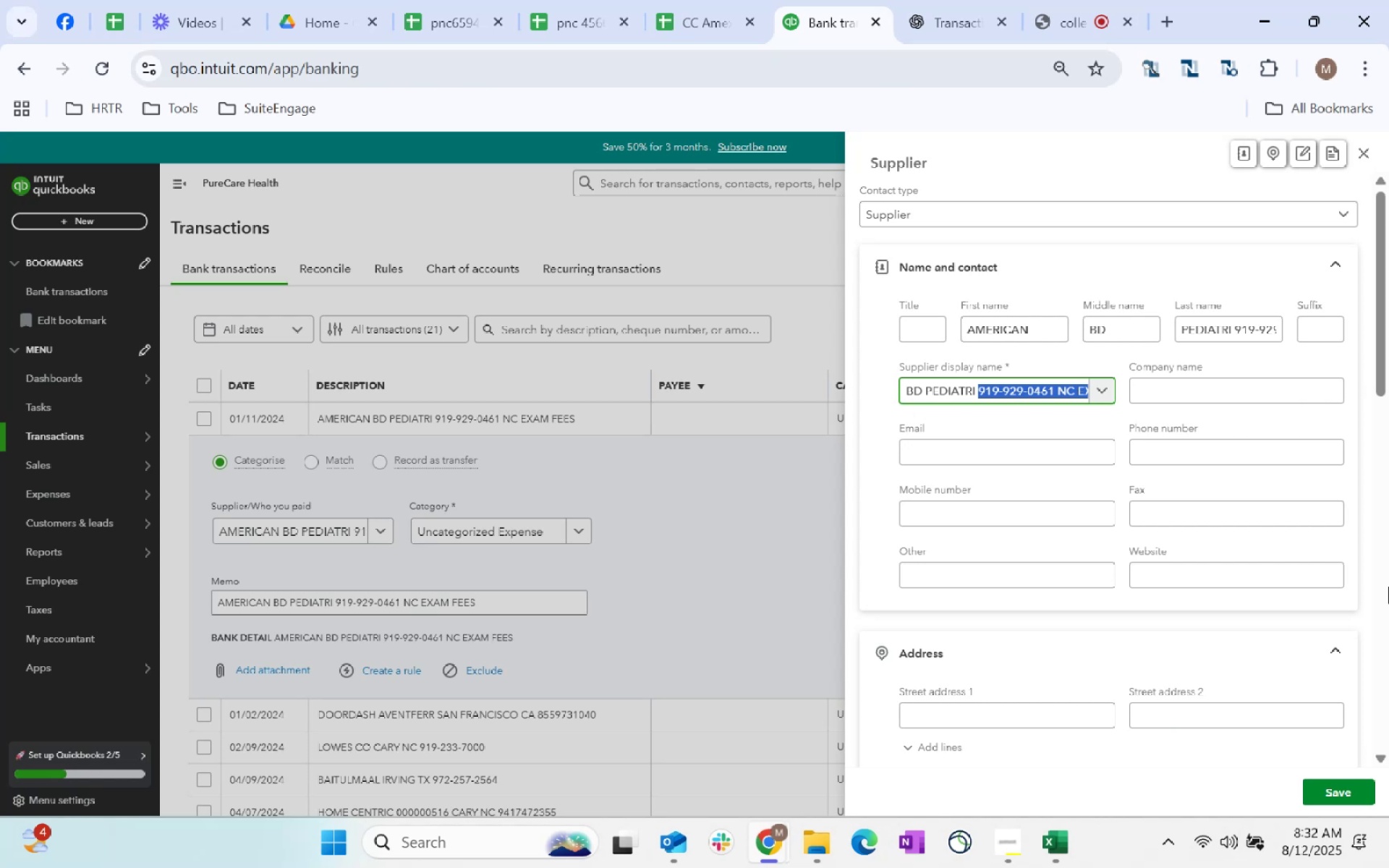 
key(Backspace)
 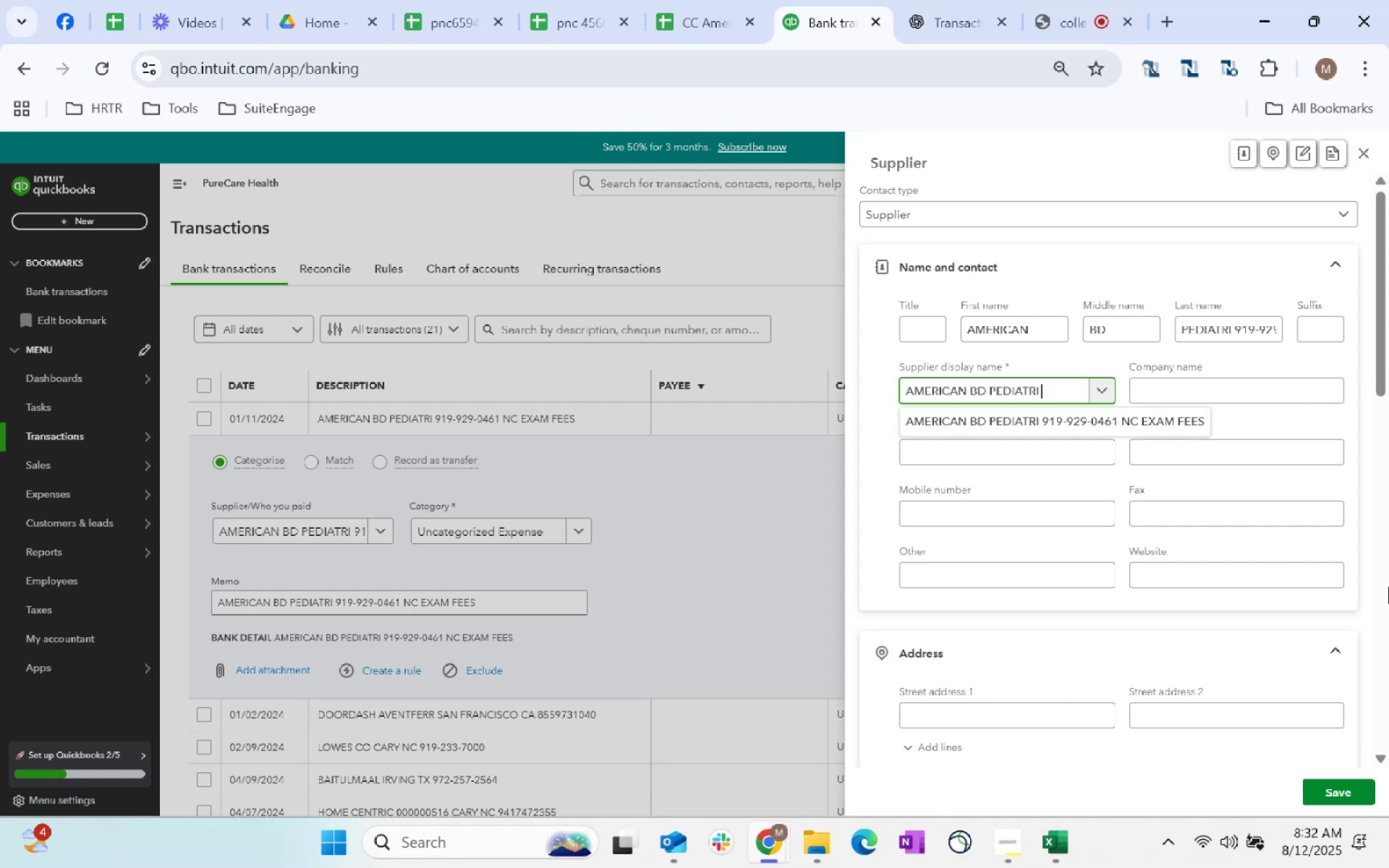 
key(Backspace)
 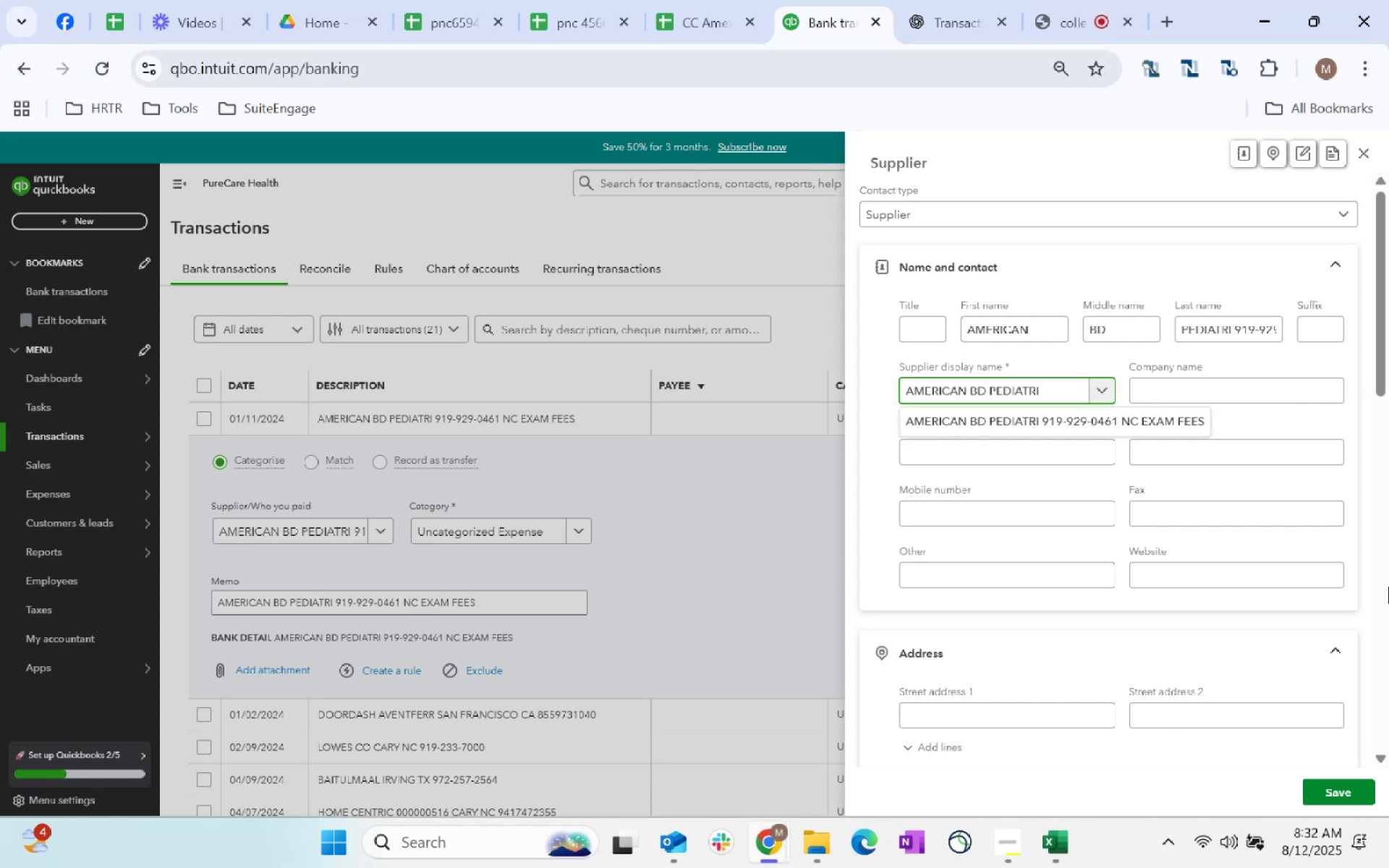 
key(Shift+C)
 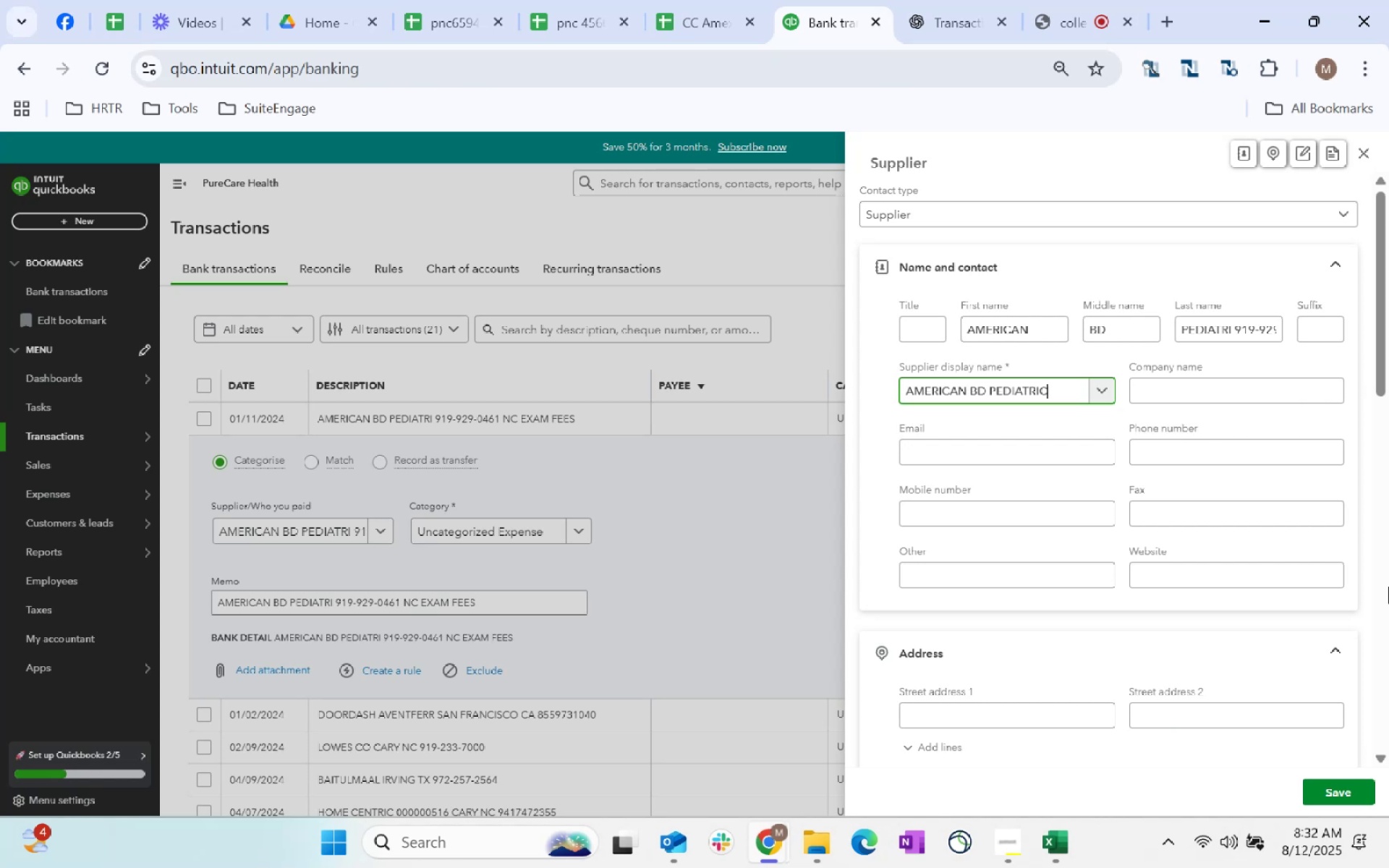 
scroll: coordinate [1110, 597], scroll_direction: down, amount: 178.0
 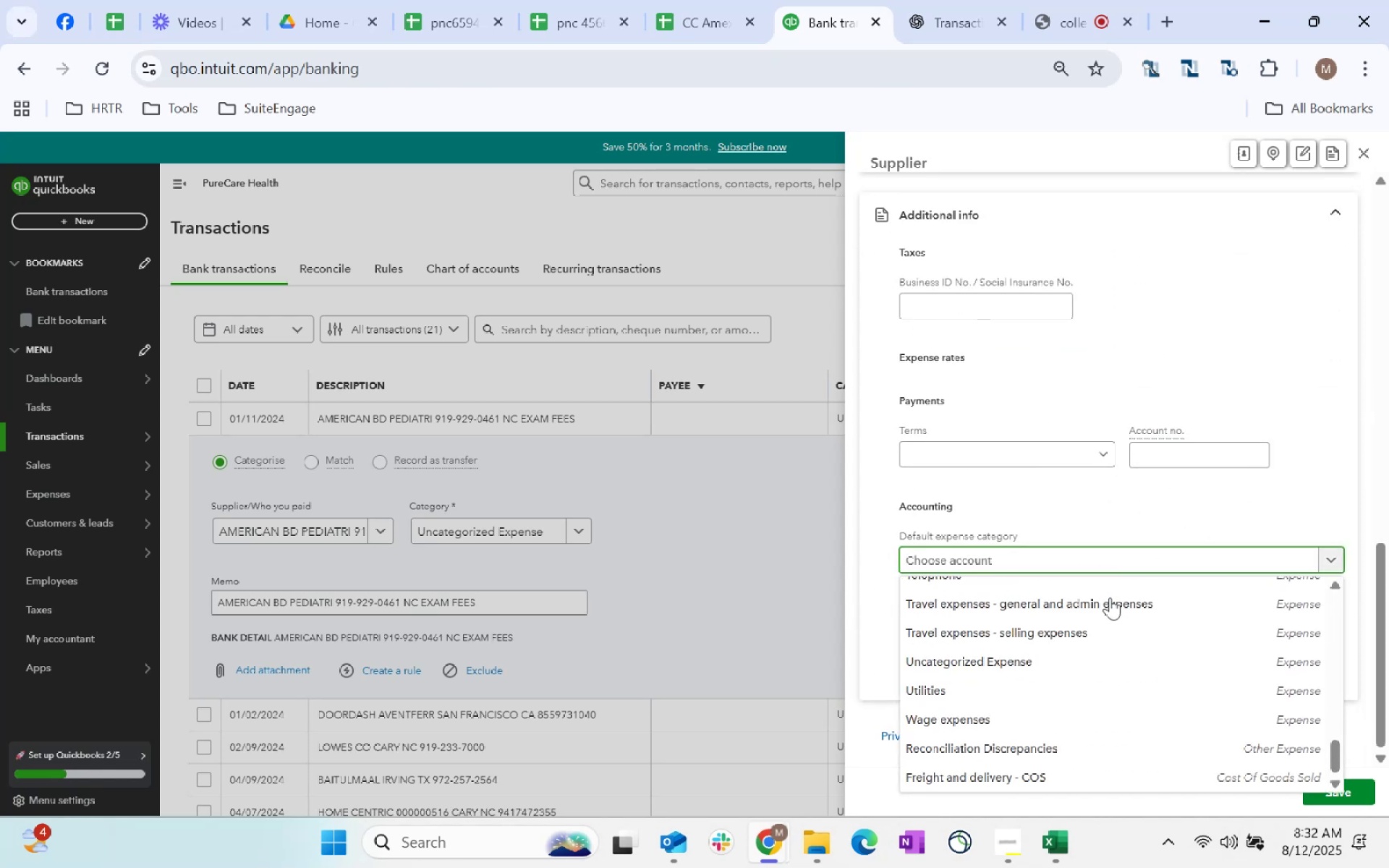 
left_click([1110, 569])
 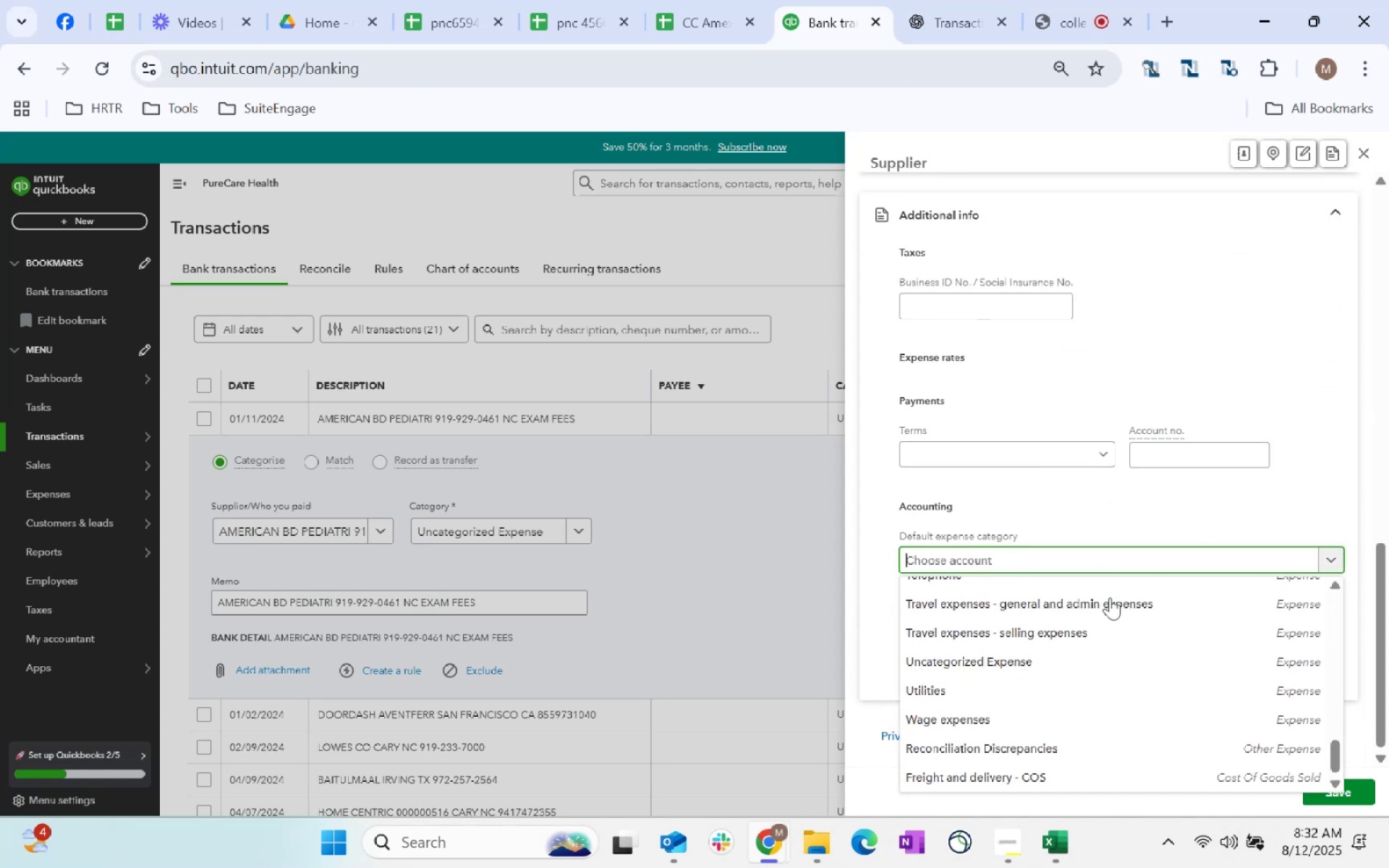 
type(profession)
 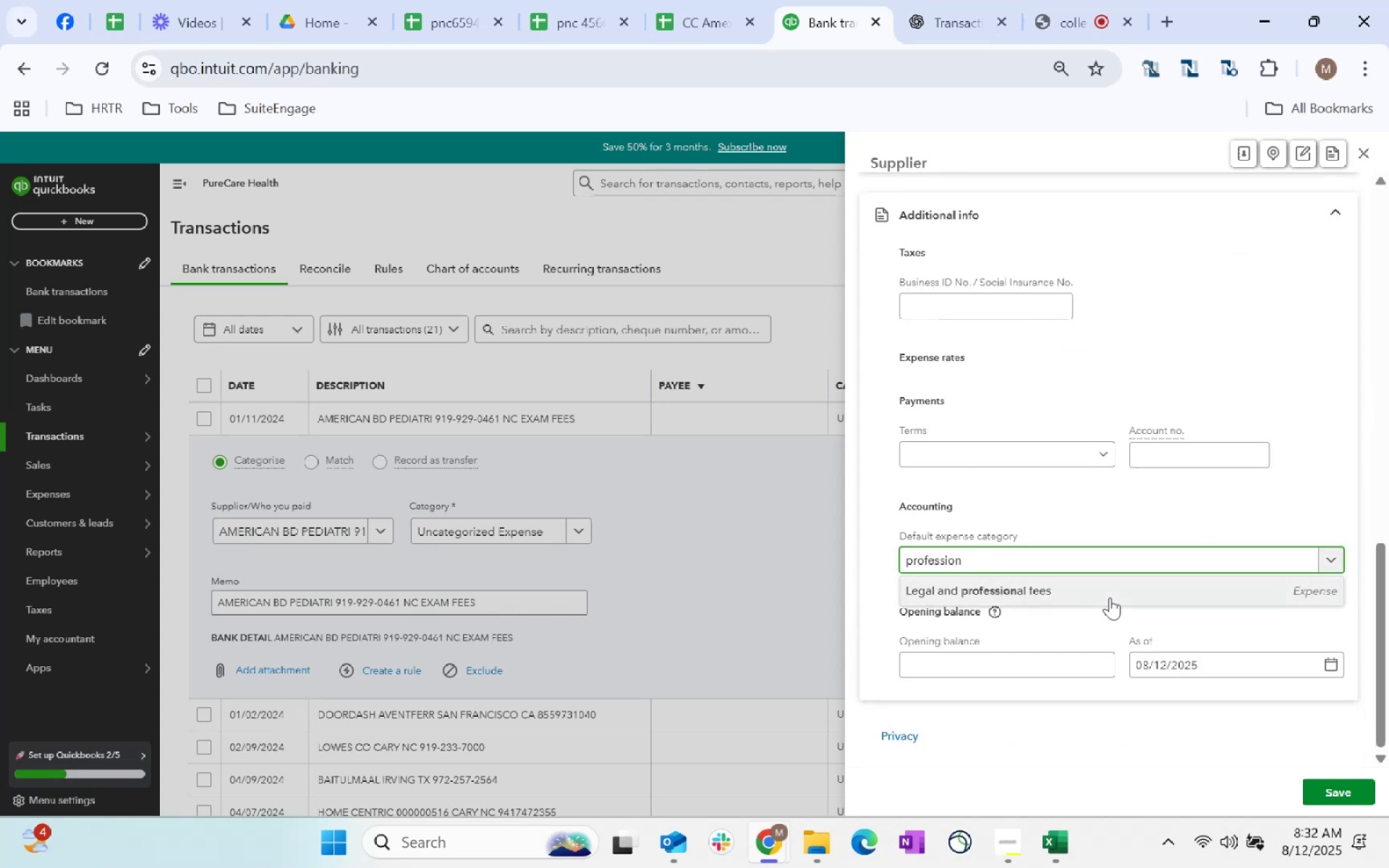 
left_click([1110, 597])
 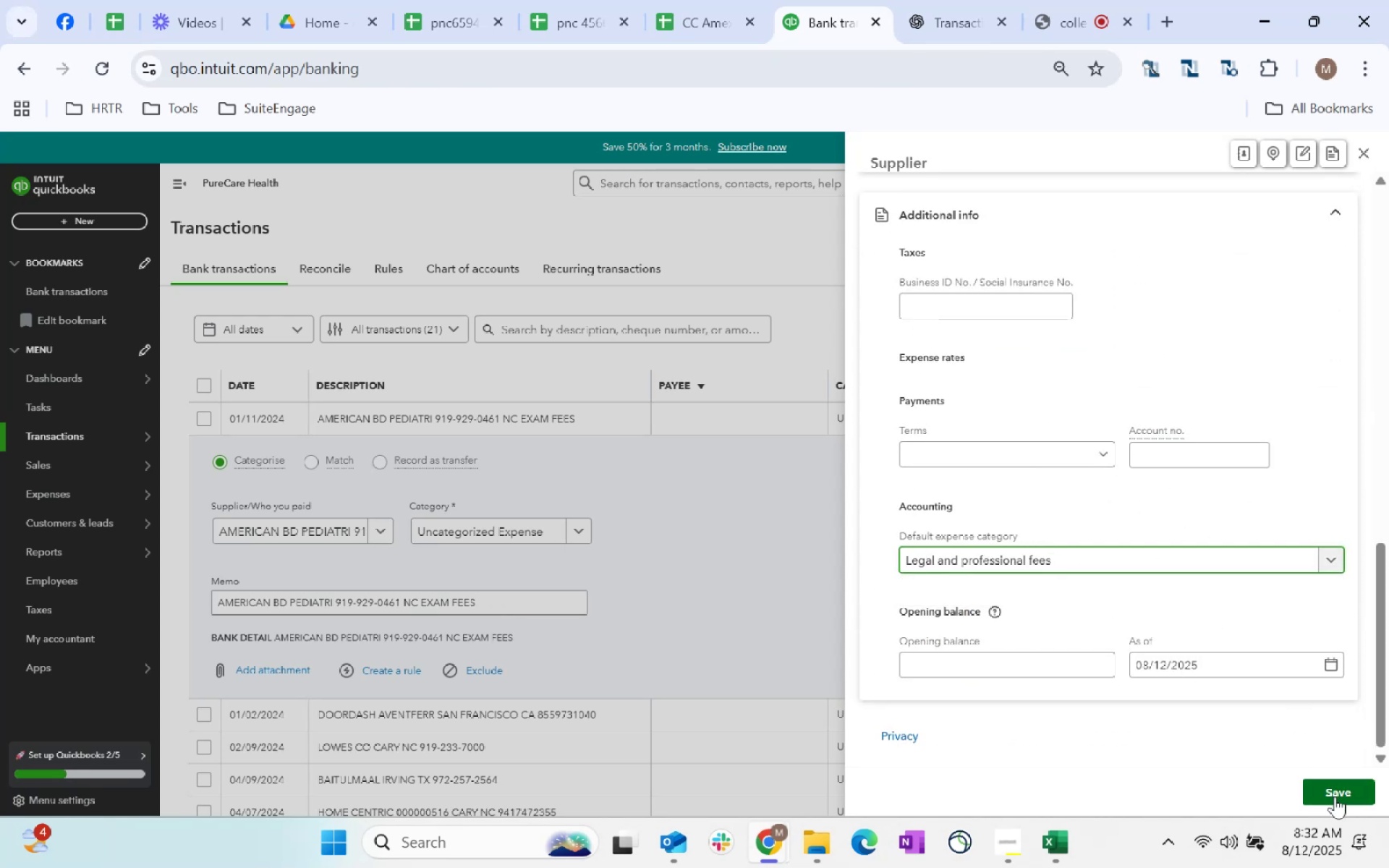 
left_click([1335, 796])
 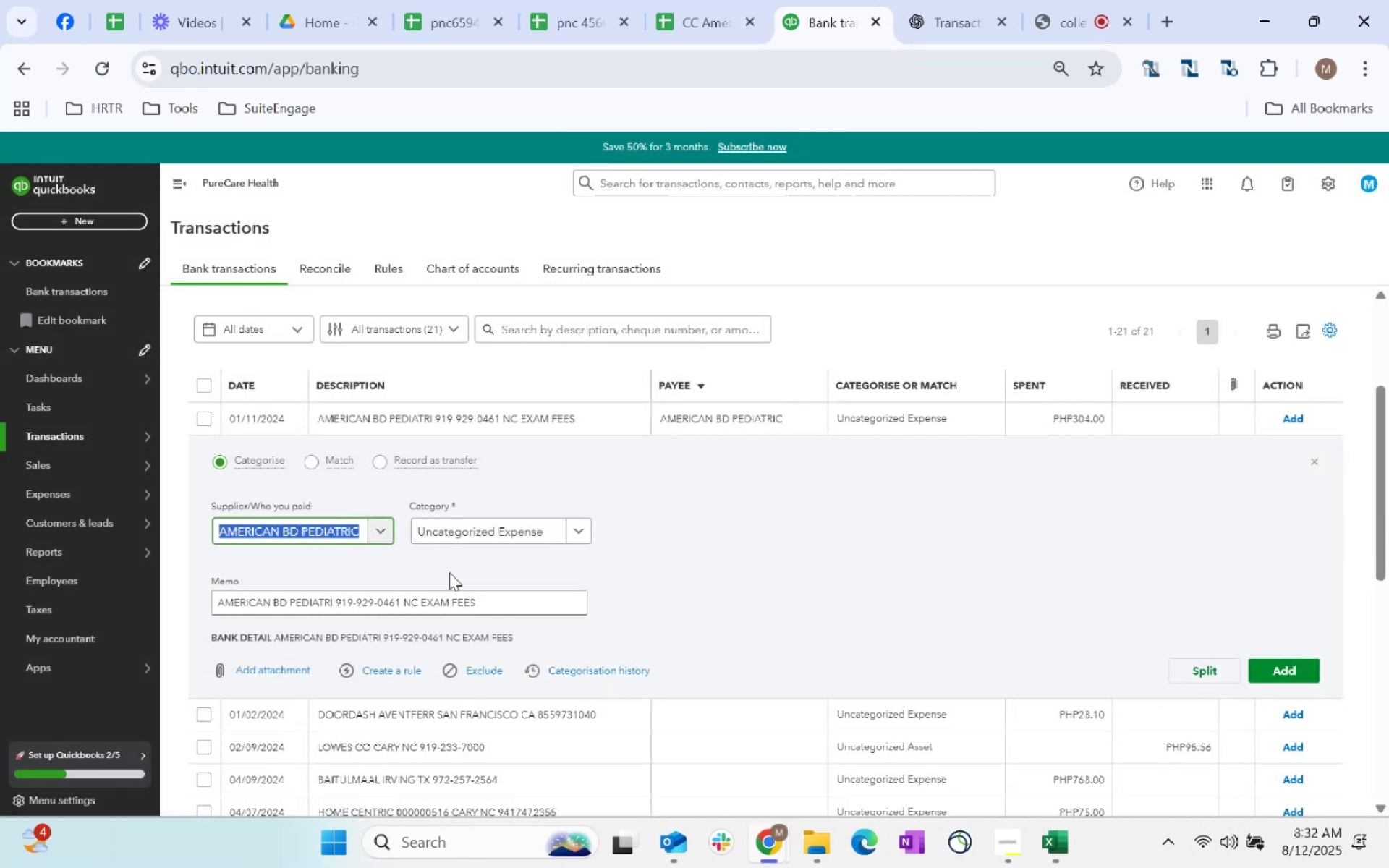 
key(Tab)
type(profess)
 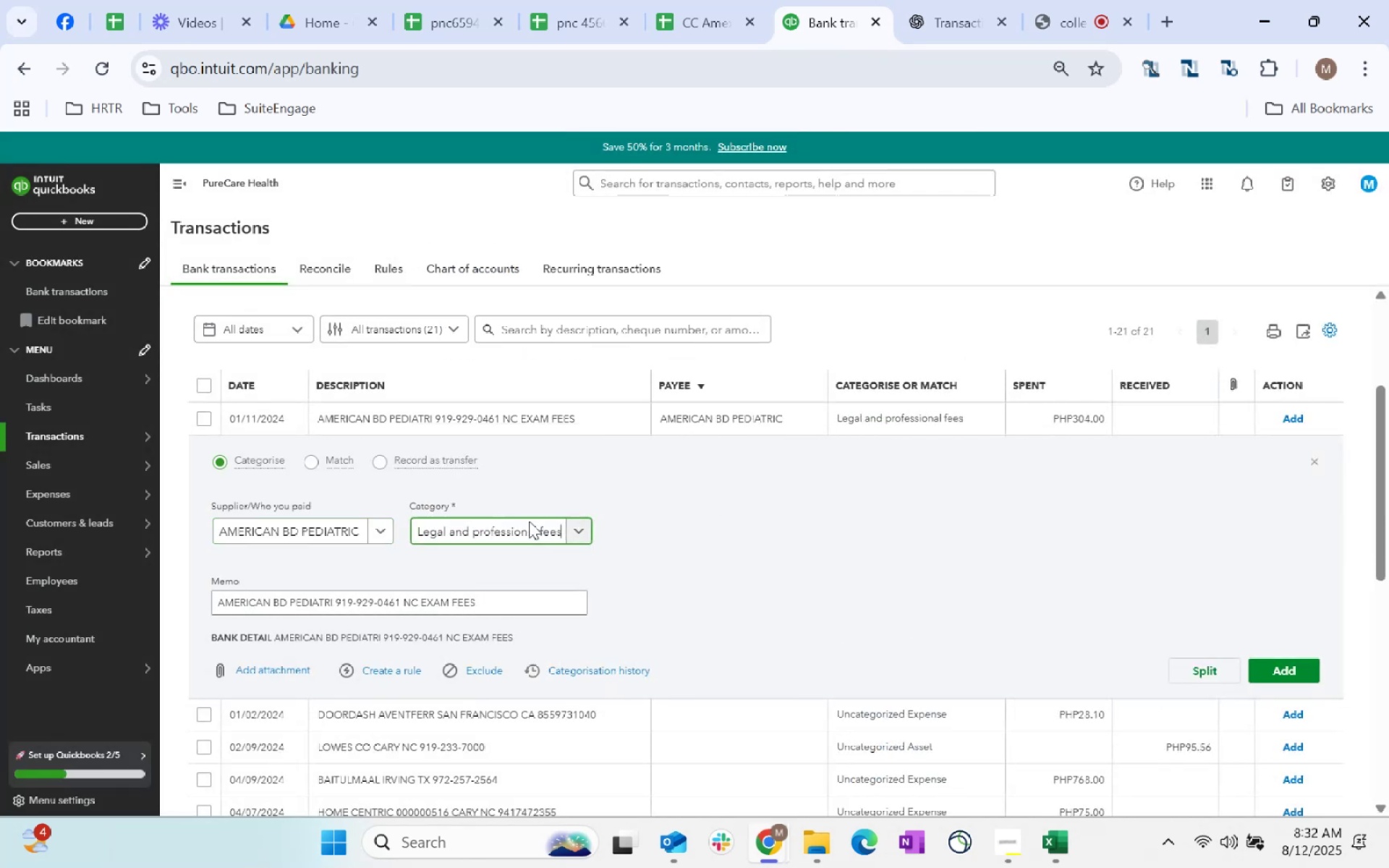 
left_click([1267, 673])
 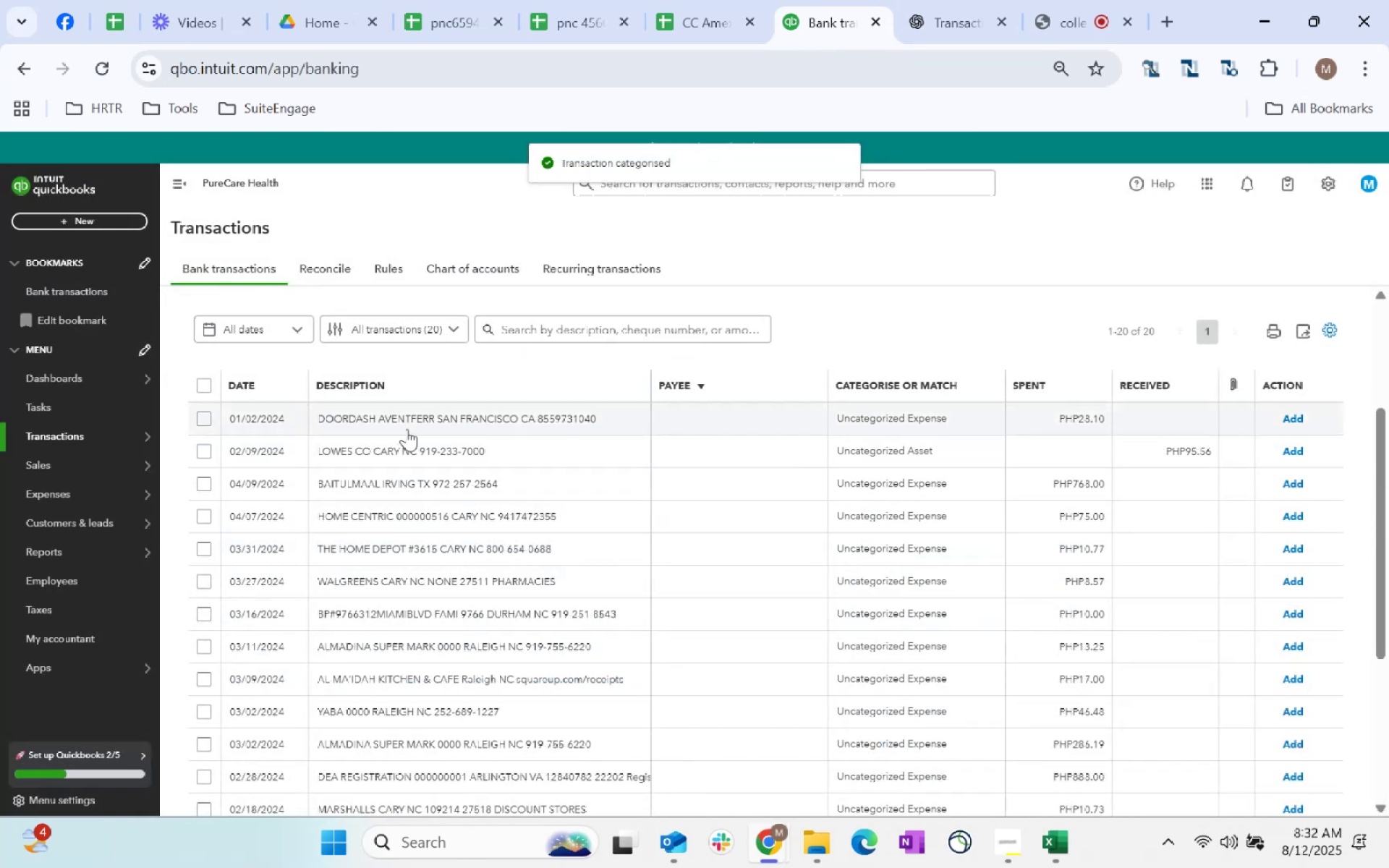 
left_click([413, 422])
 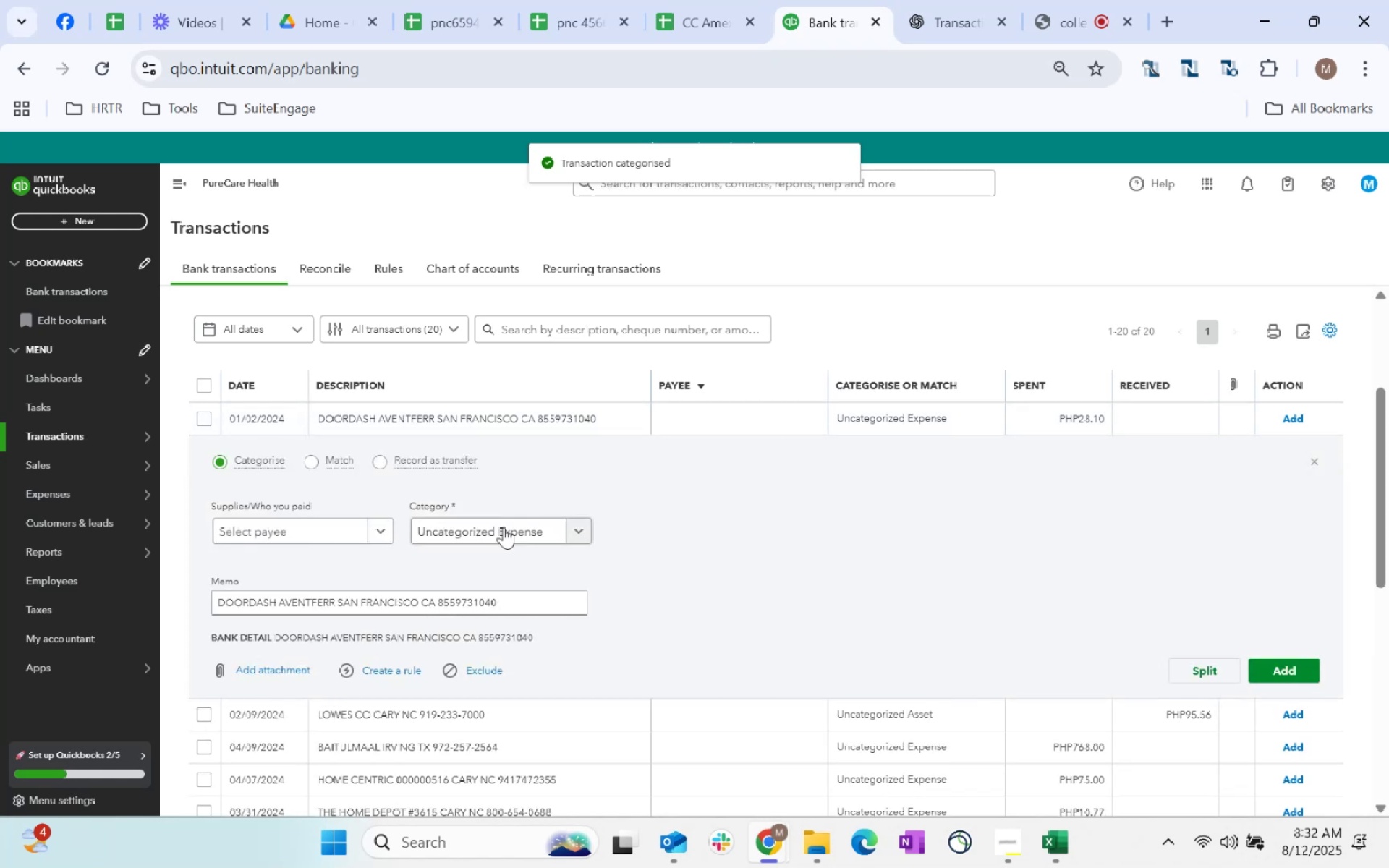 
left_click([279, 535])
 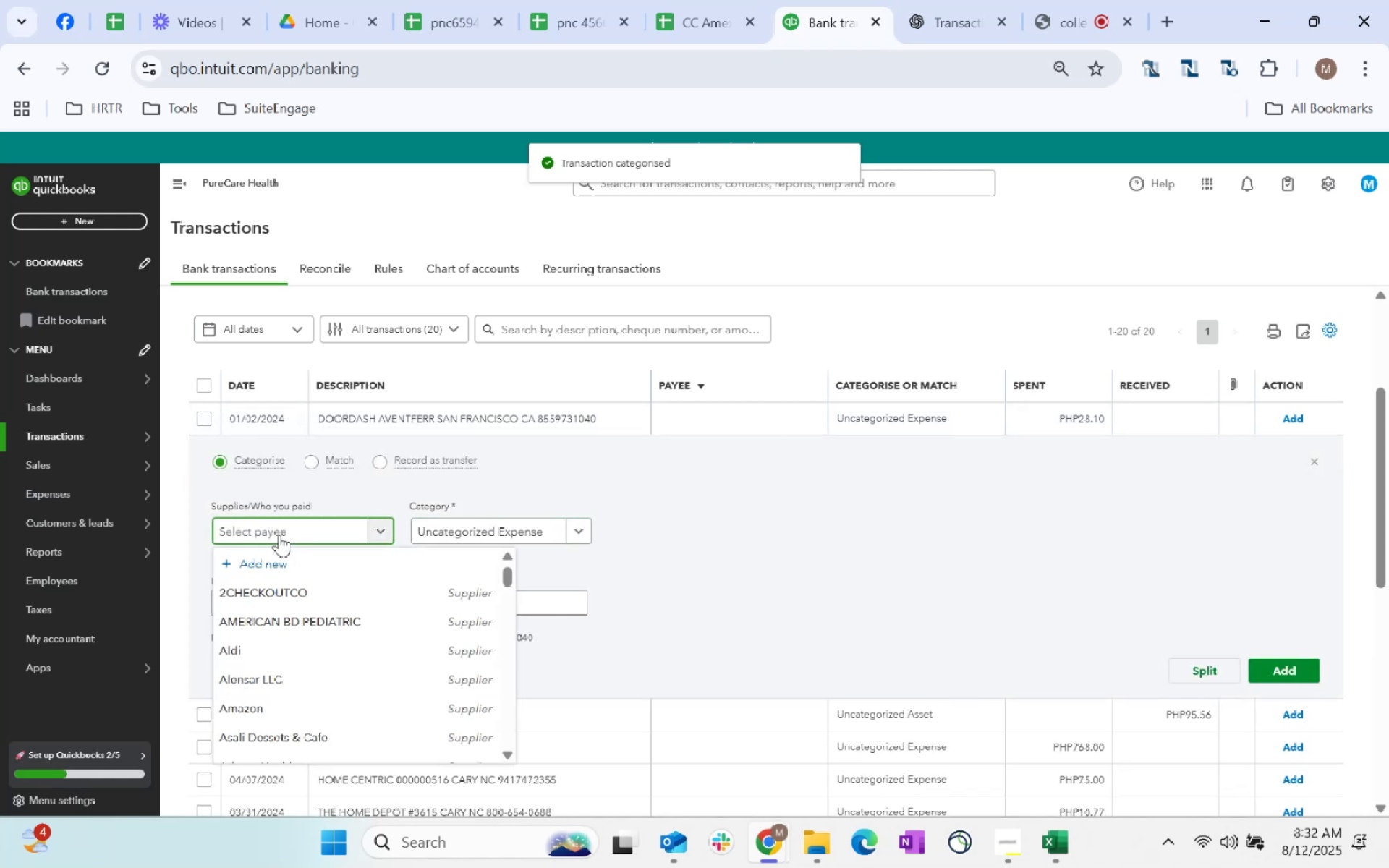 
hold_key(key=ShiftLeft, duration=0.44)
 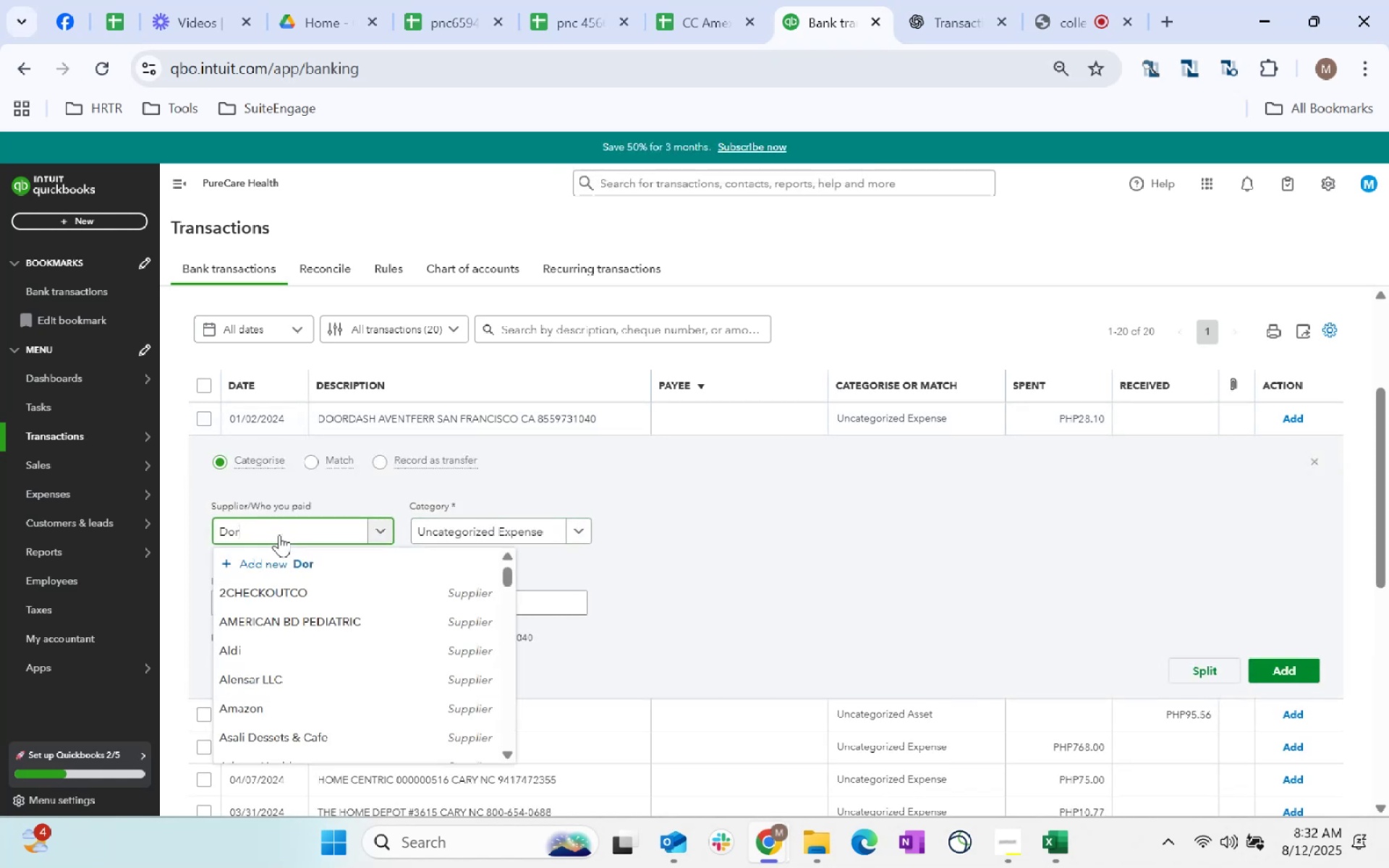 
type(dorr)
key(Backspace)
key(Backspace)
type(ordash)
 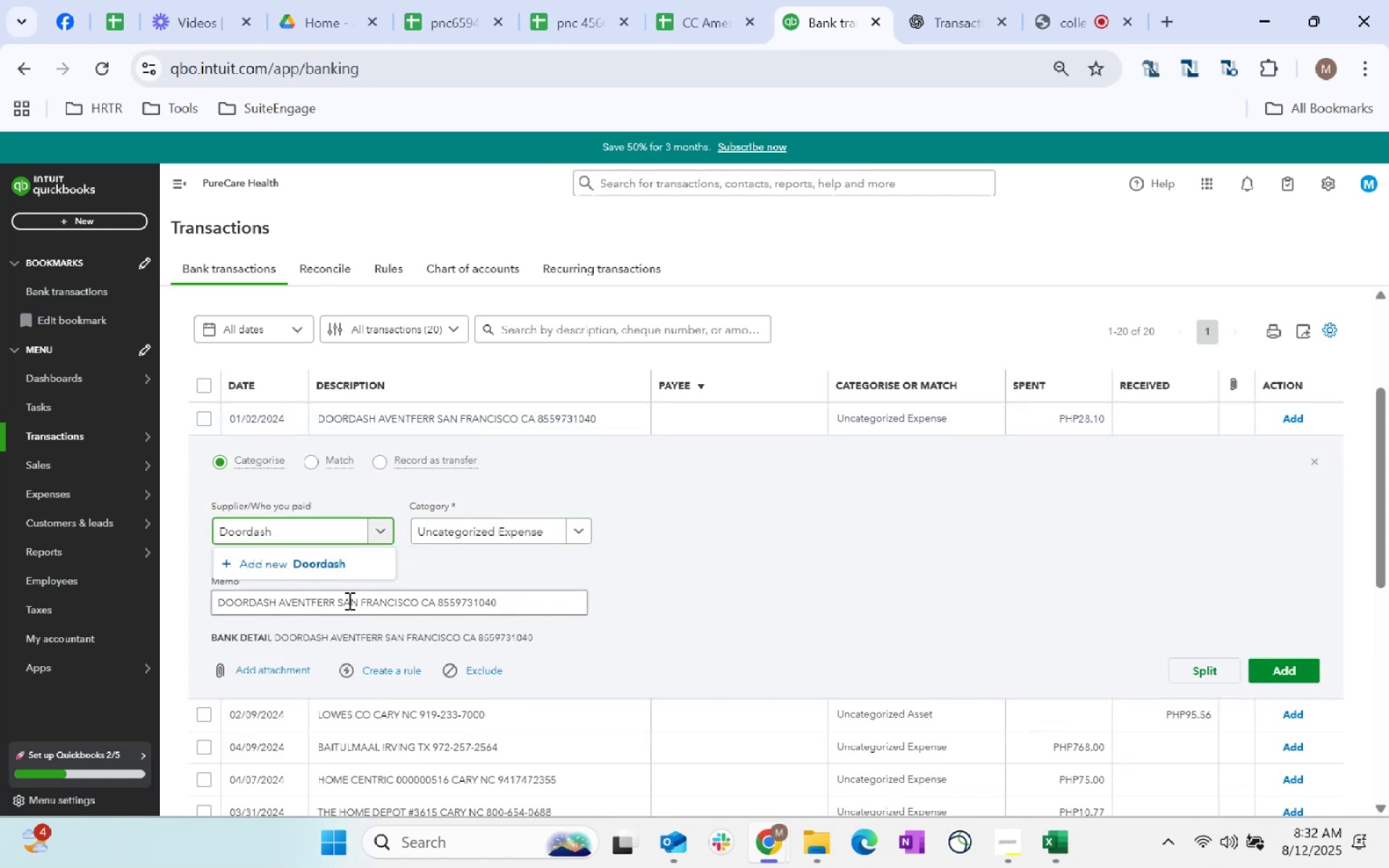 
left_click([338, 574])
 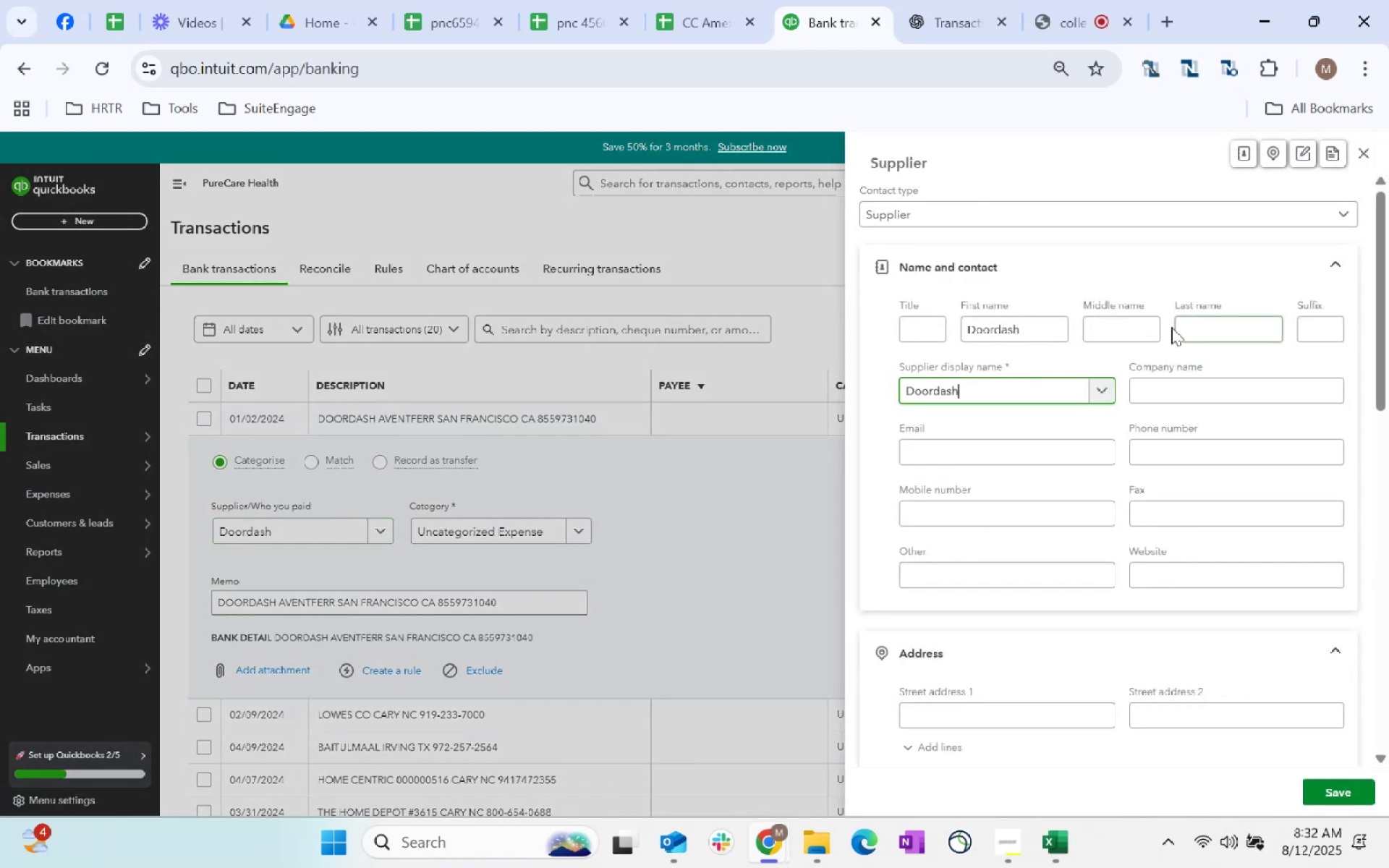 
scroll: coordinate [1094, 560], scroll_direction: down, amount: 212.0
 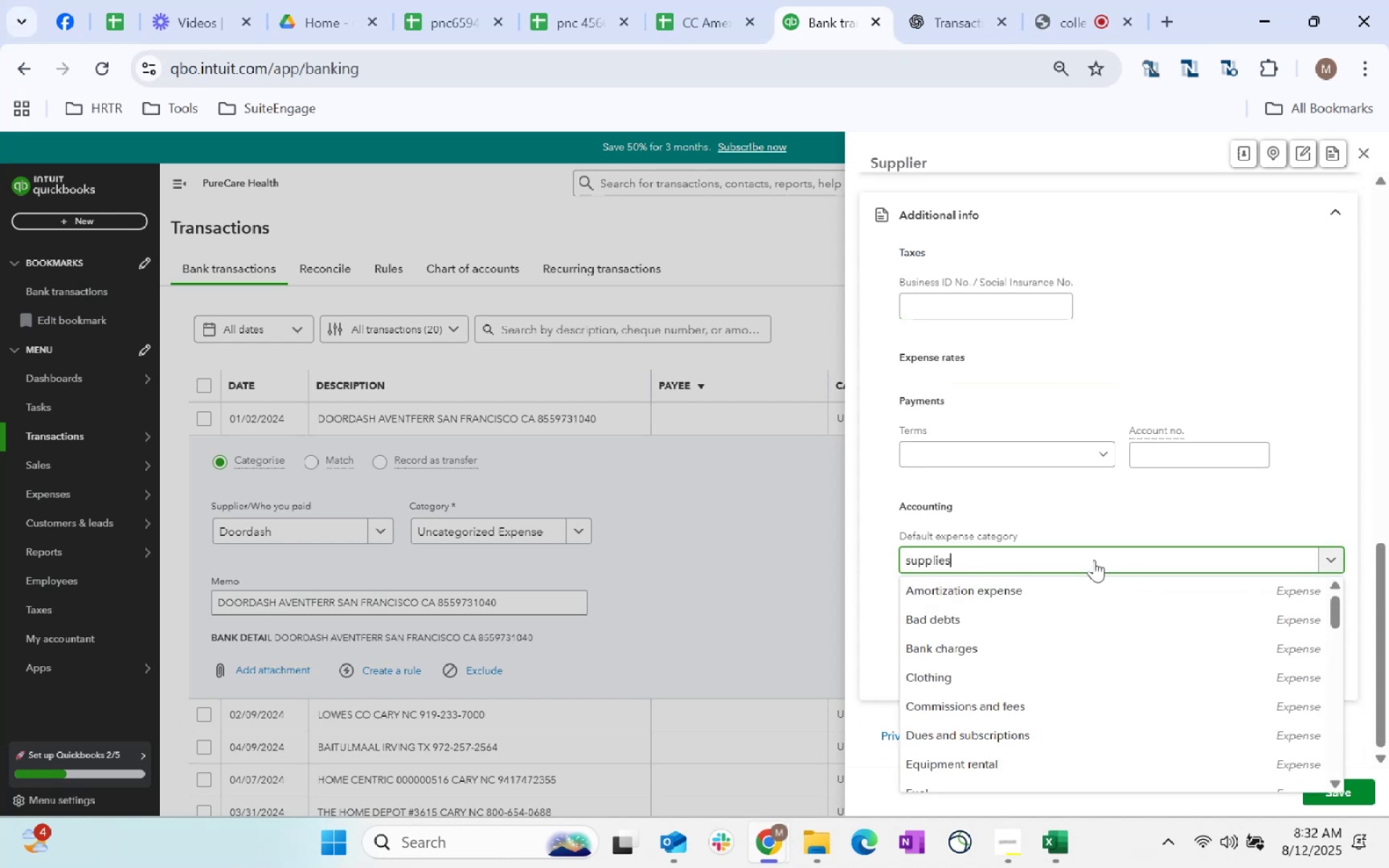 
left_click([1121, 556])
 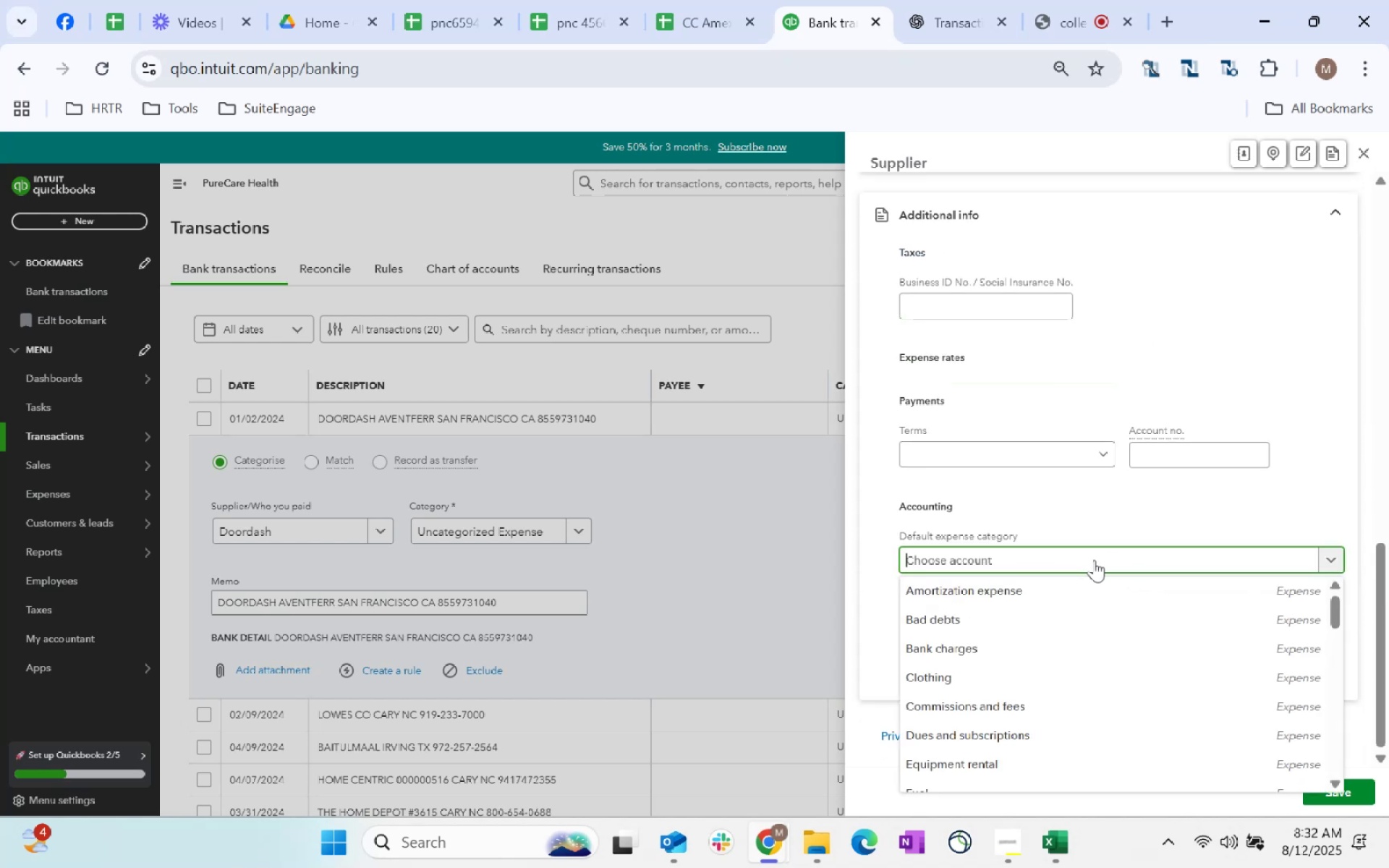 
type(supplies)
 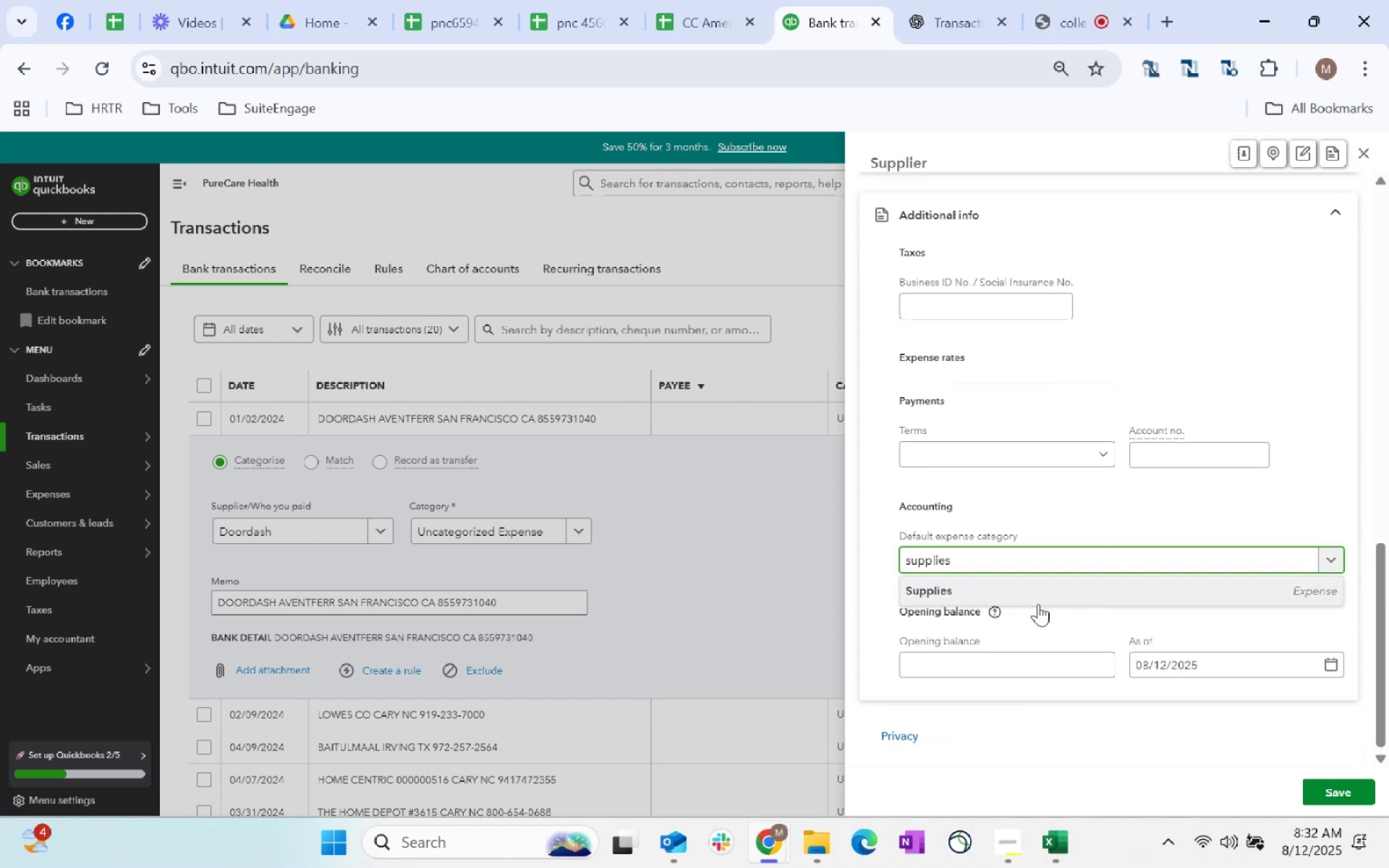 
left_click([1021, 598])
 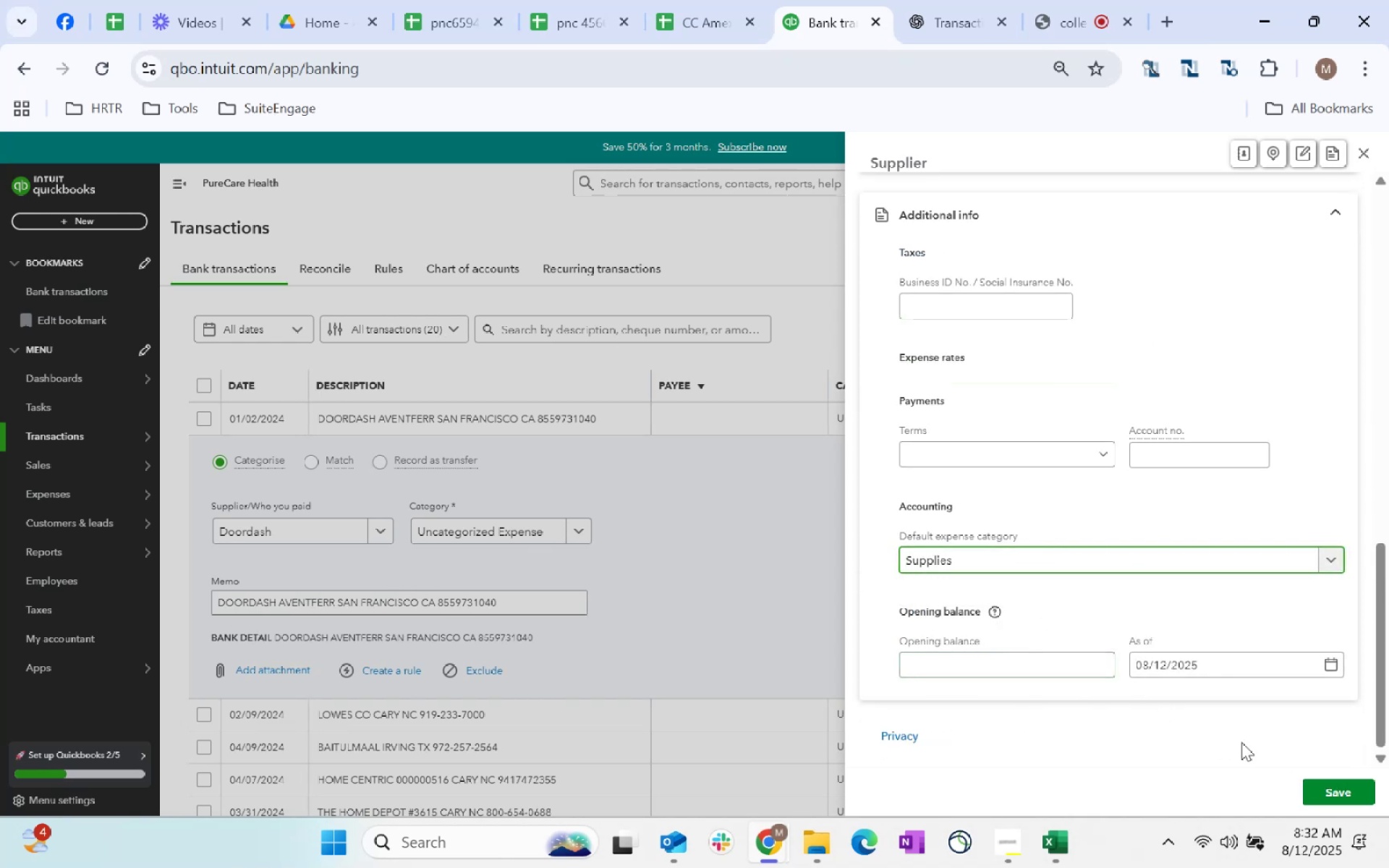 
left_click([1327, 804])
 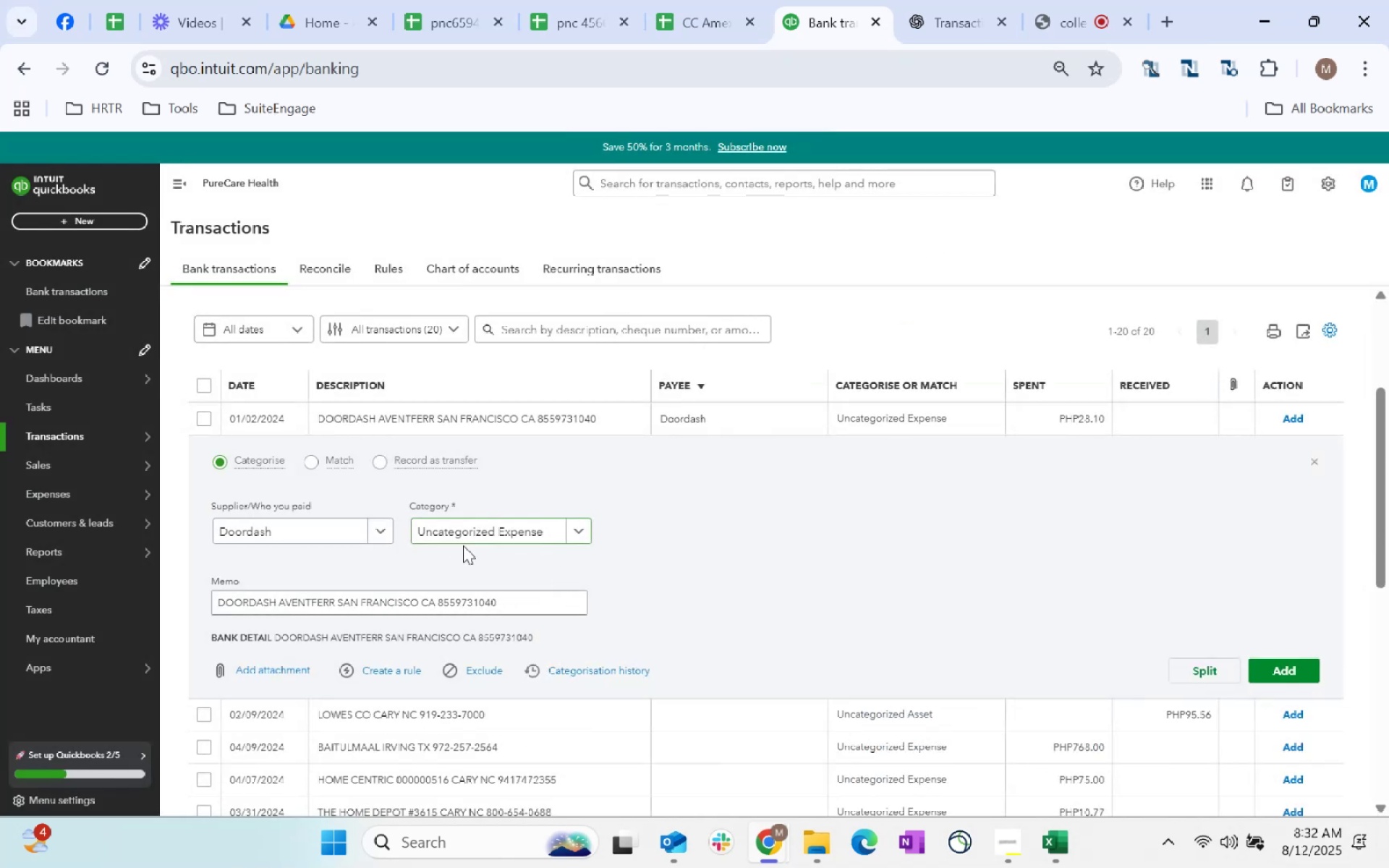 
key(Tab)
type(supplies)
 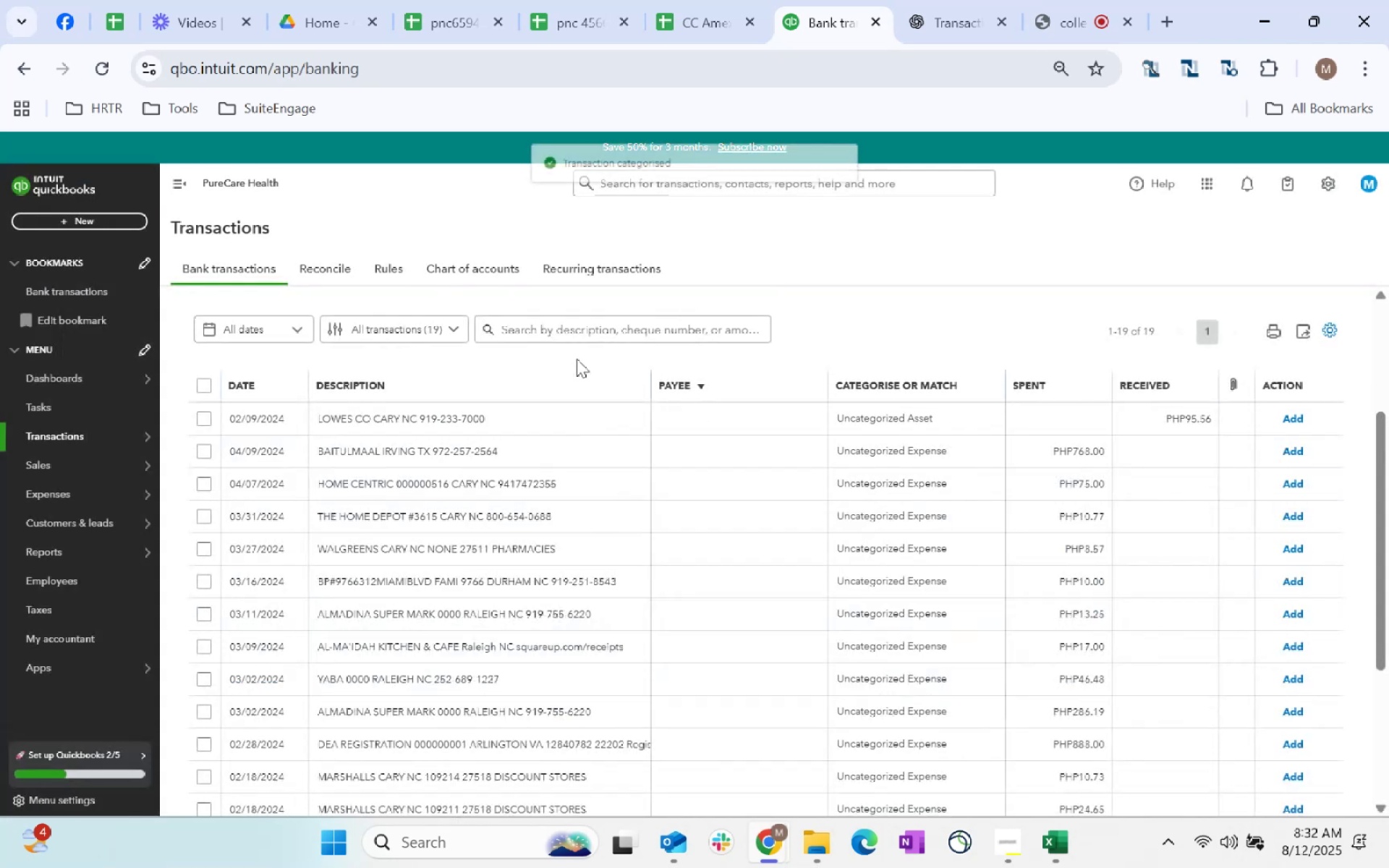 
wait(5.45)
 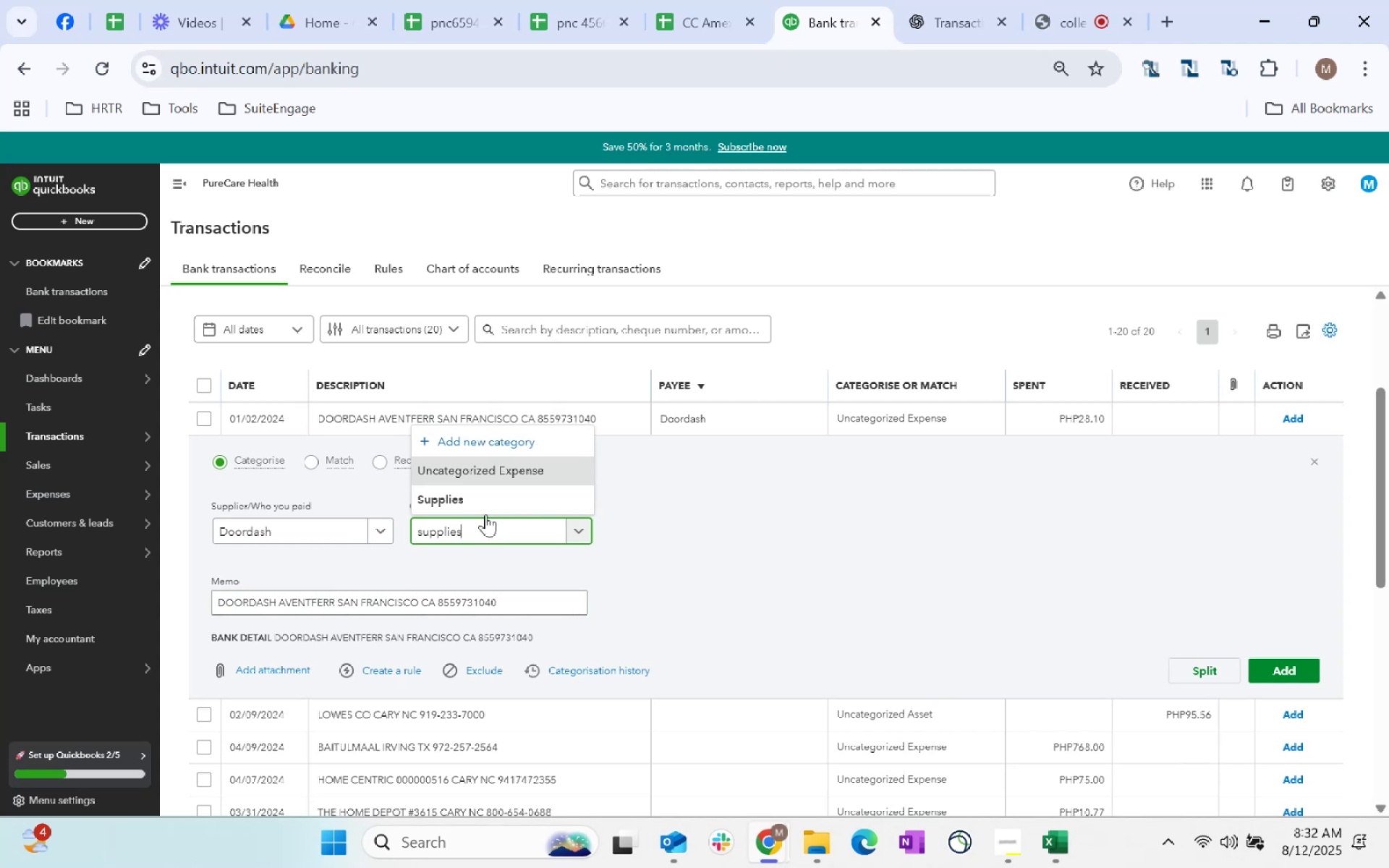 
left_click([433, 429])
 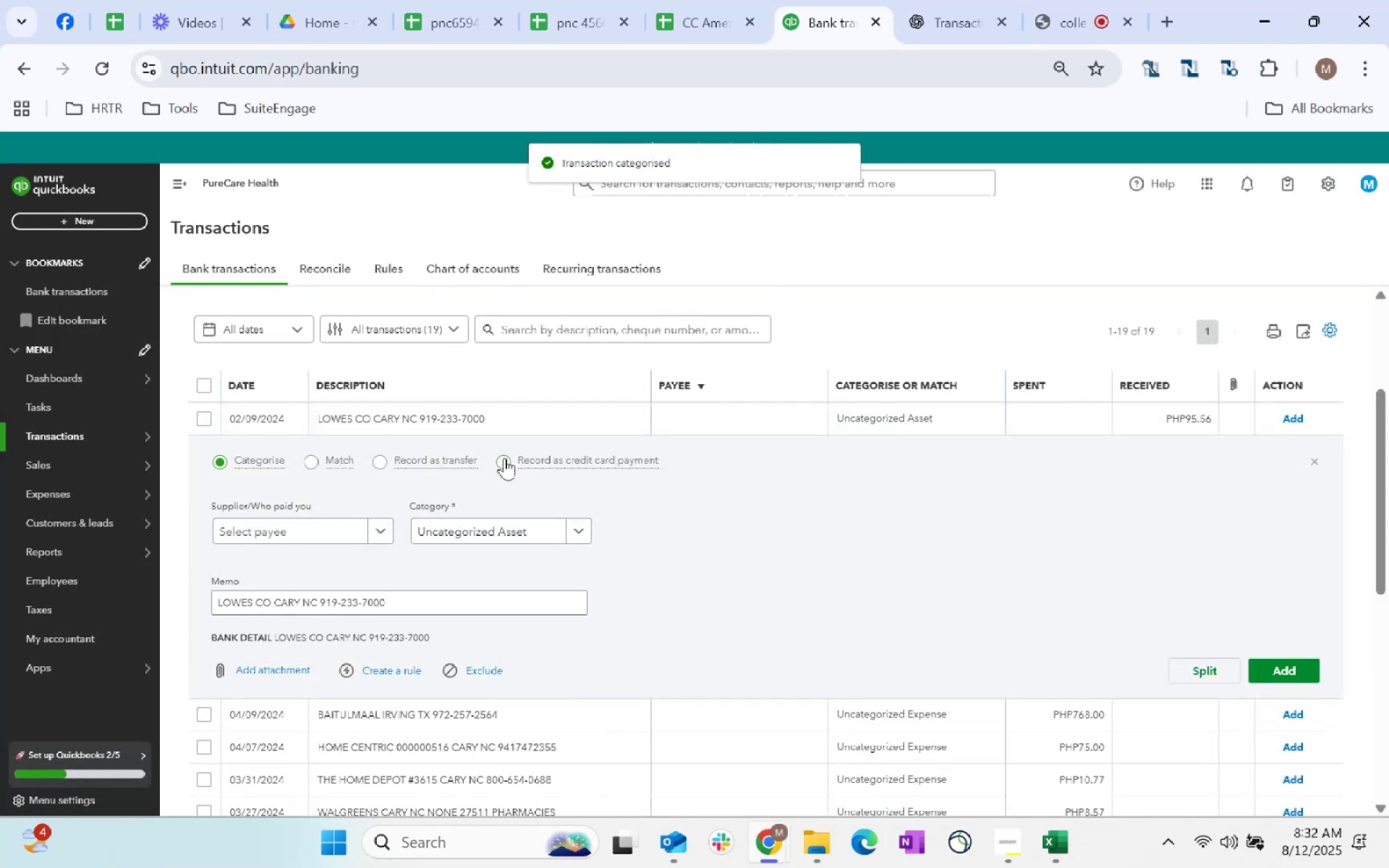 
left_click_drag(start_coordinate=[506, 411], to_coordinate=[310, 420])
 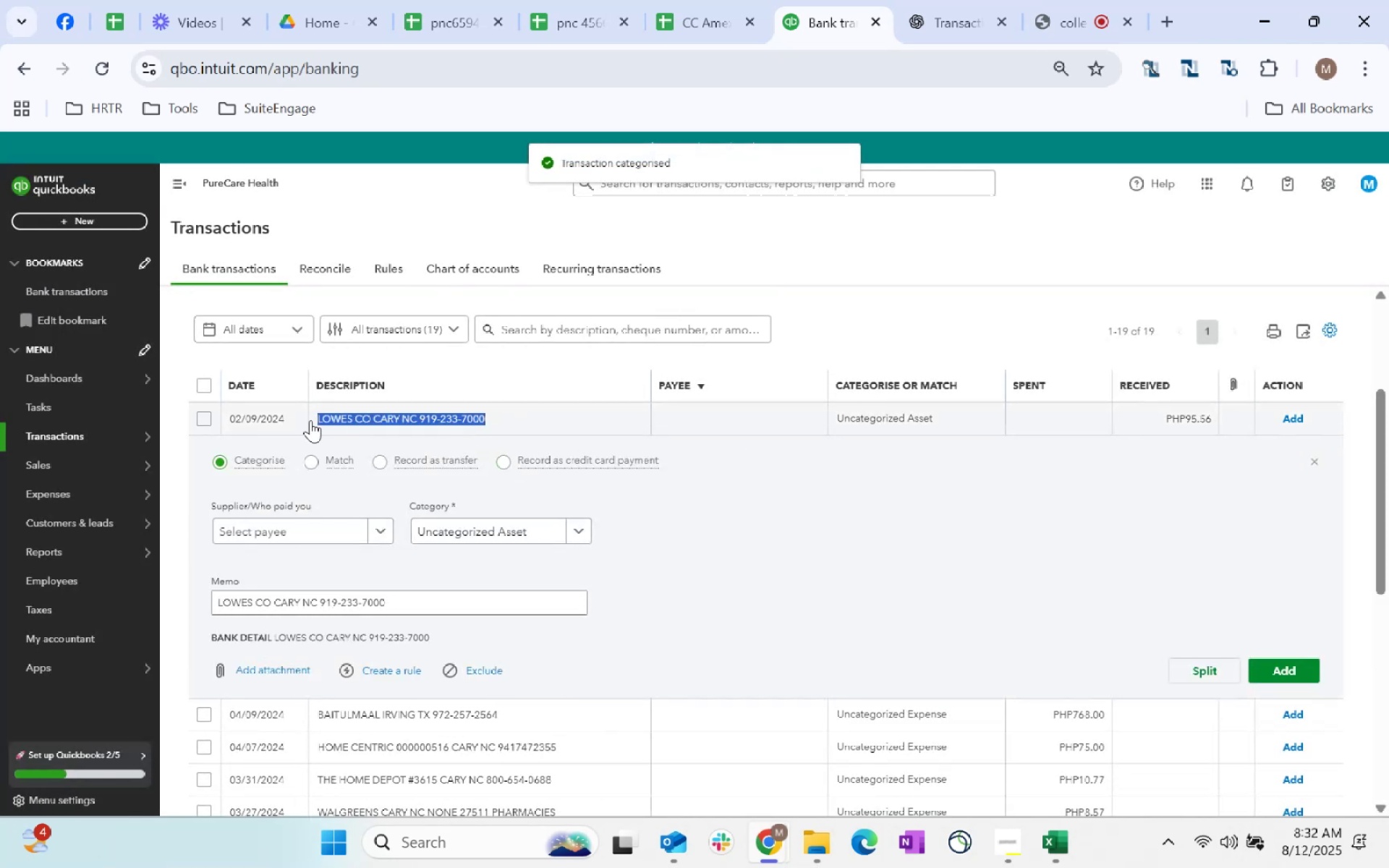 
key(Control+C)
 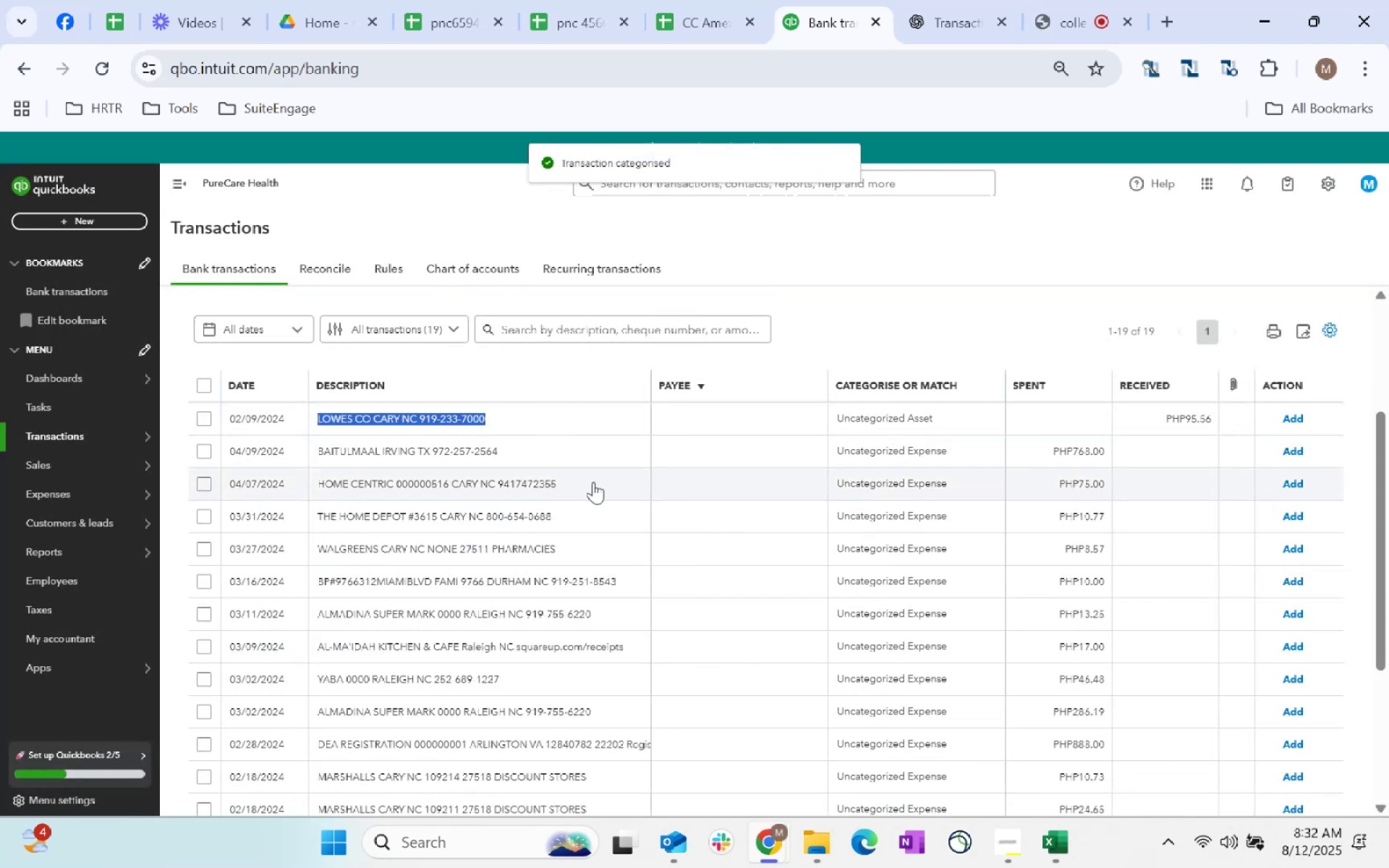 
key(Control+C)
 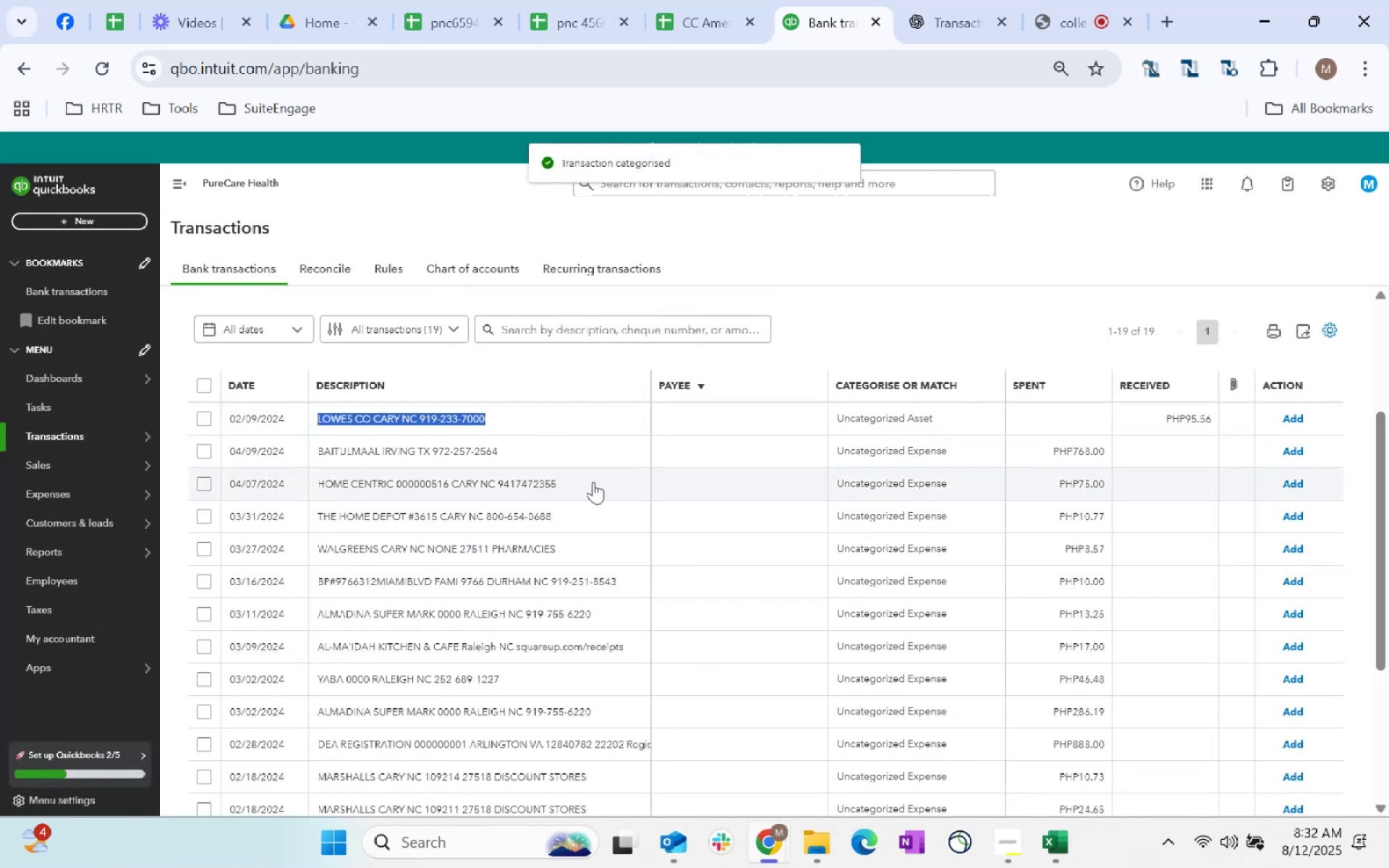 
key(Alt+AltLeft)
 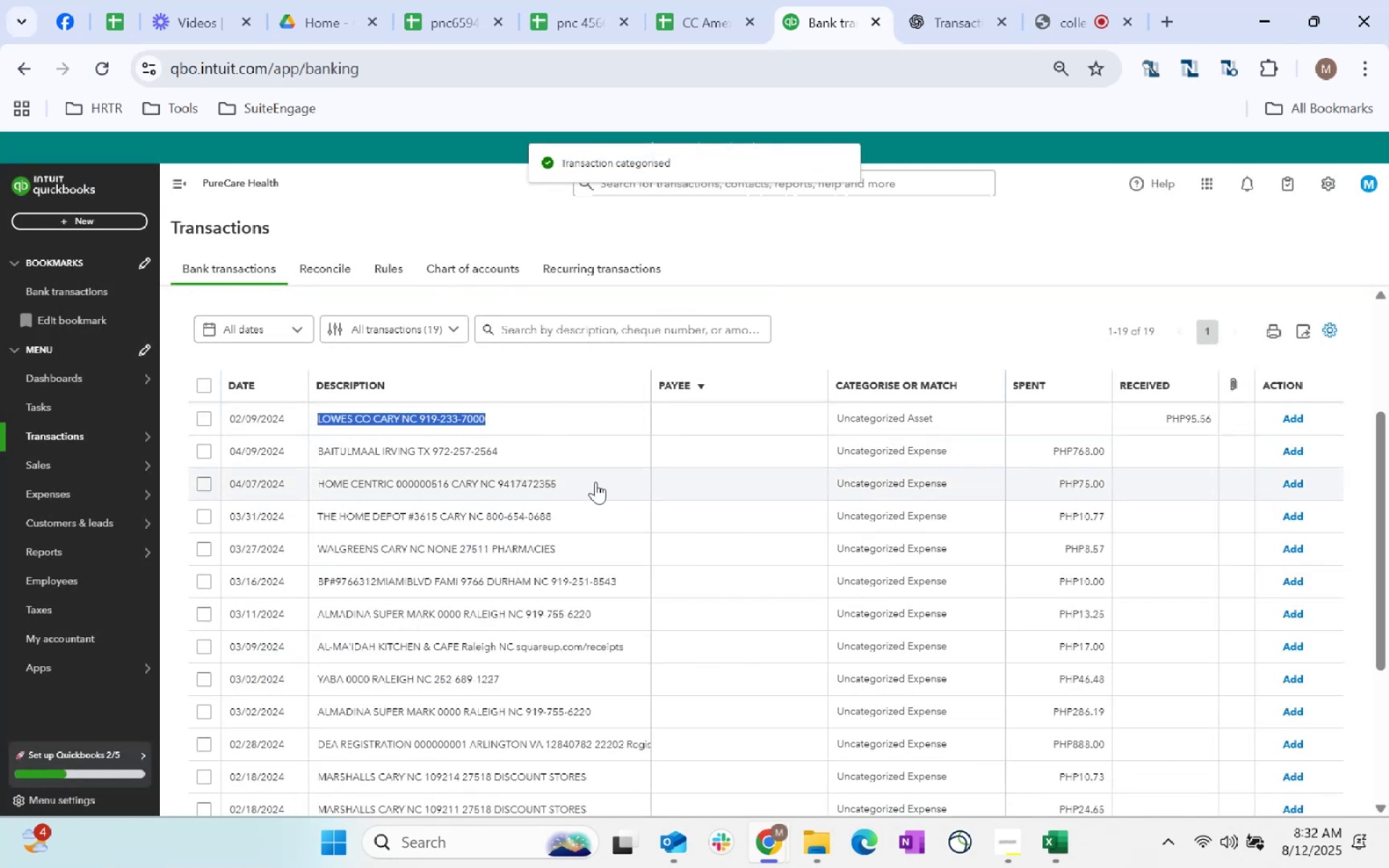 
key(Alt+Tab)
 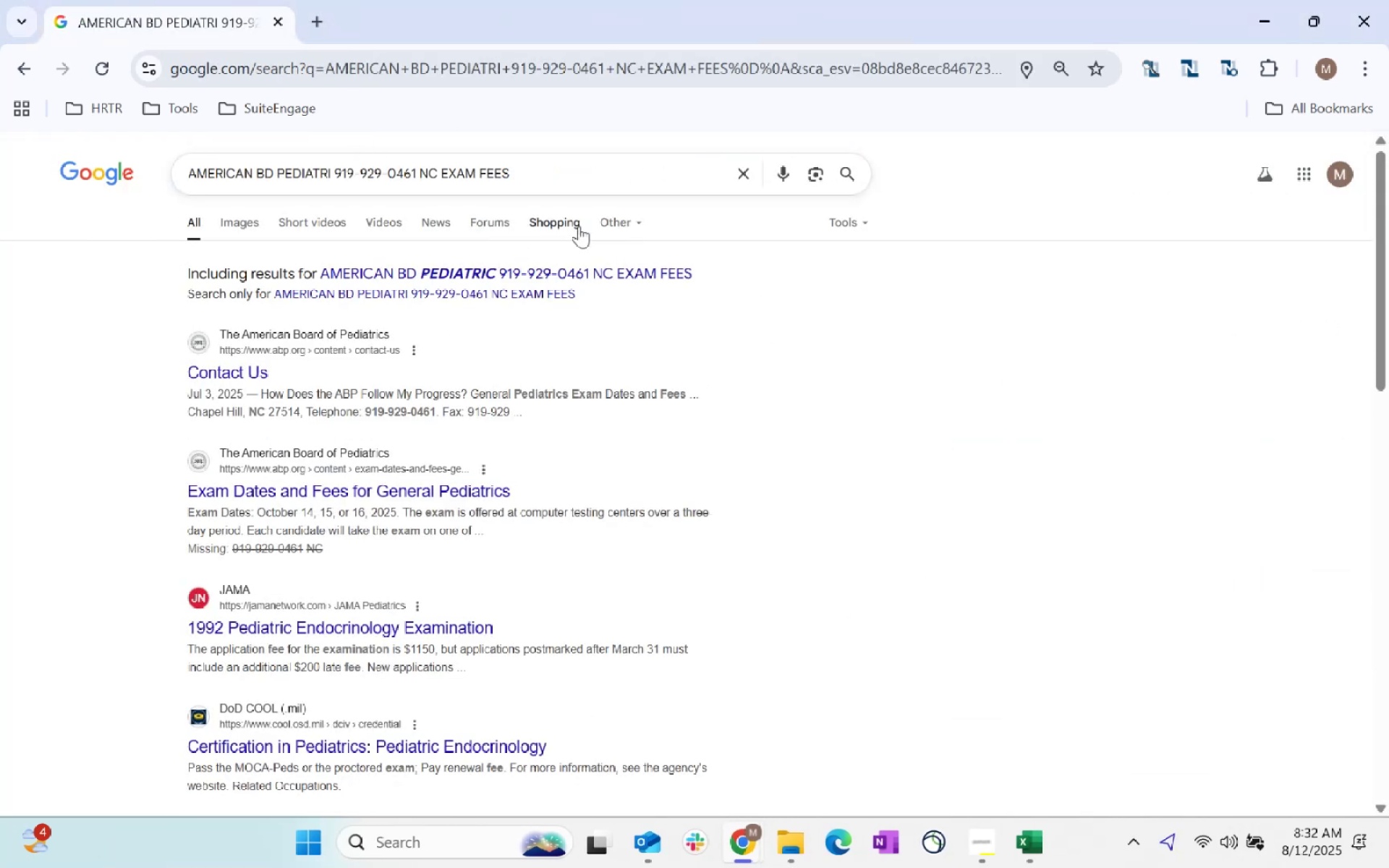 
left_click_drag(start_coordinate=[542, 174], to_coordinate=[0, 271])
 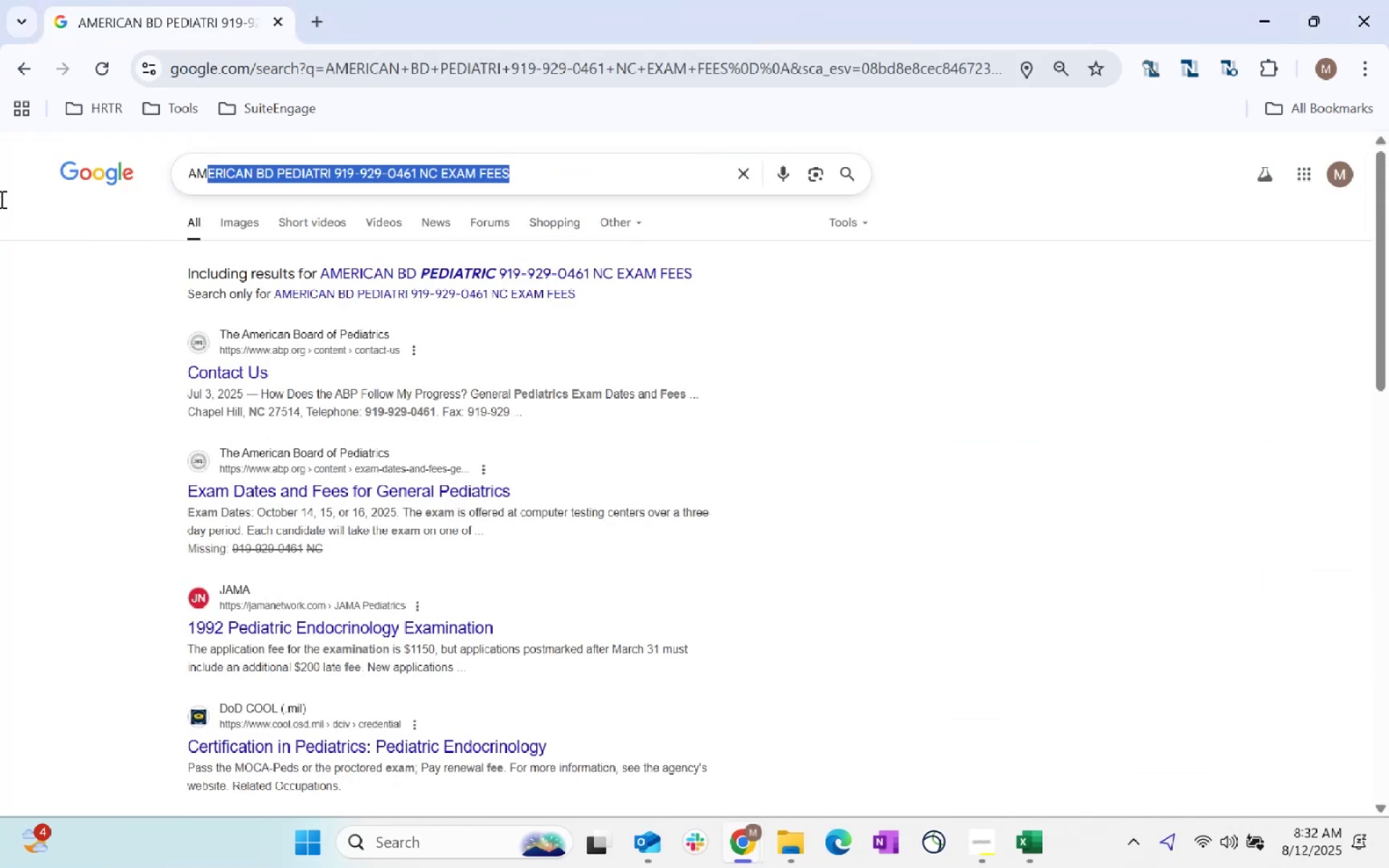 
key(Control+ControlLeft)
 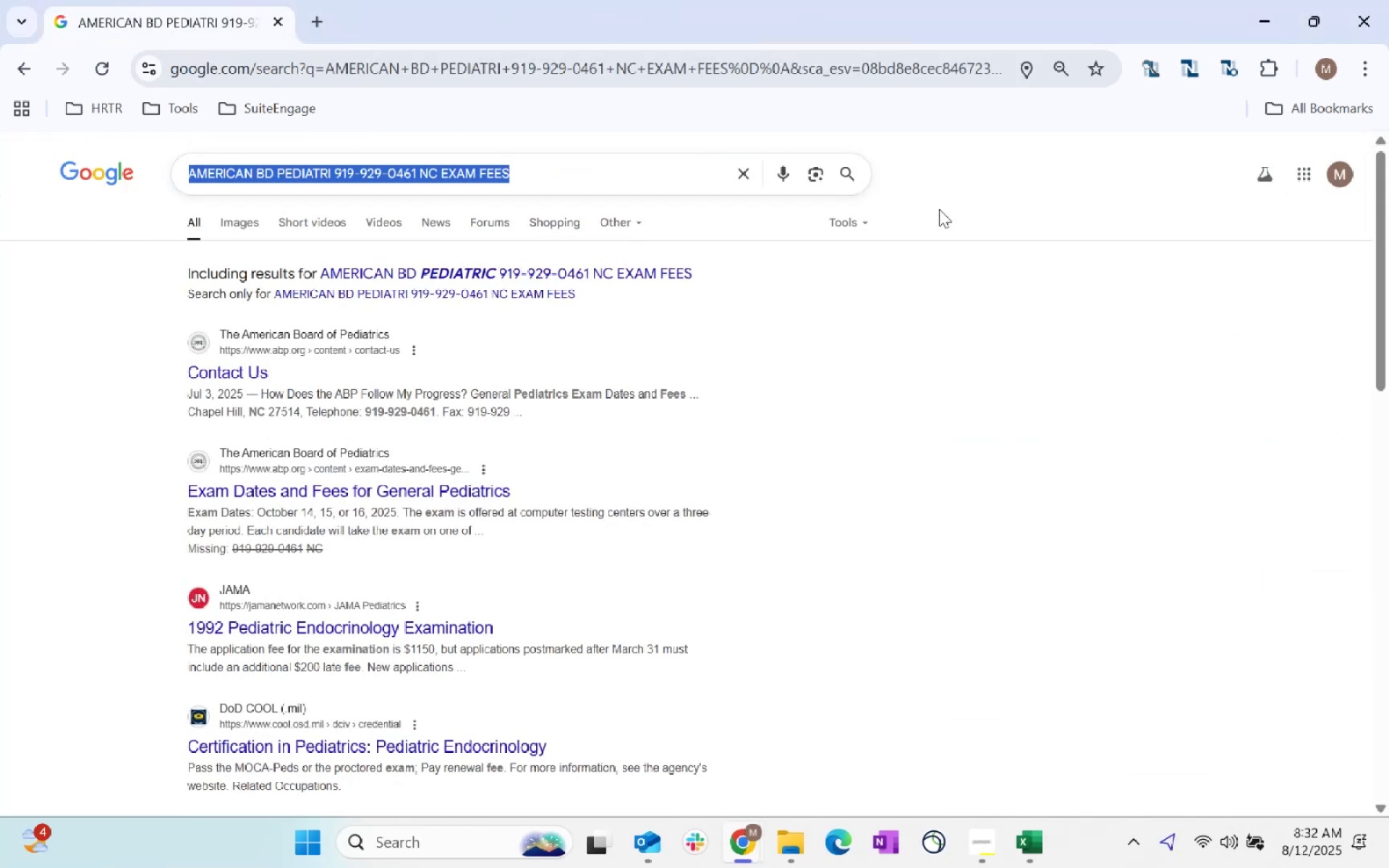 
key(Control+V)
 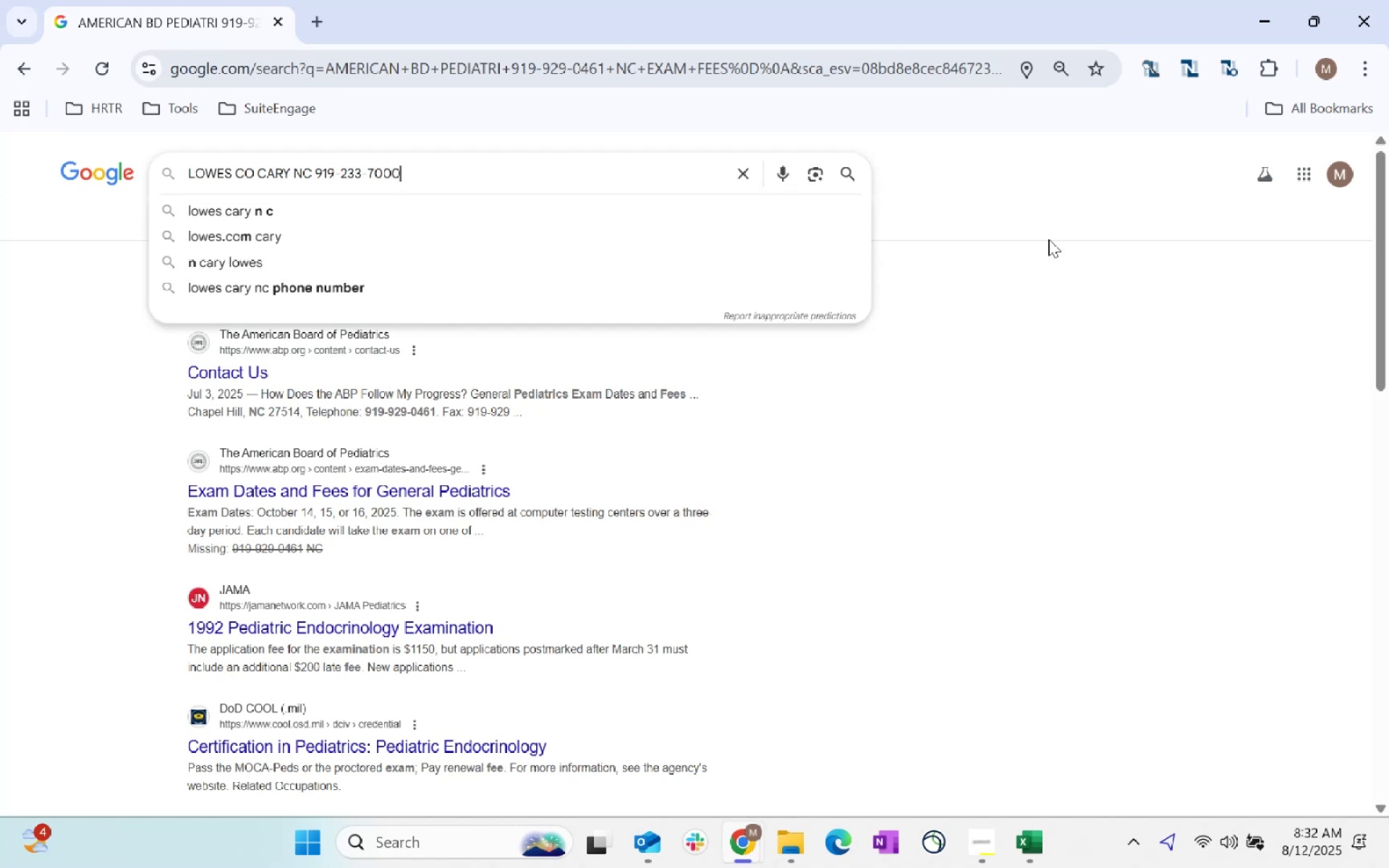 
key(Enter)
 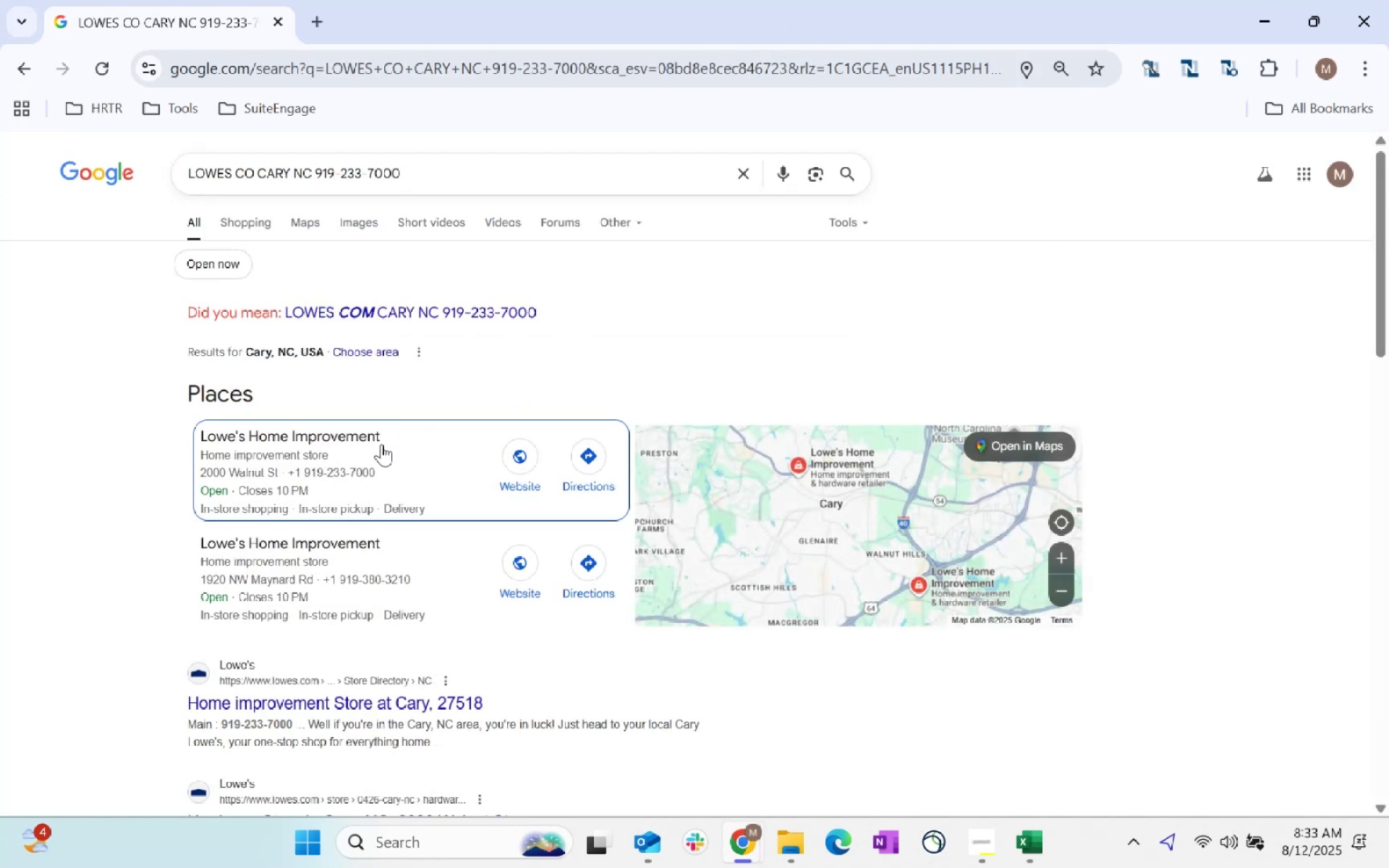 
left_click_drag(start_coordinate=[404, 427], to_coordinate=[152, 441])
 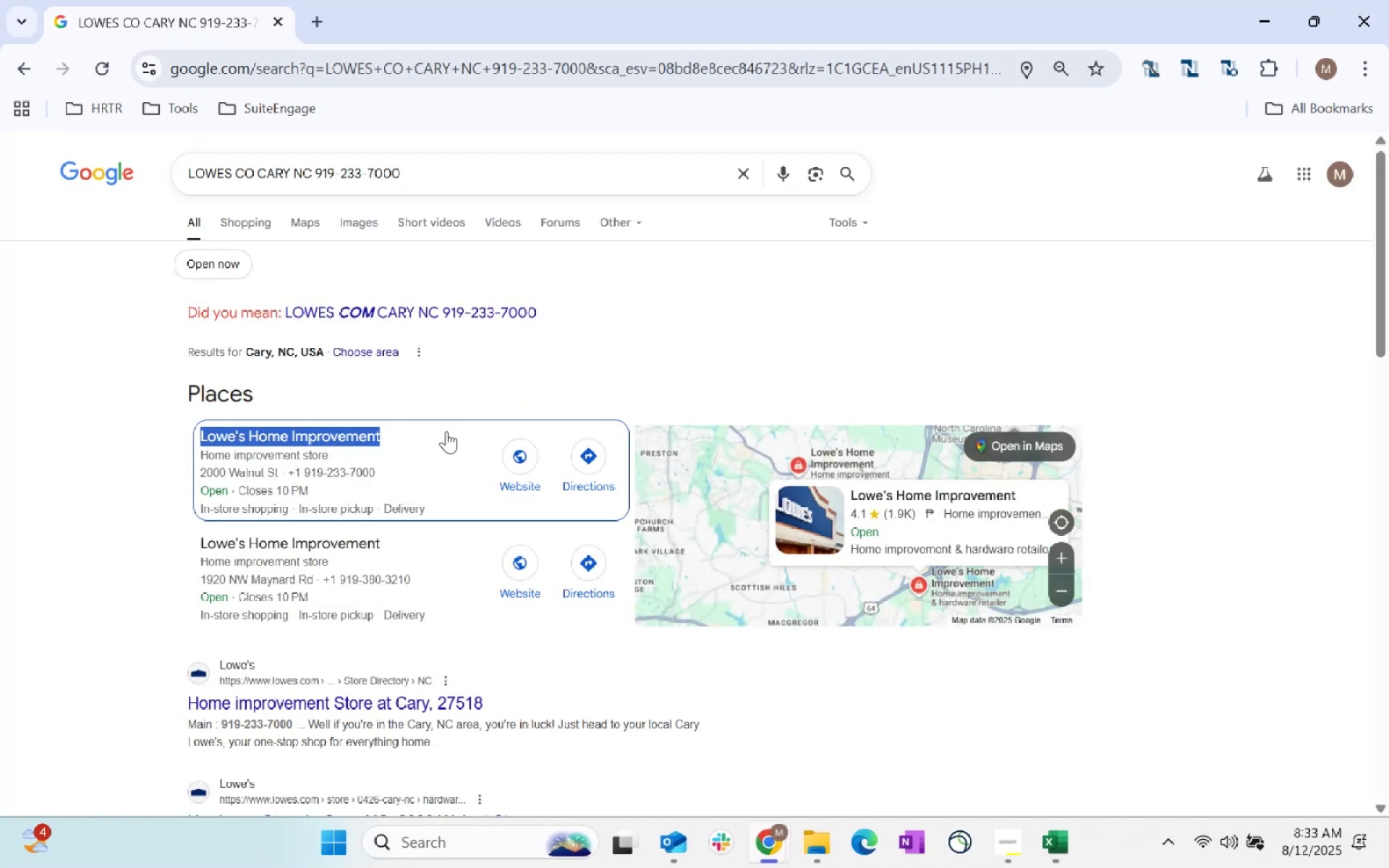 
key(Control+C)
 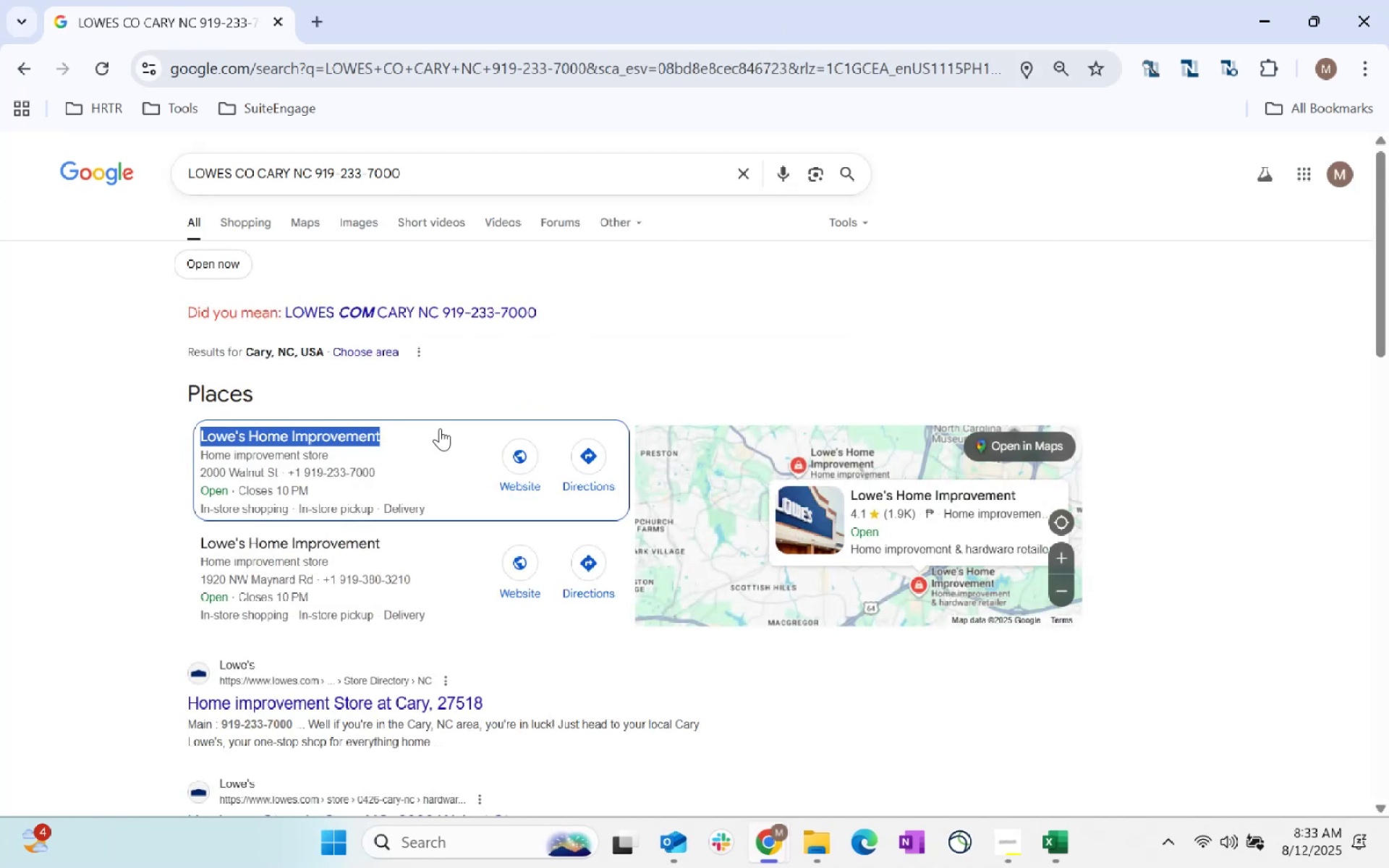 
key(Control+C)
 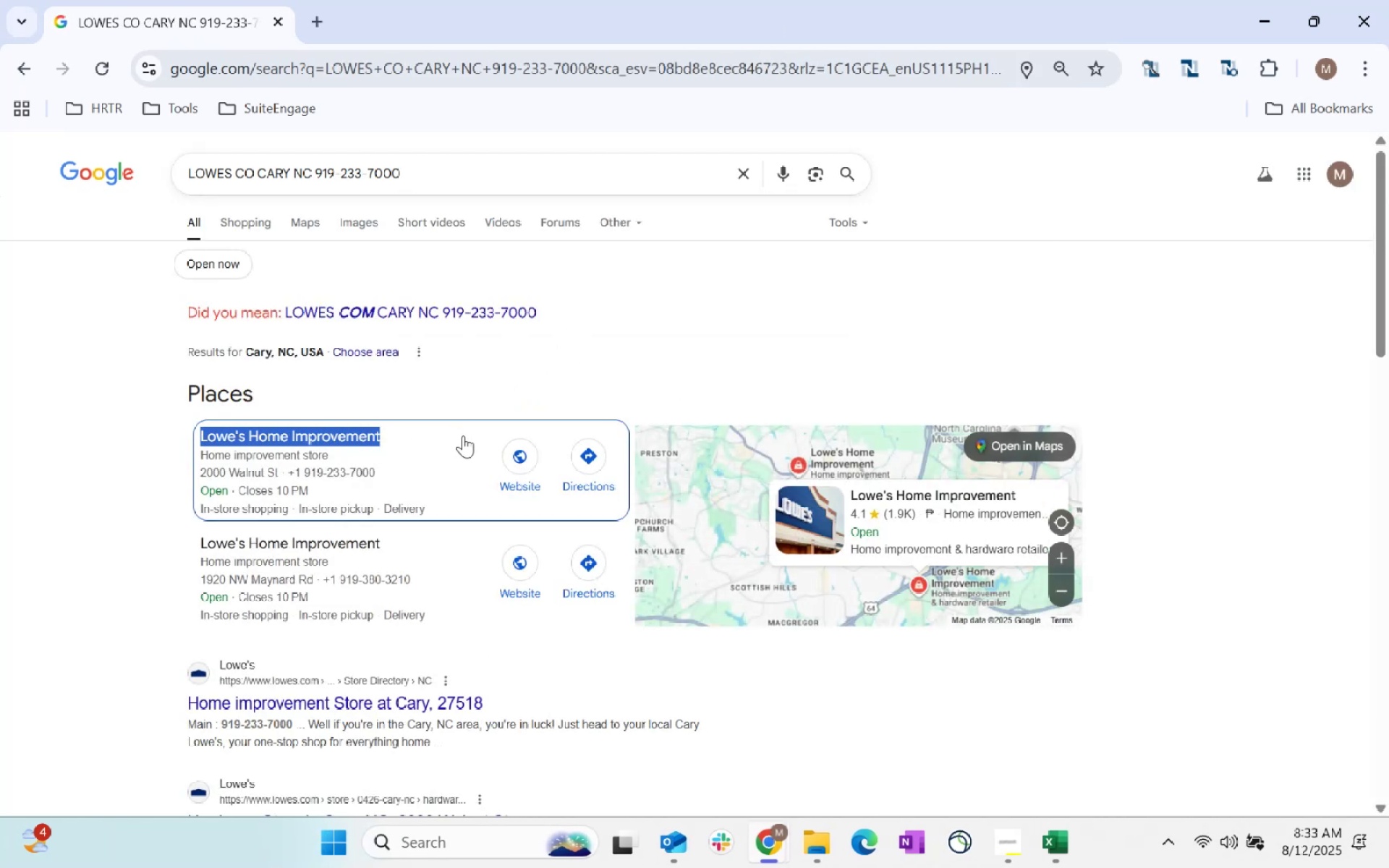 
key(Alt+AltLeft)
 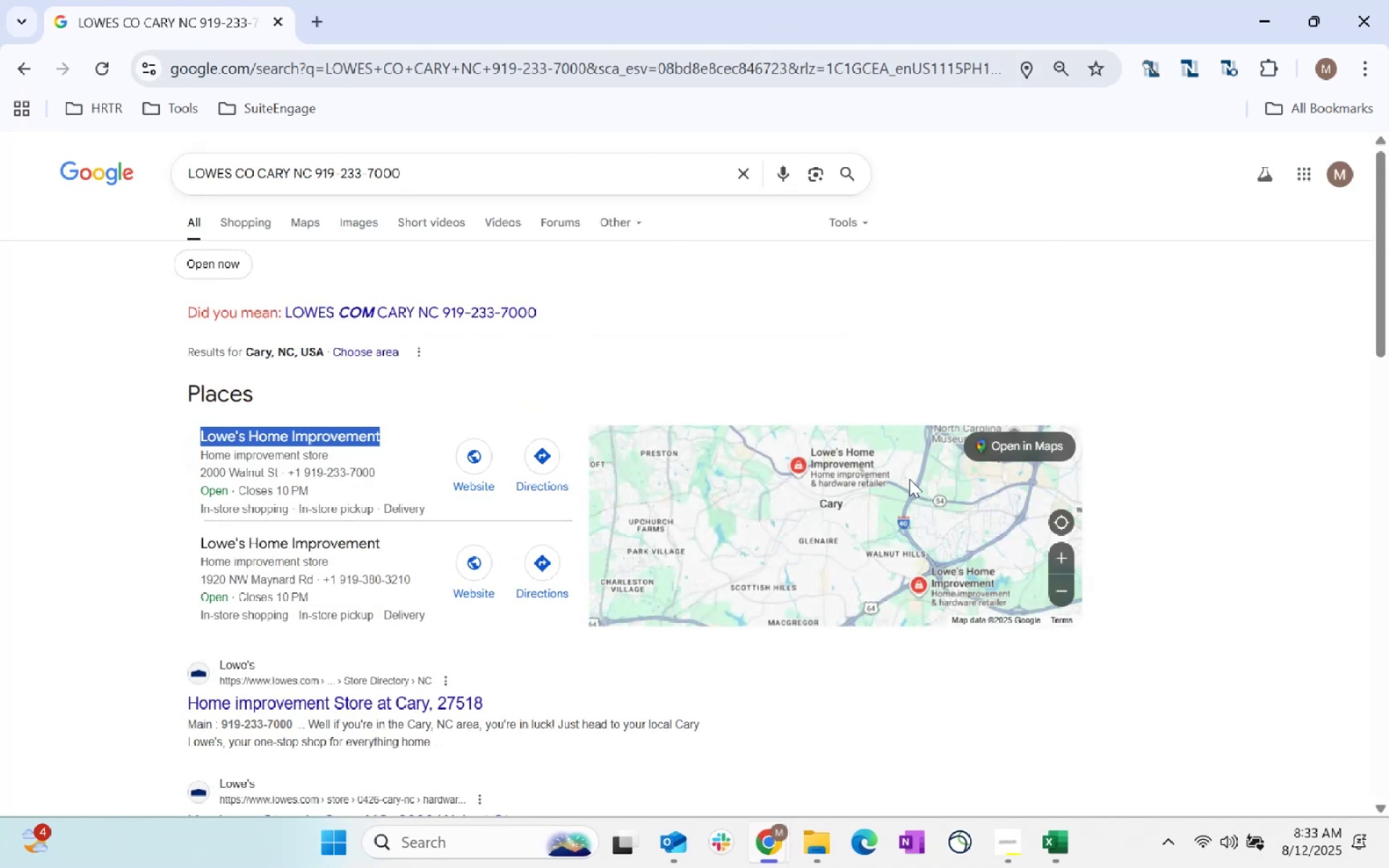 
key(Alt+Tab)
 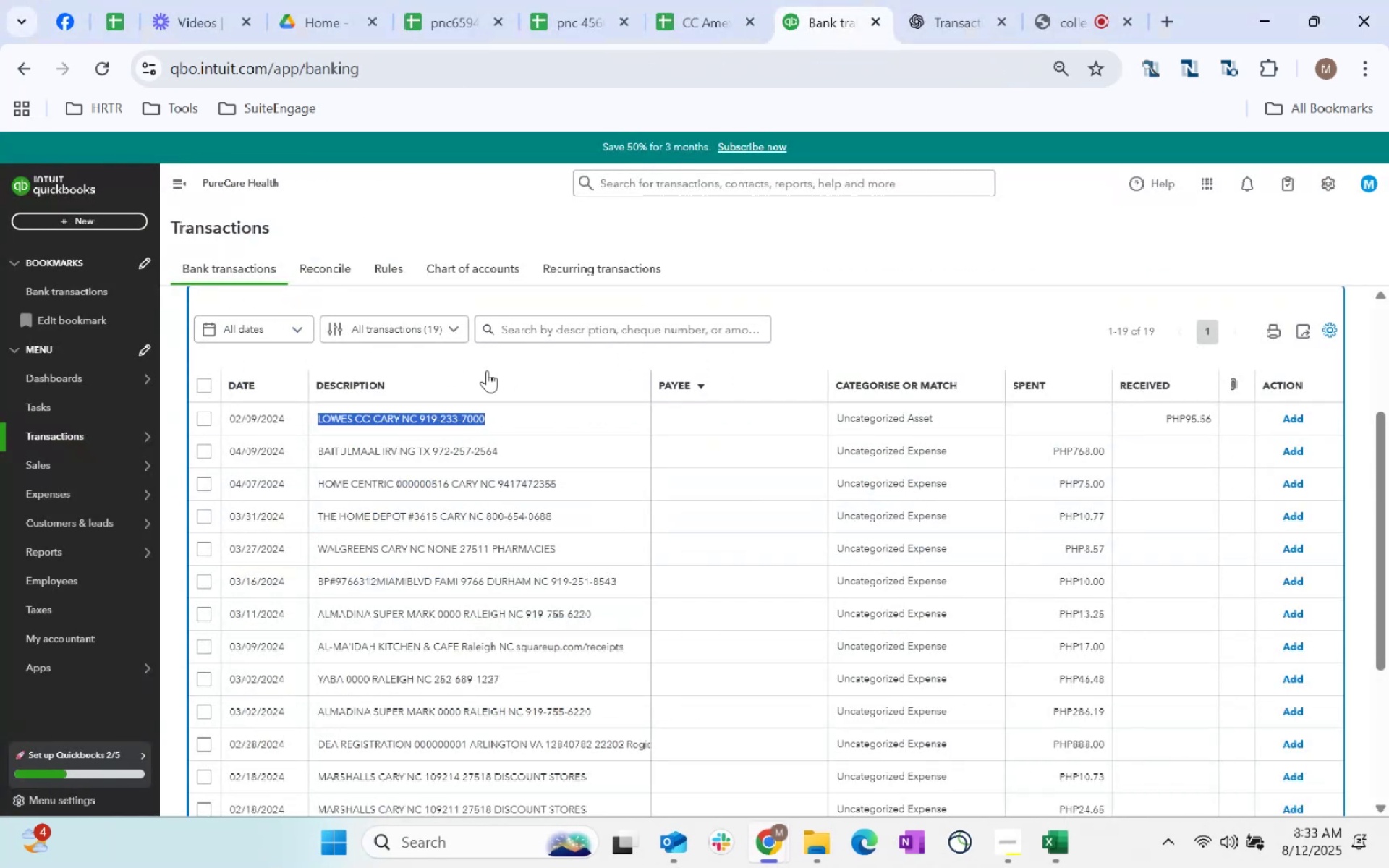 
key(Alt+AltLeft)
 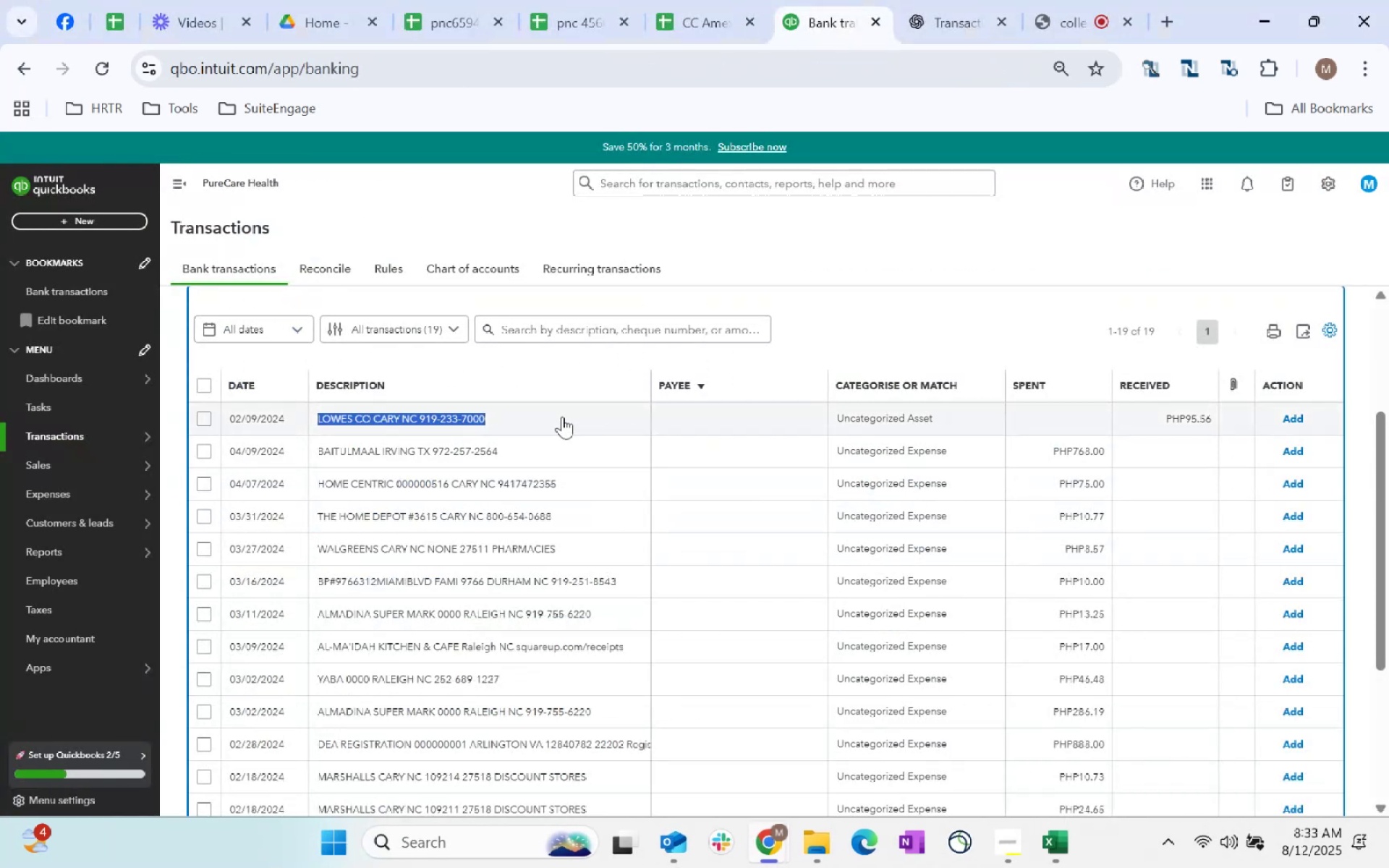 
key(Alt+Tab)
 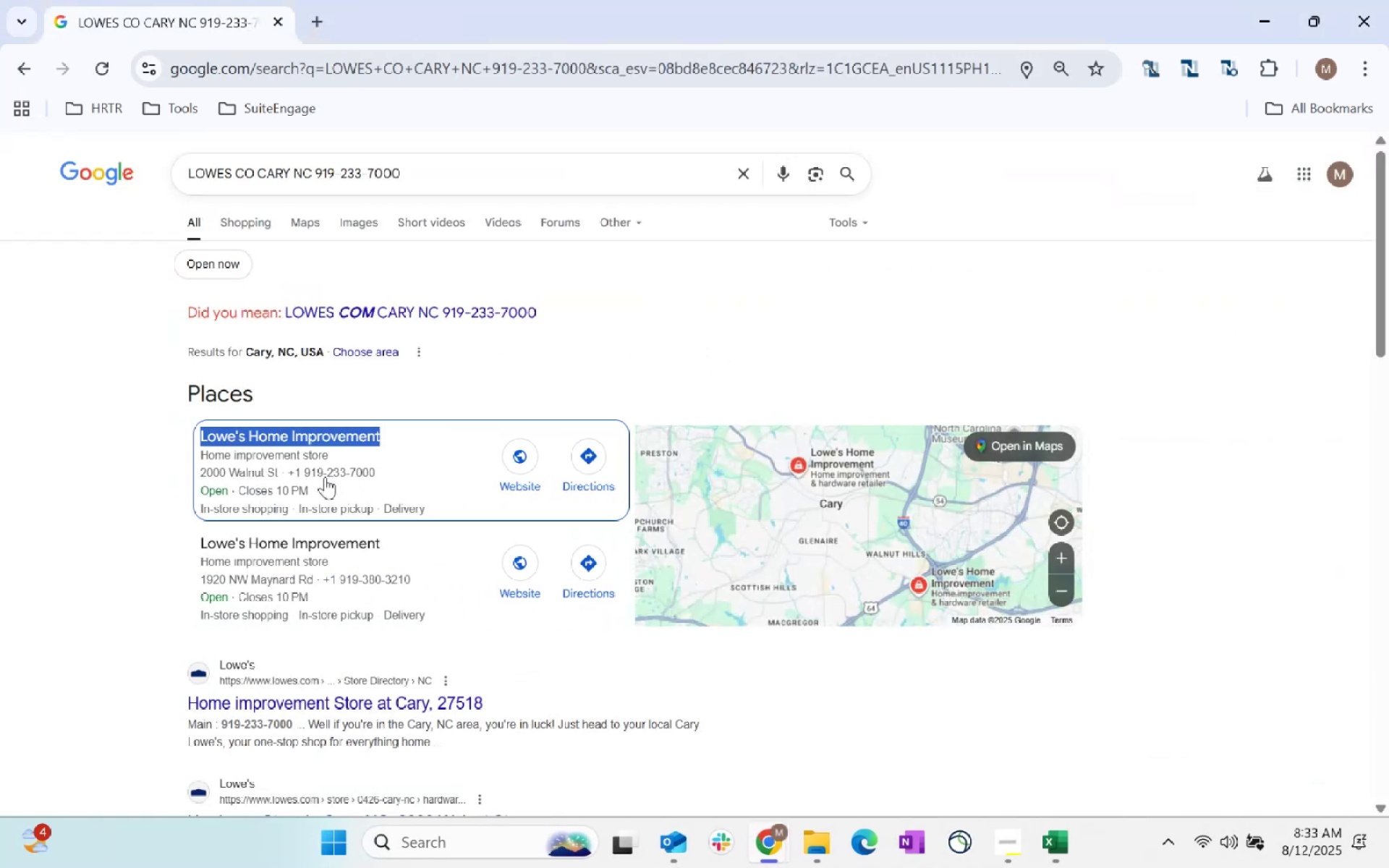 
left_click([519, 471])
 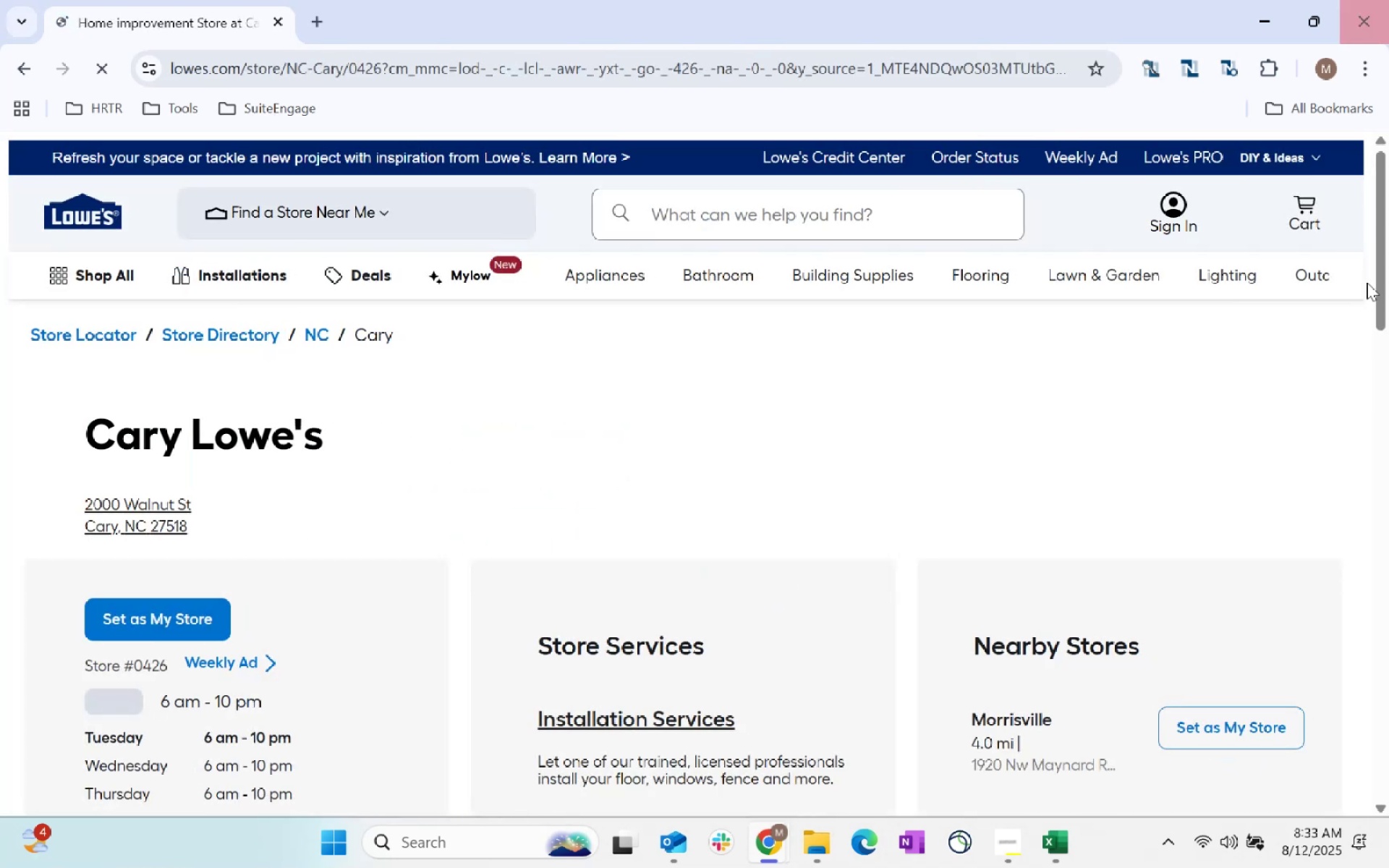 
scroll: coordinate [950, 527], scroll_direction: down, amount: 2.0
 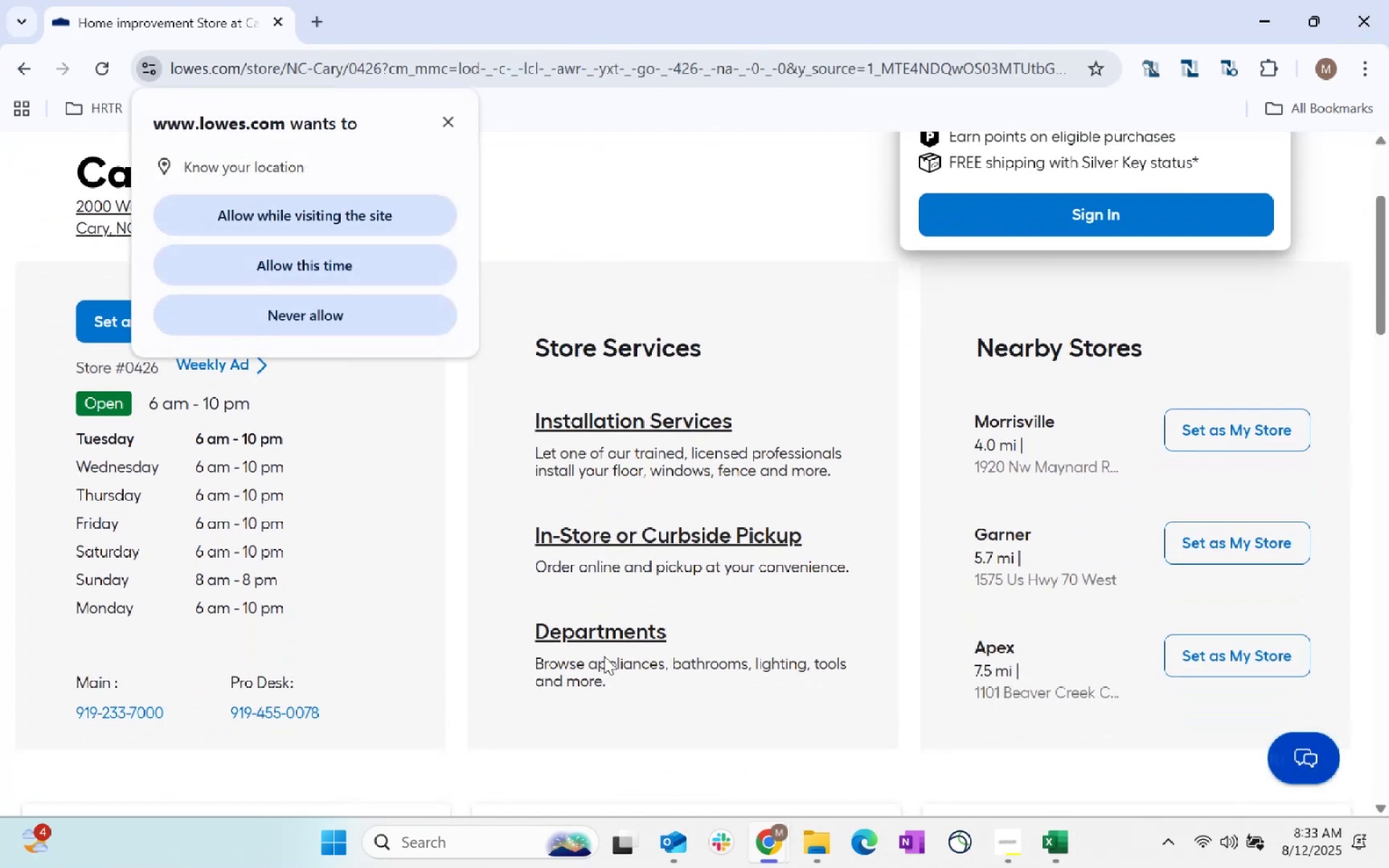 
wait(5.6)
 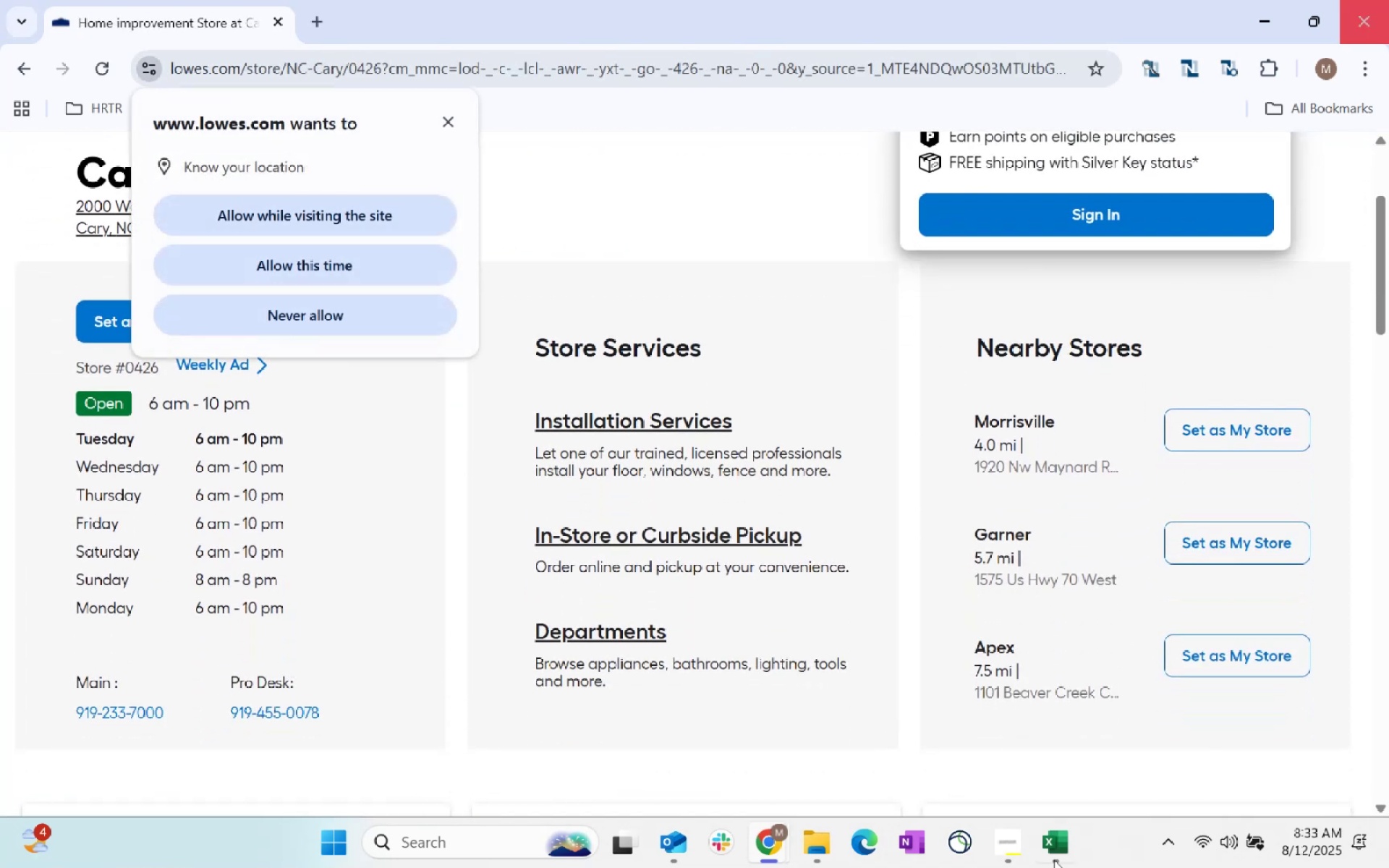 
key(Alt+AltLeft)
 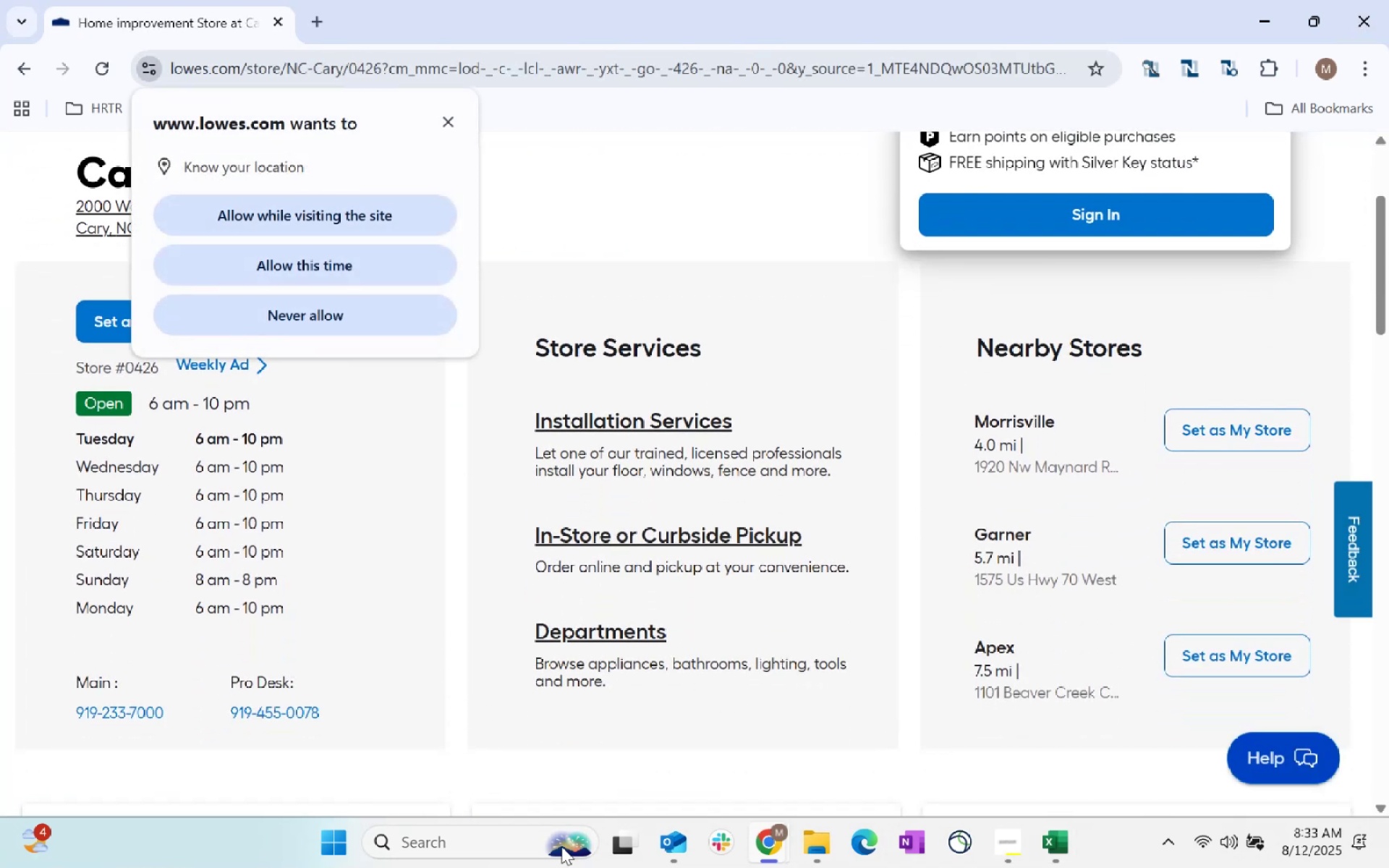 
key(Alt+Tab)
 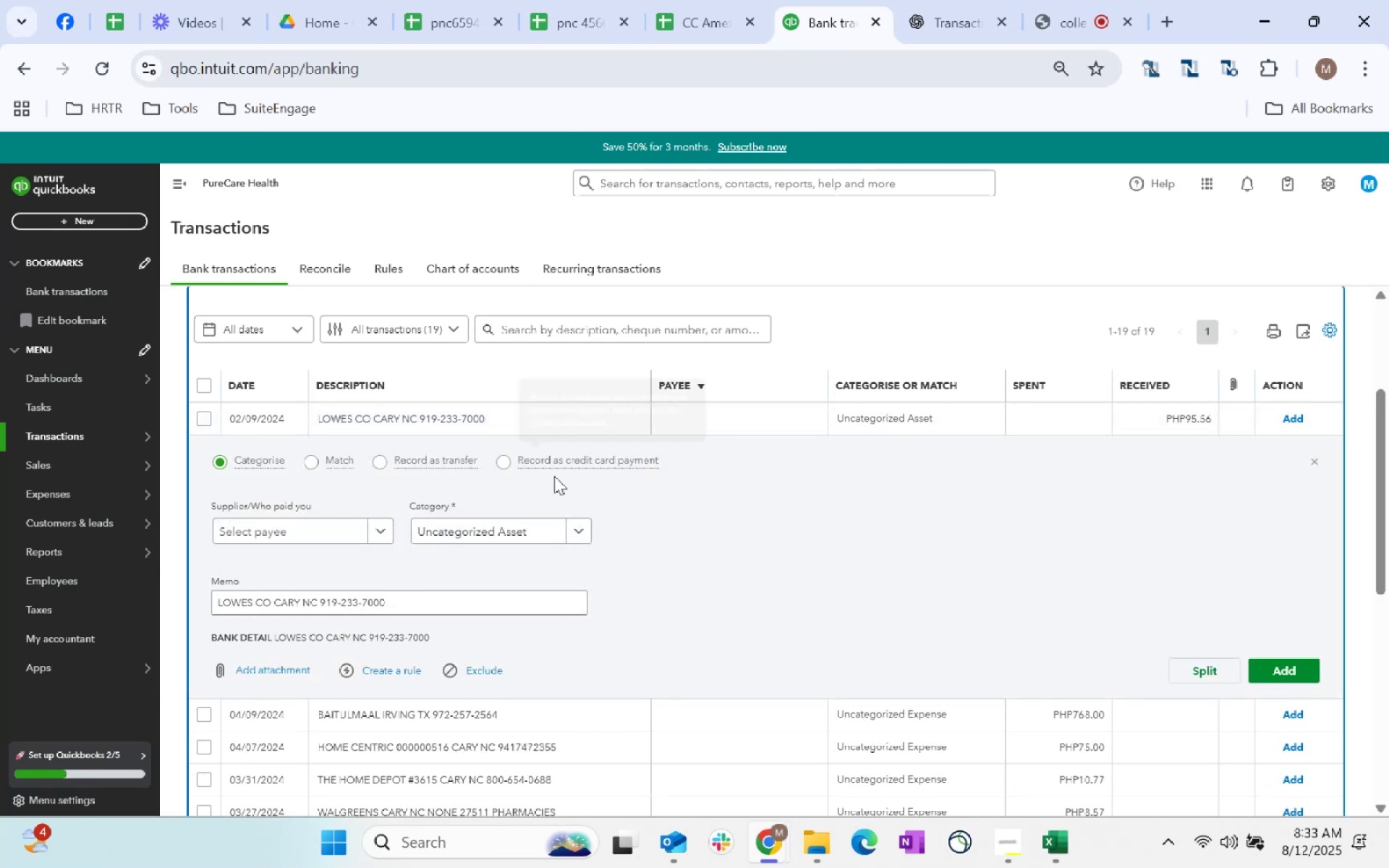 
left_click([334, 528])
 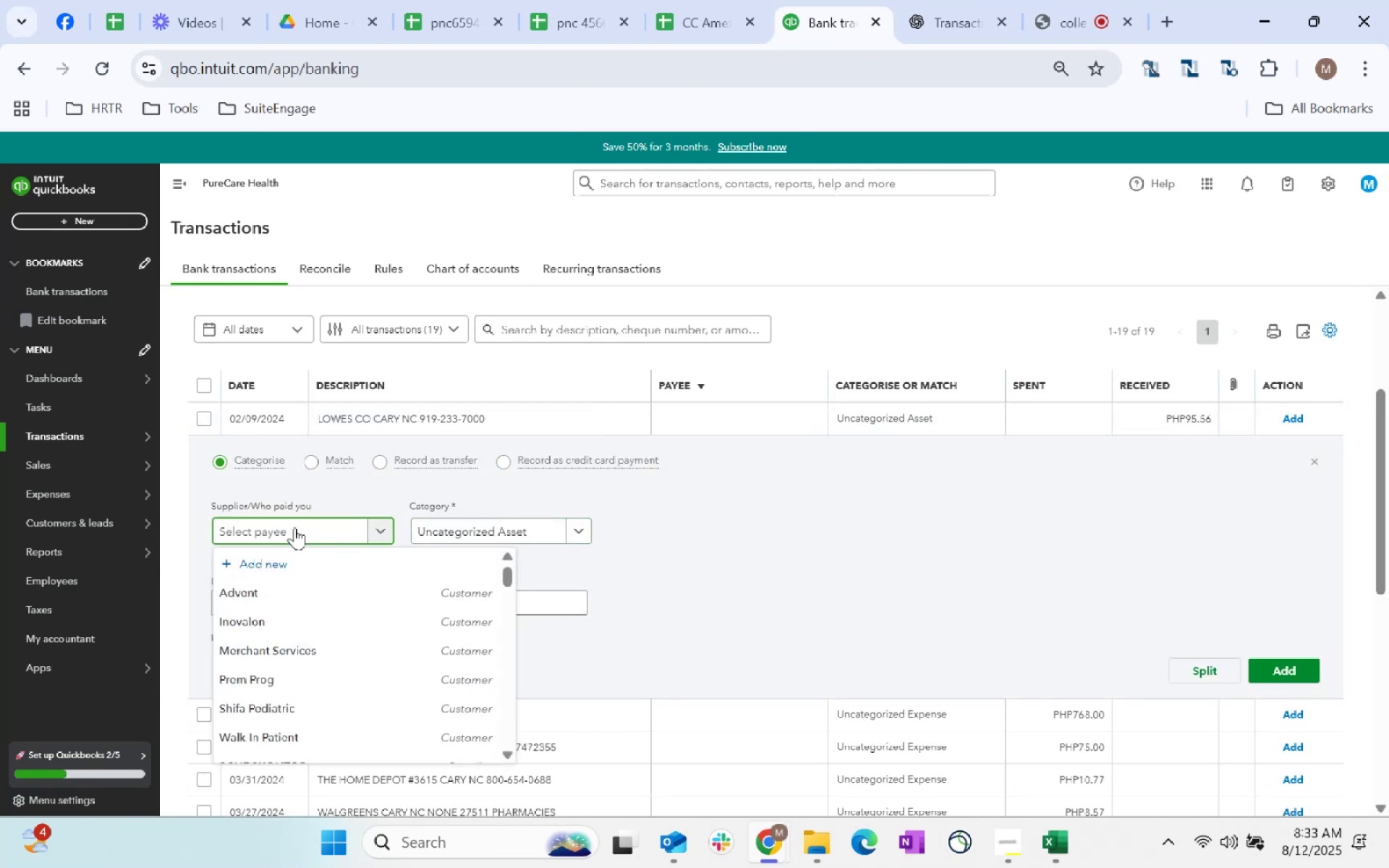 
type(Lowes CO)
 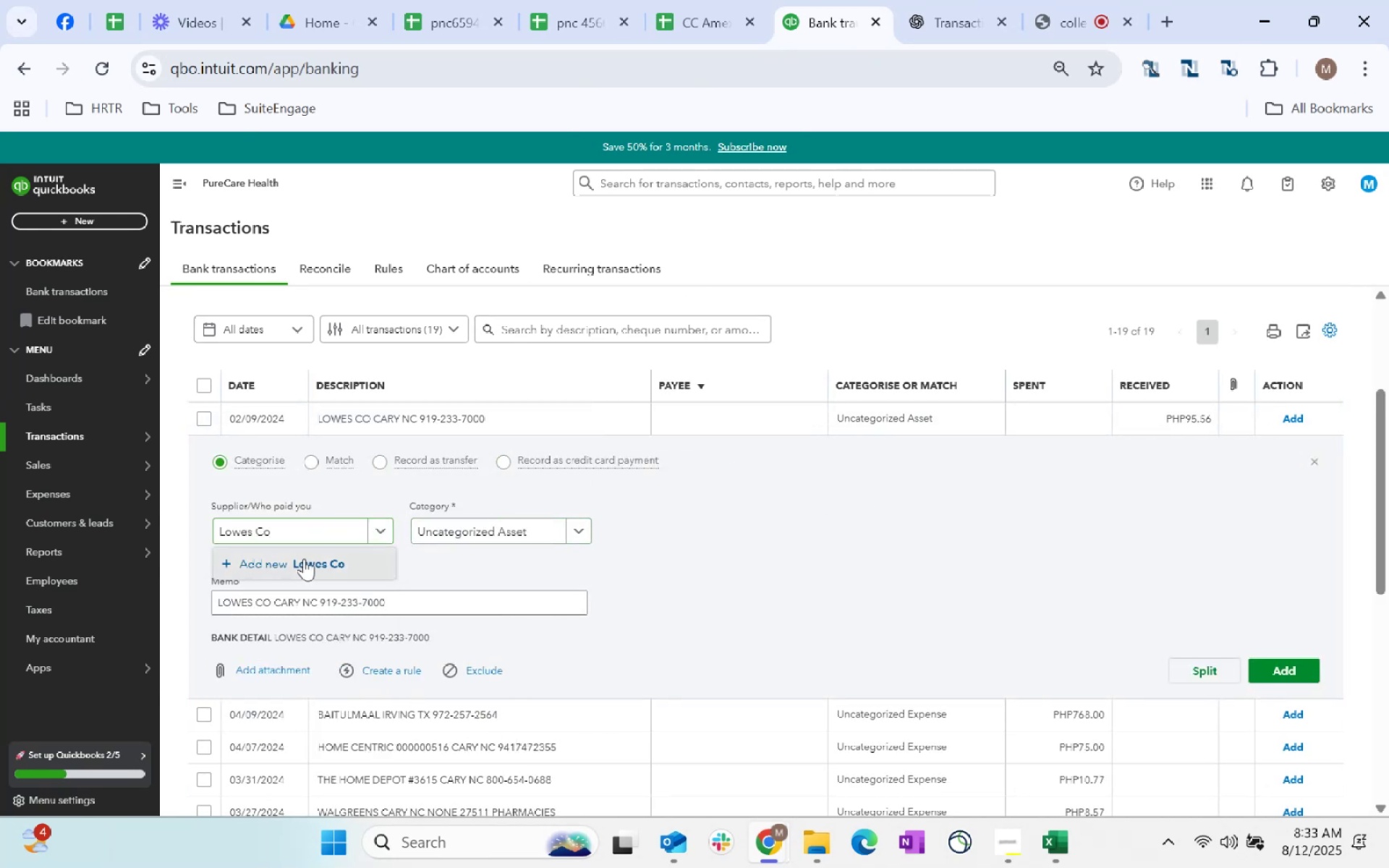 
scroll: coordinate [1076, 412], scroll_direction: down, amount: 130.0
 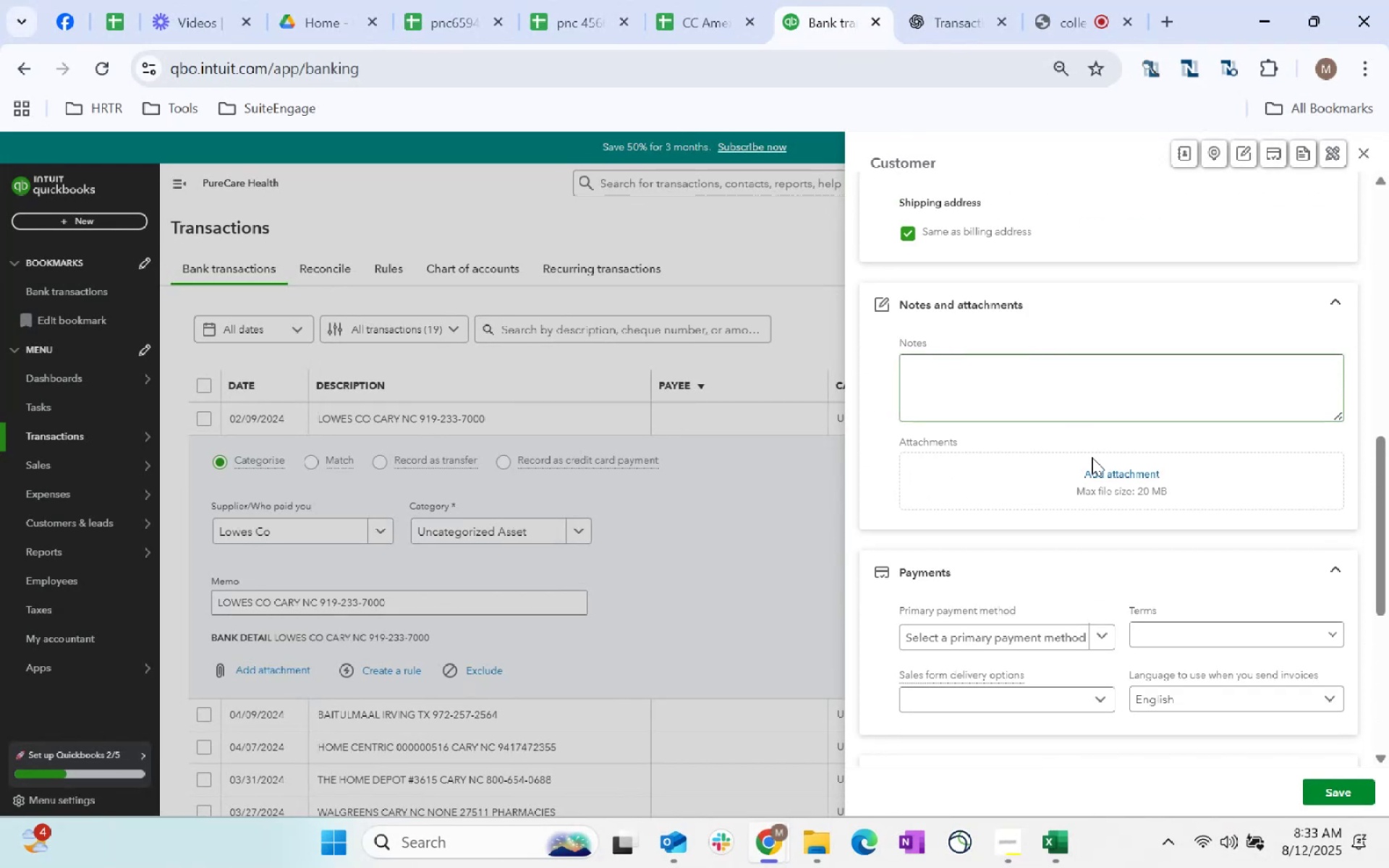 
scroll: coordinate [1197, 350], scroll_direction: up, amount: 23.0
 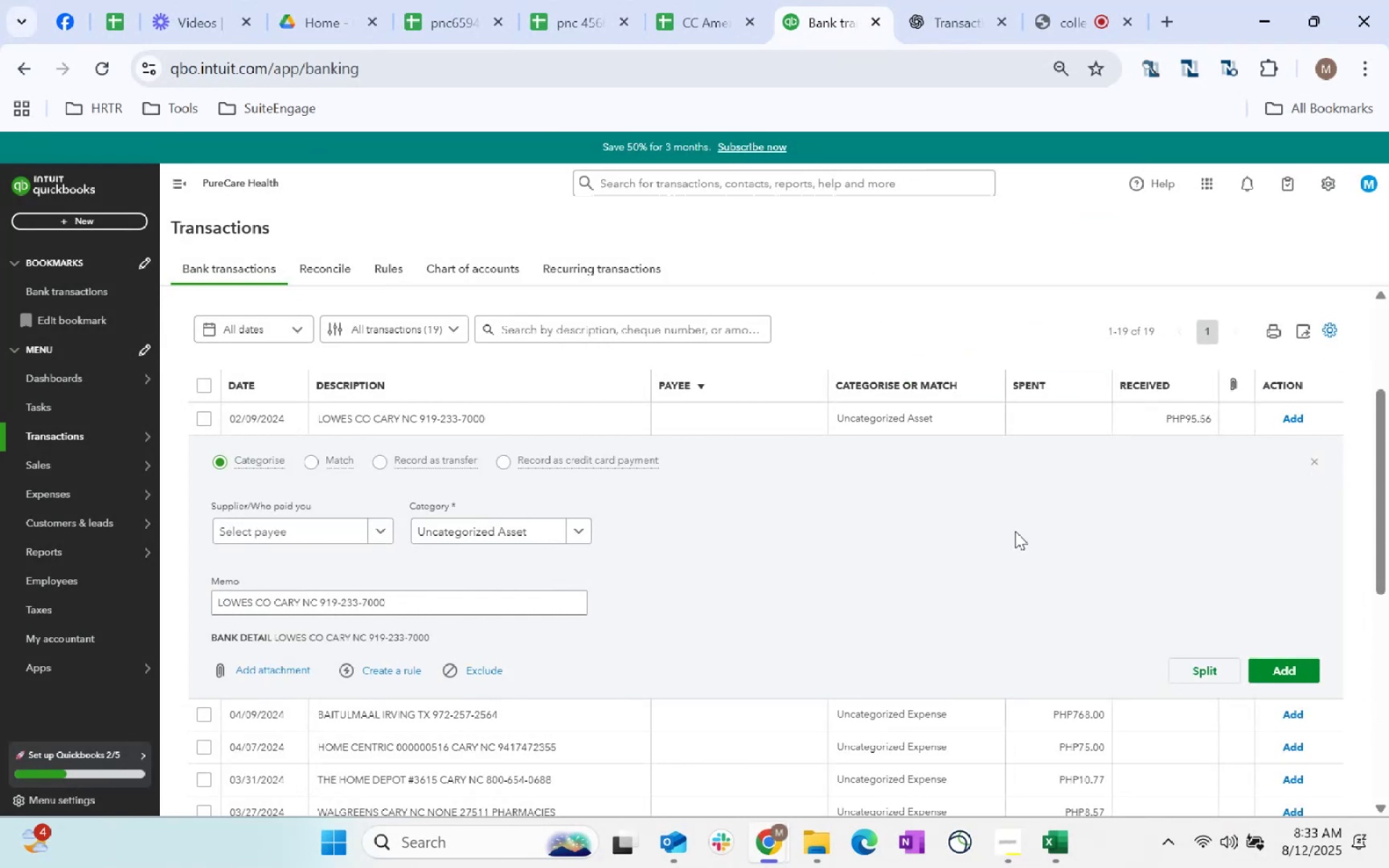 
wait(5.1)
 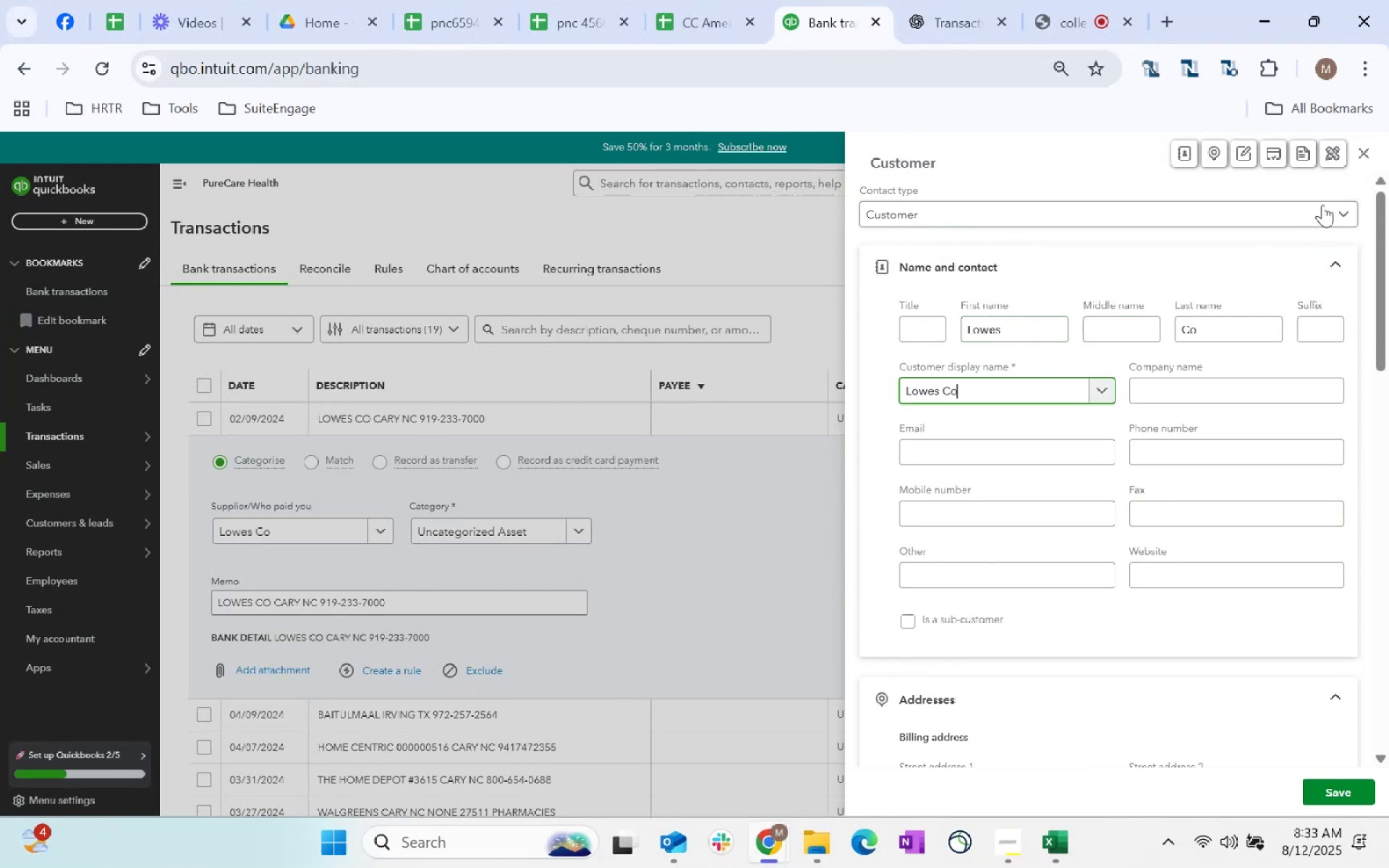 
left_click([518, 519])
 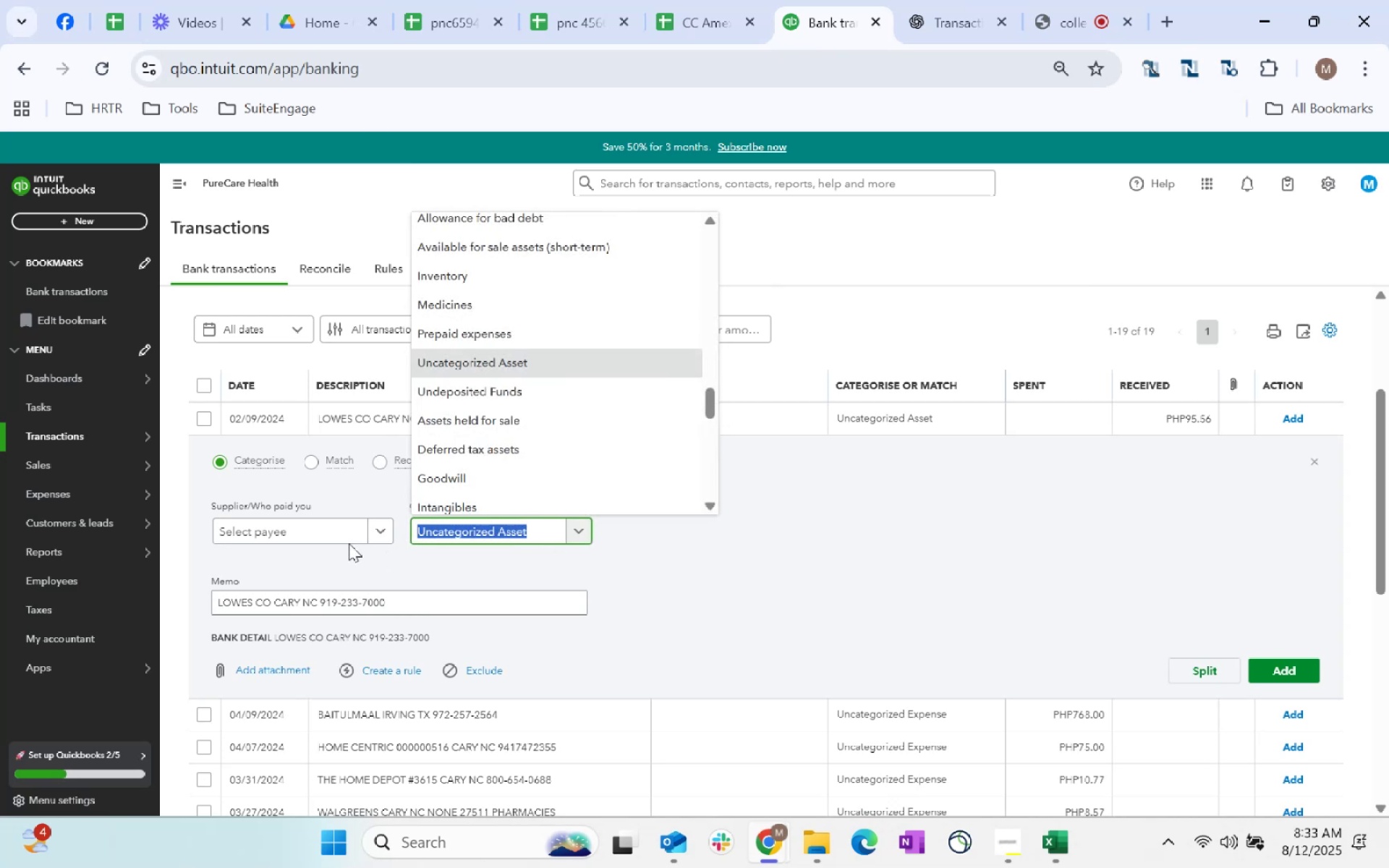 
left_click([306, 529])
 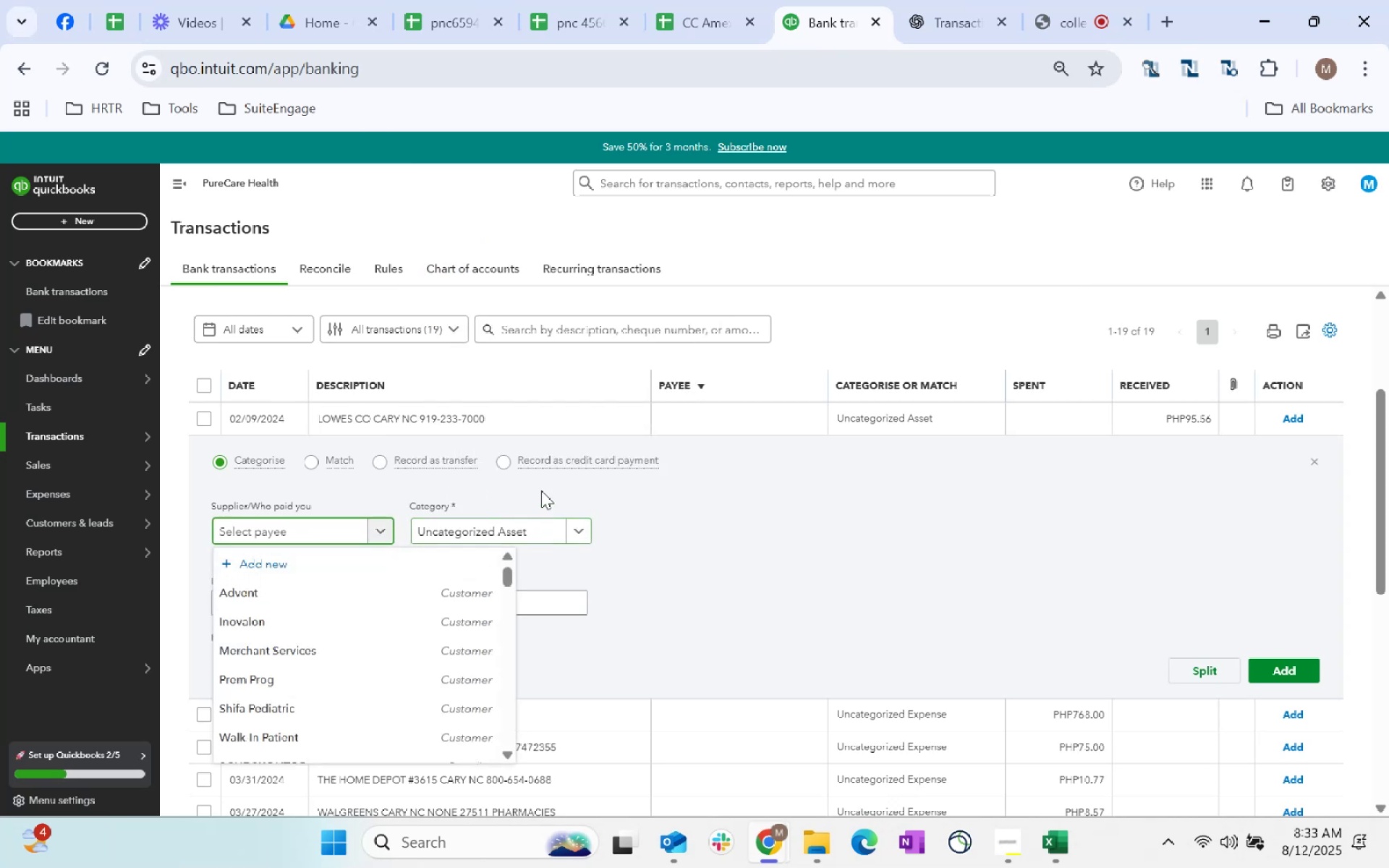 
wait(6.81)
 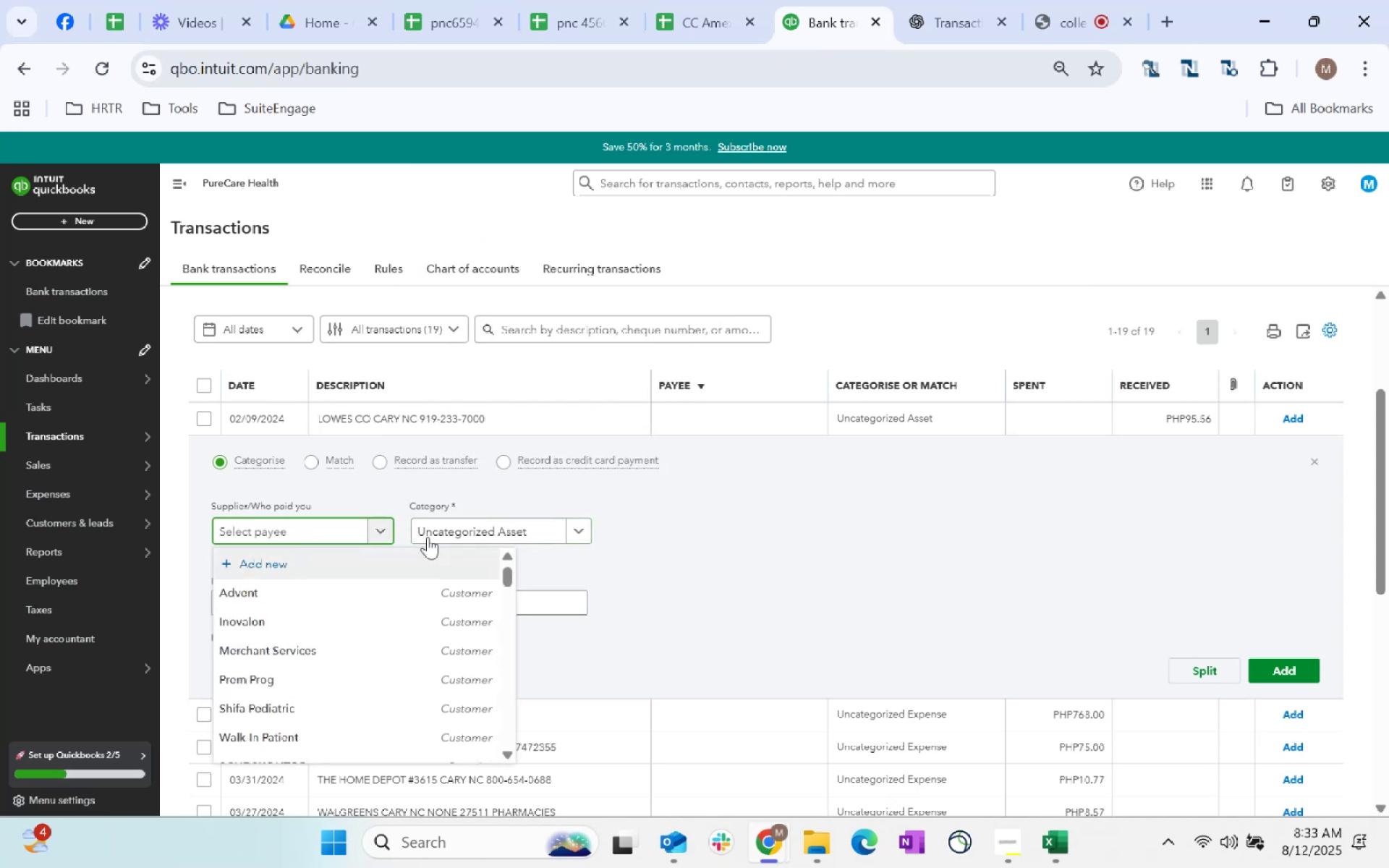 
left_click([507, 462])
 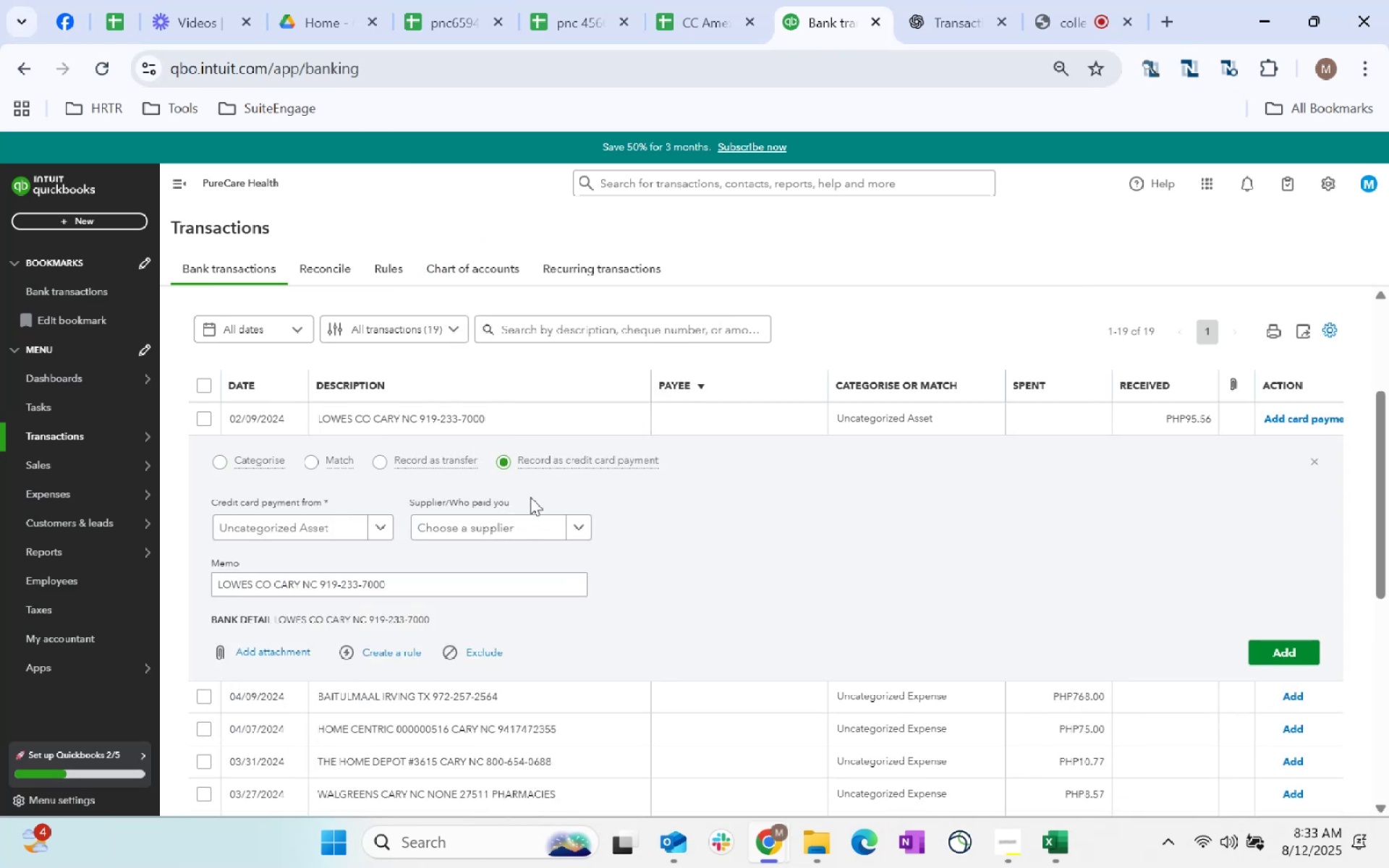 
left_click([532, 524])
 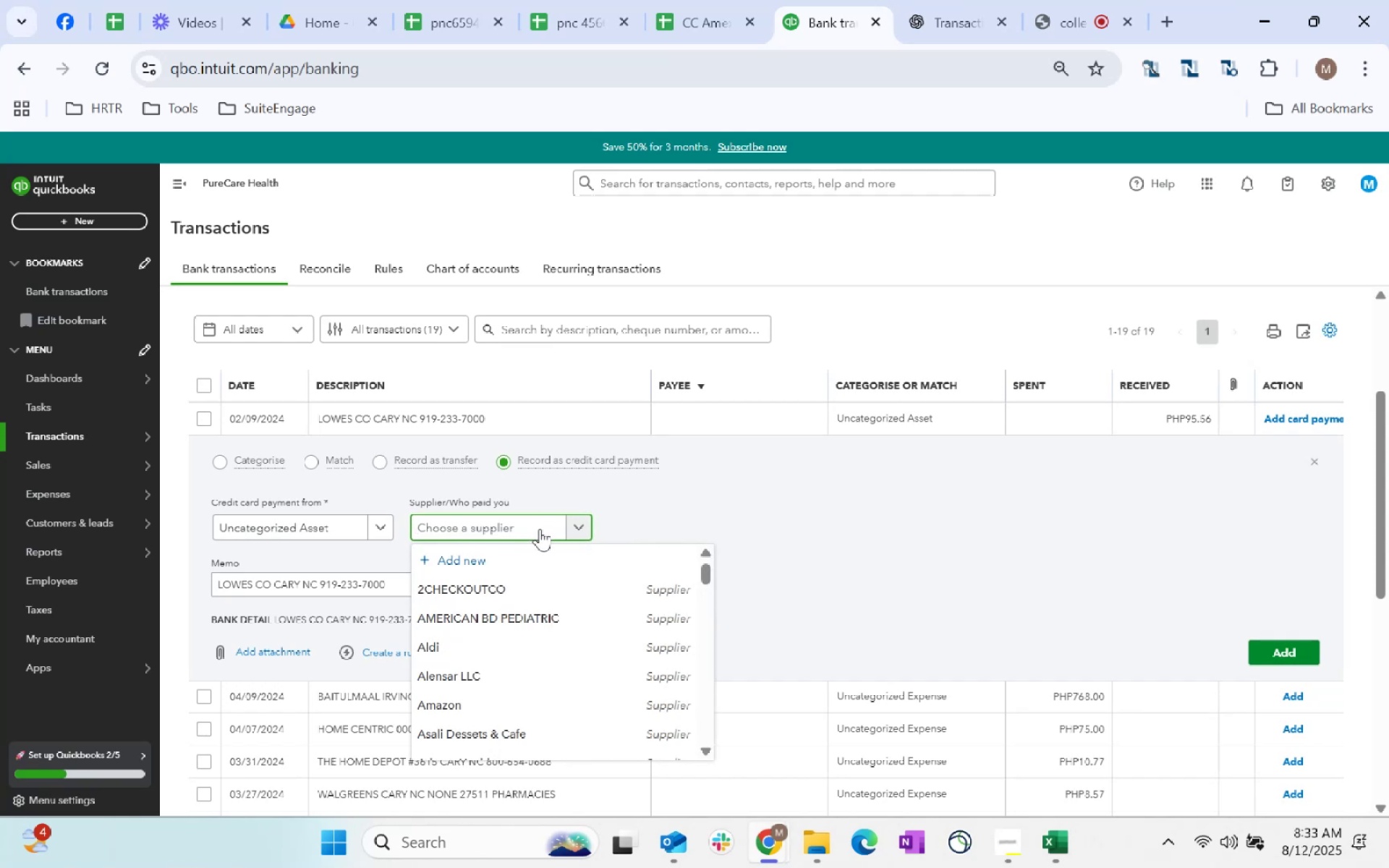 
left_click([362, 527])
 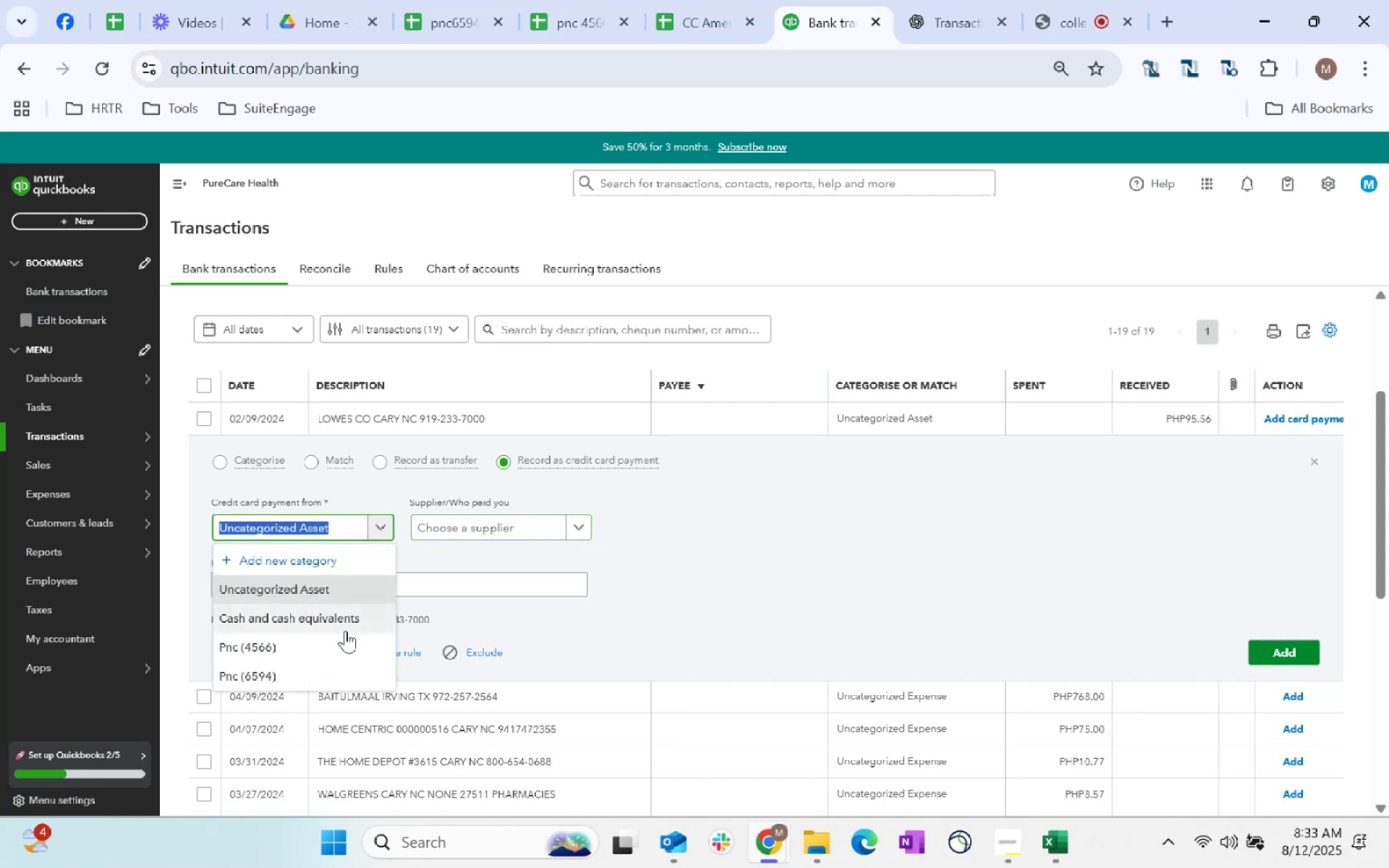 
scroll: coordinate [380, 627], scroll_direction: down, amount: 9.0
 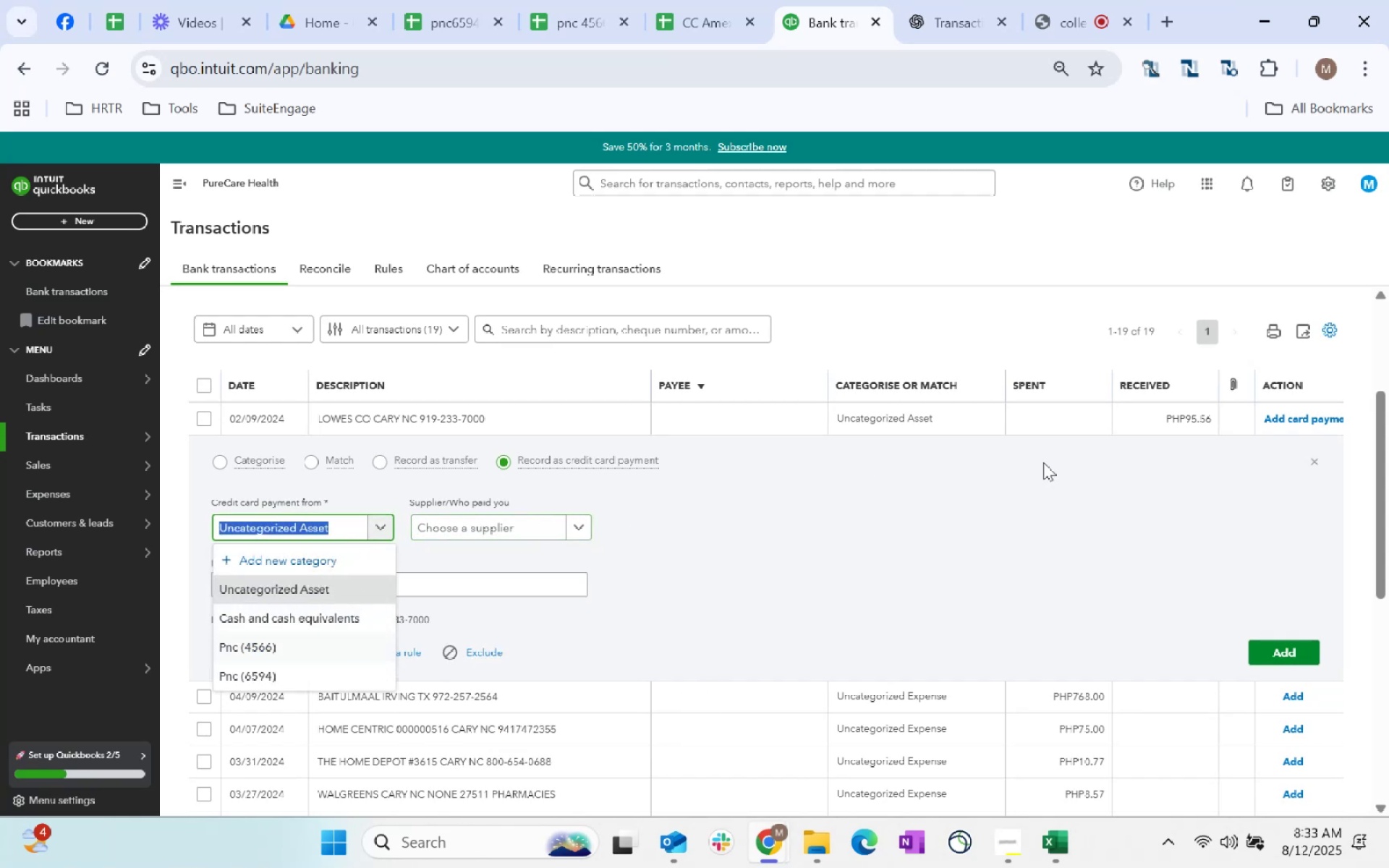 
left_click_drag(start_coordinate=[1065, 467], to_coordinate=[1077, 464])
 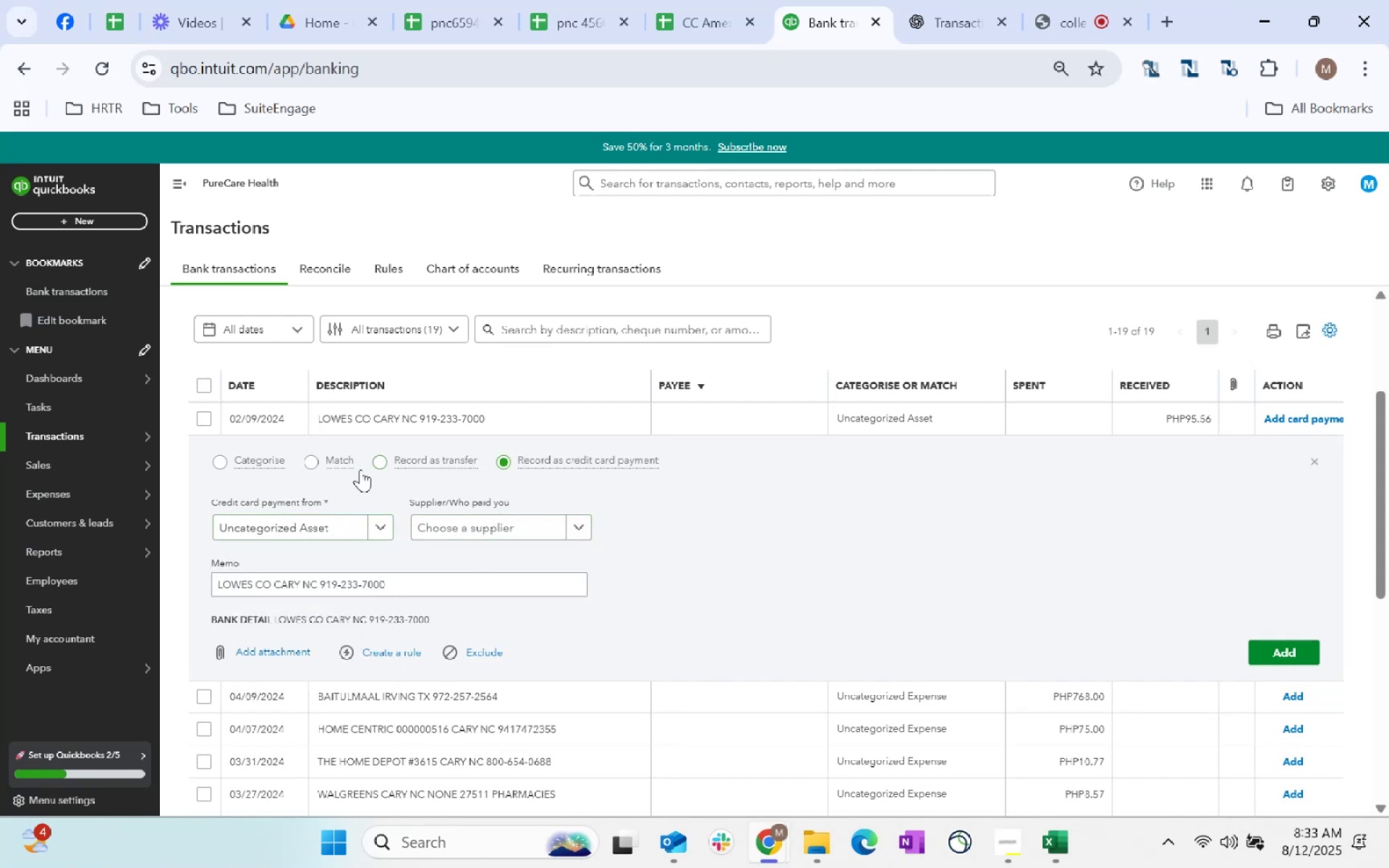 
left_click([239, 456])
 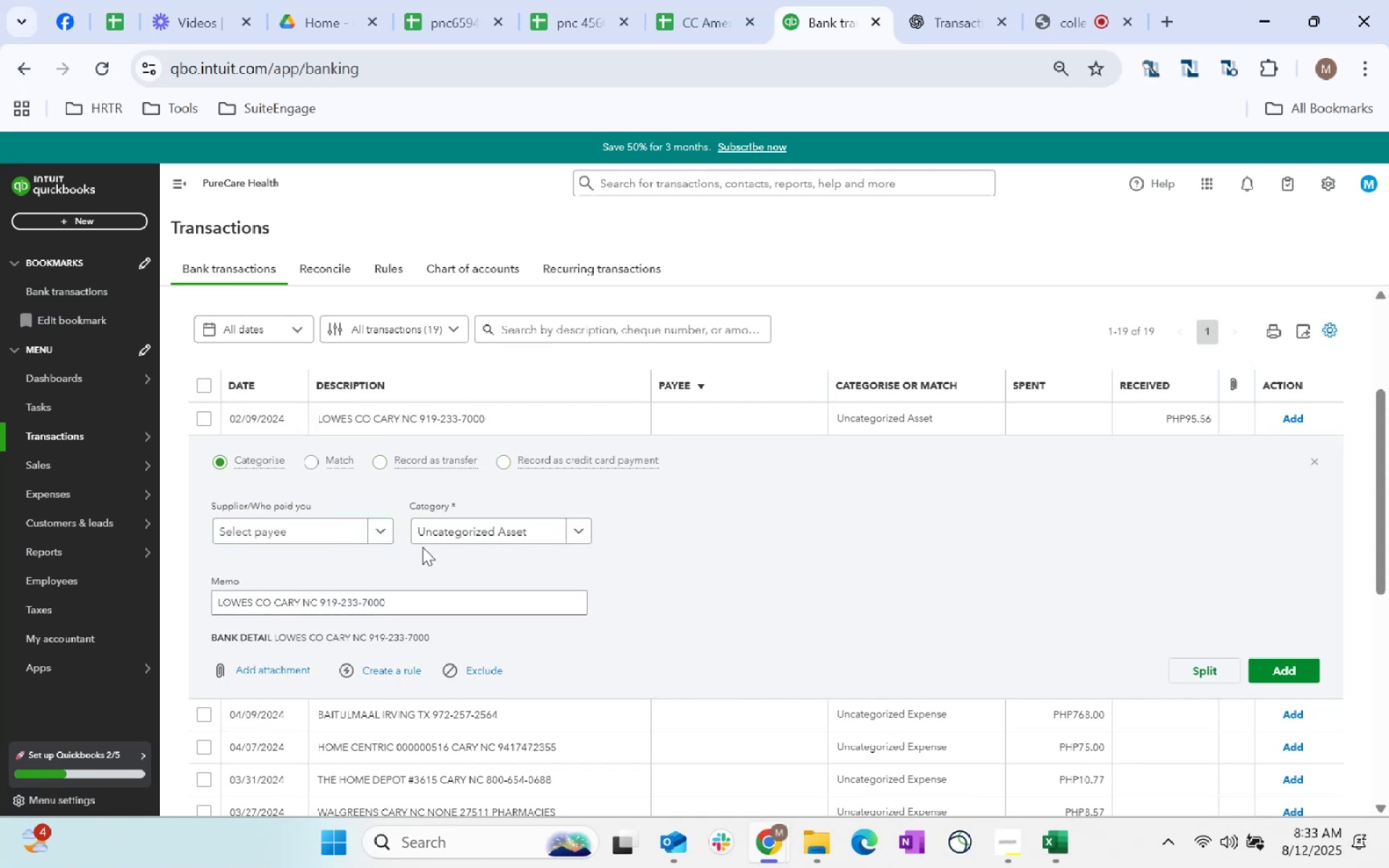 
left_click([315, 533])
 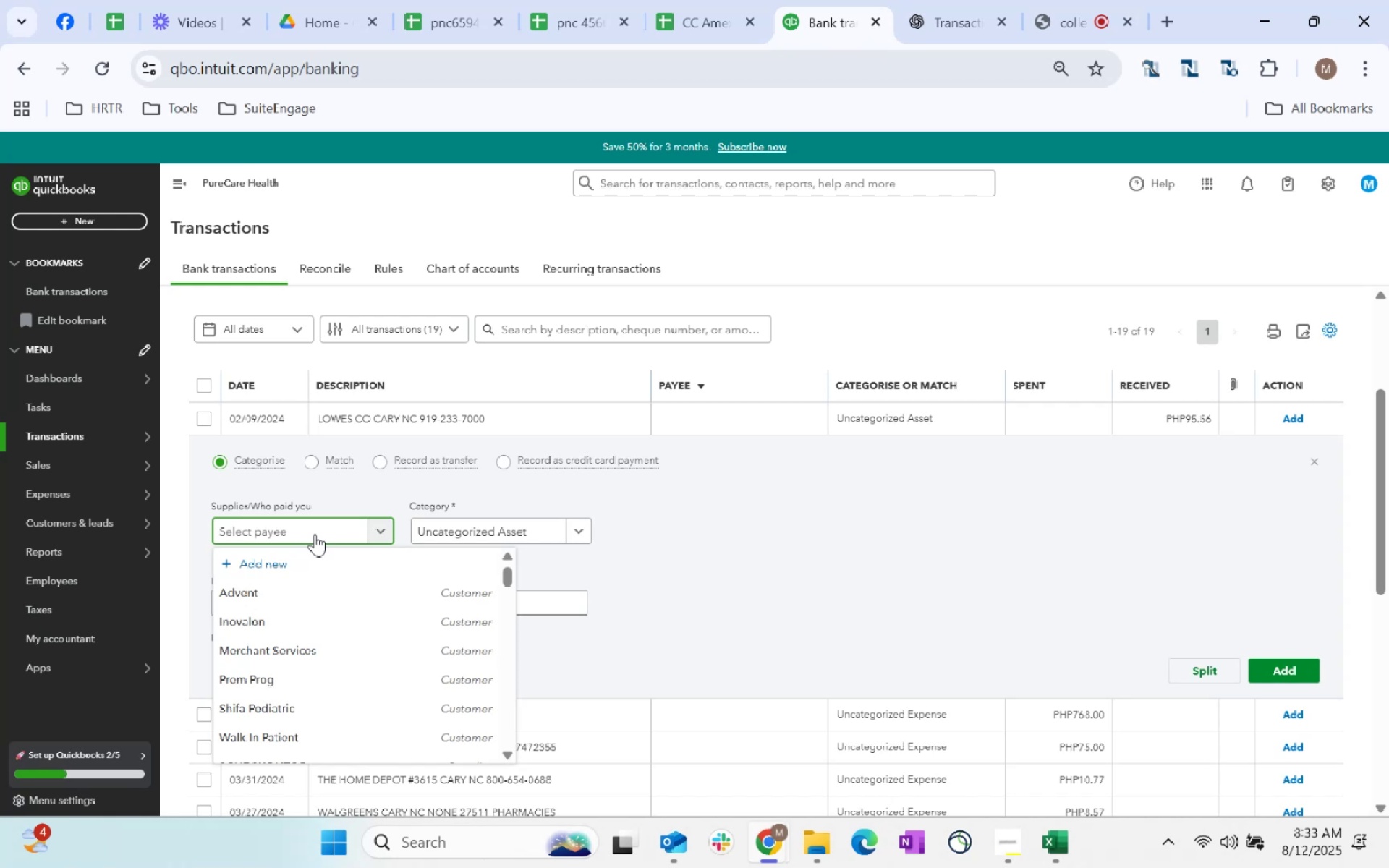 
scroll: coordinate [417, 642], scroll_direction: down, amount: 40.0
 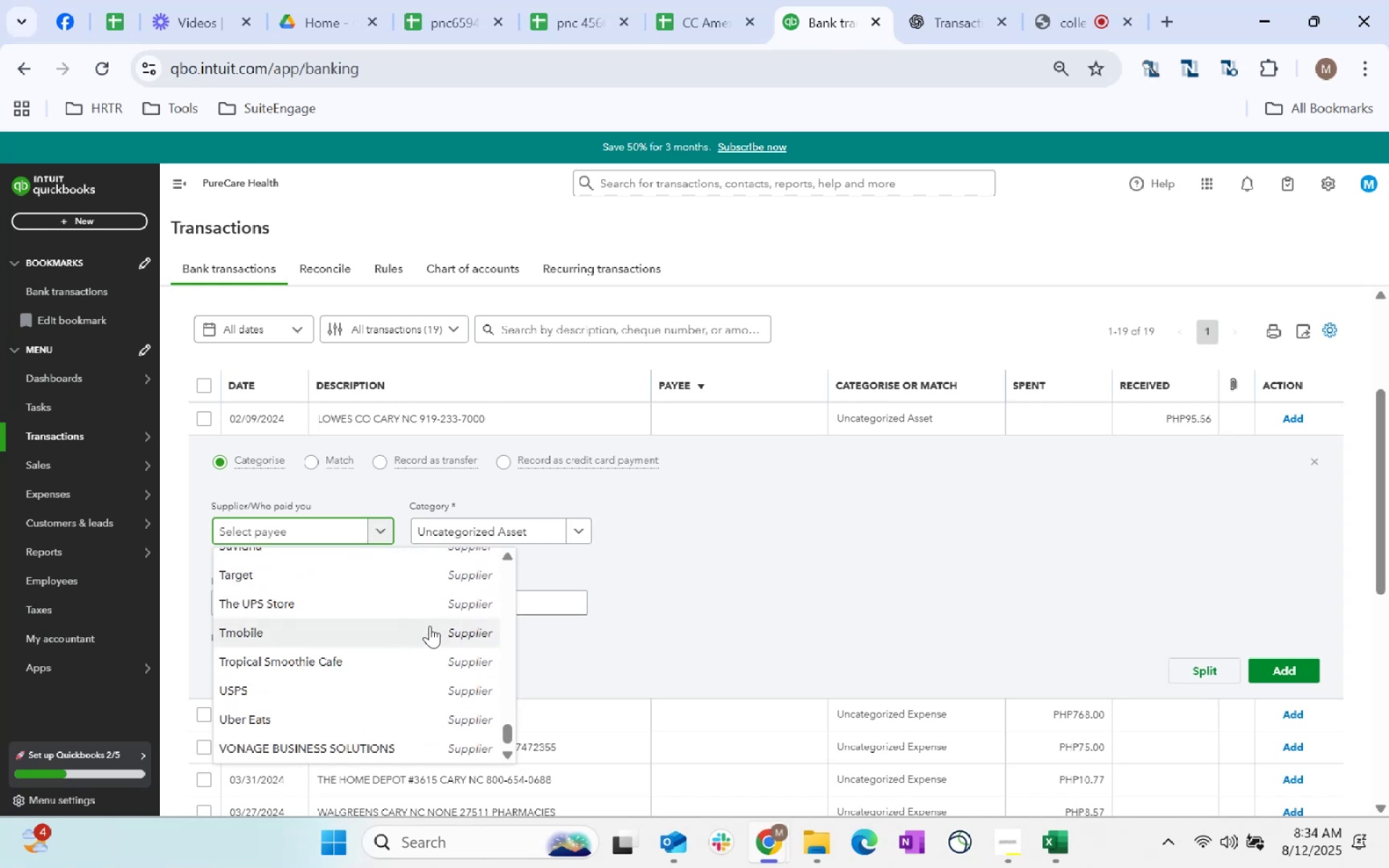 
left_click_drag(start_coordinate=[763, 483], to_coordinate=[767, 483])
 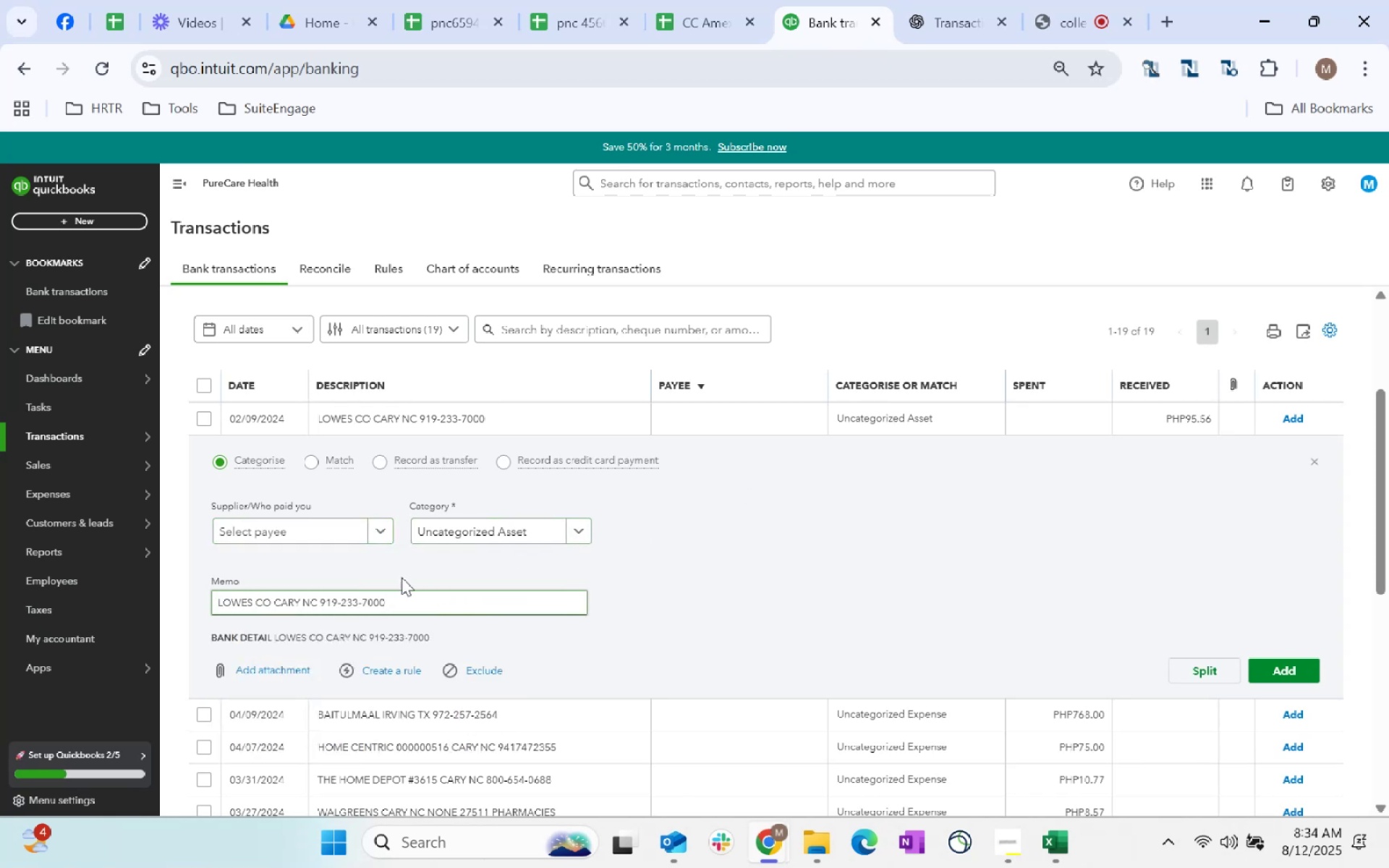 
left_click([374, 538])
 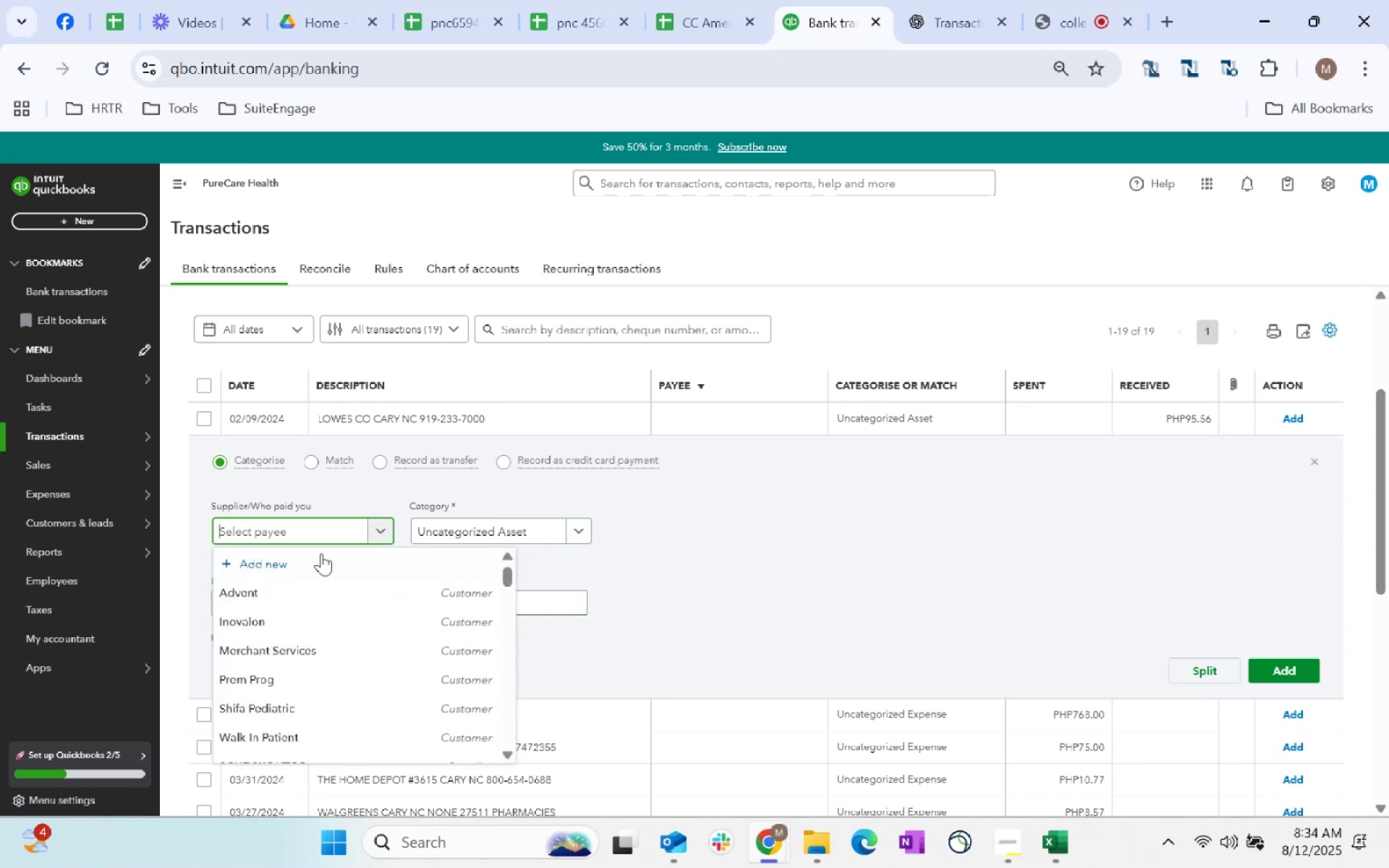 
left_click([311, 558])
 